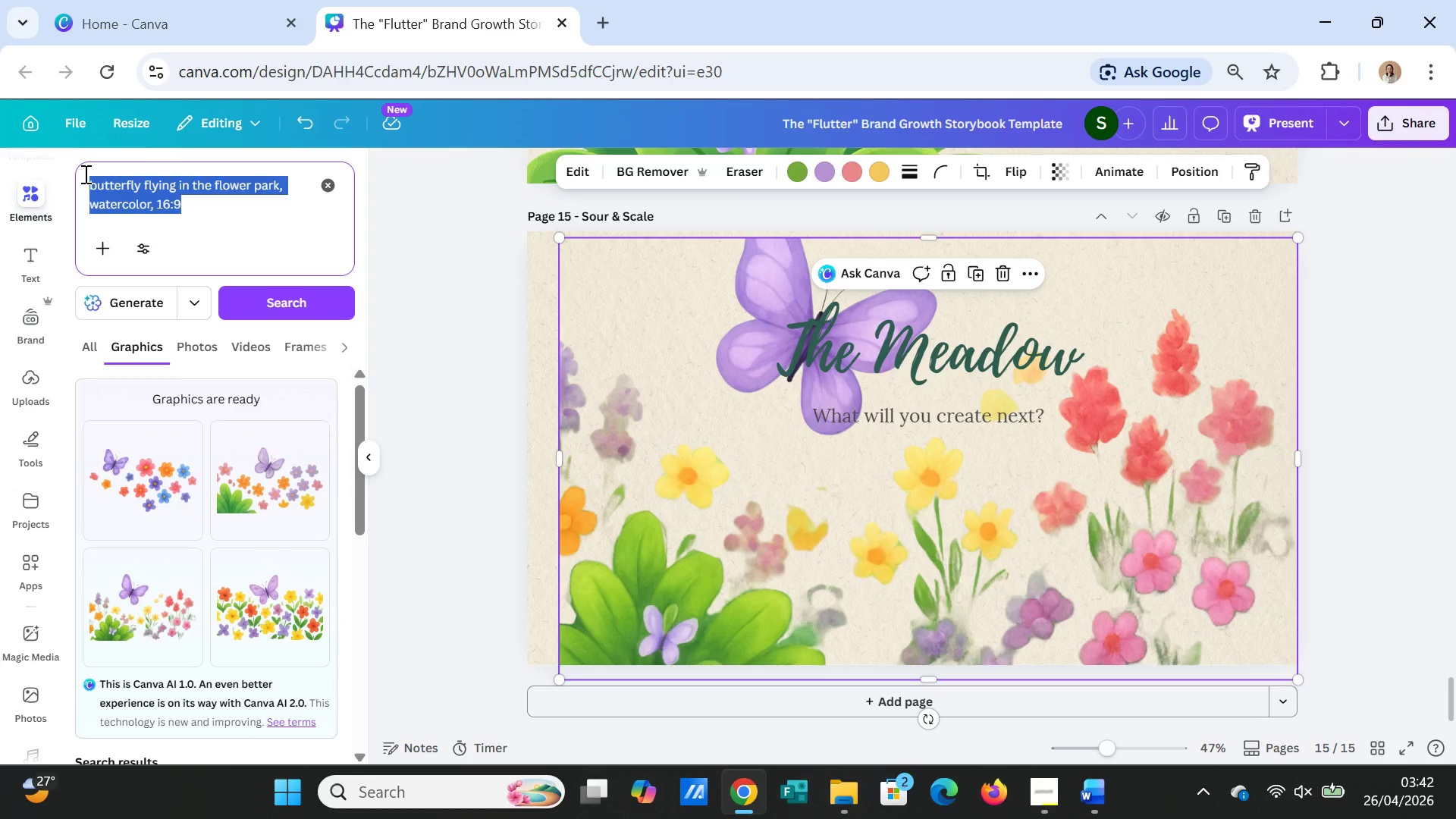 
key(Delete)
 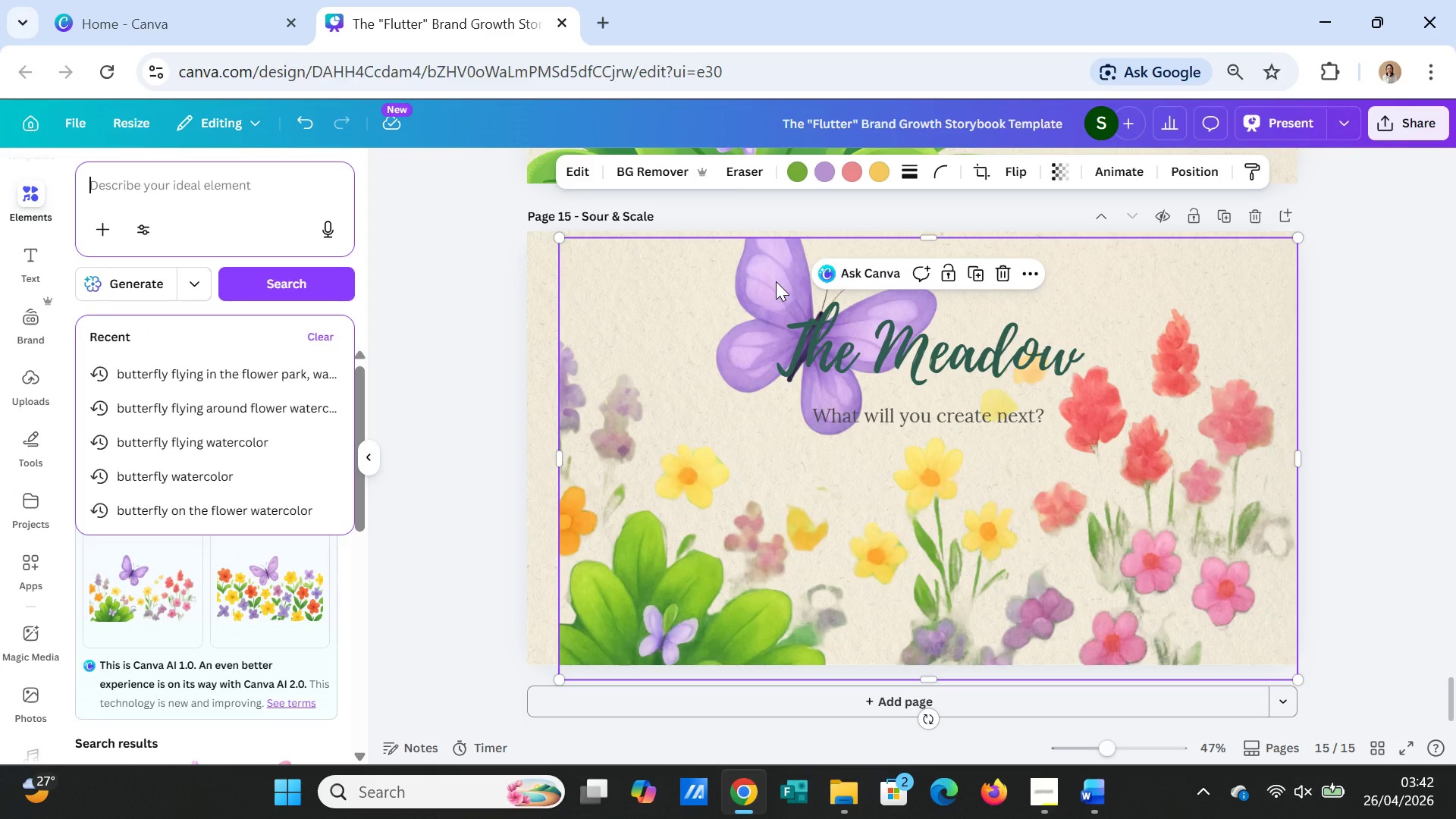 
wait(12.62)
 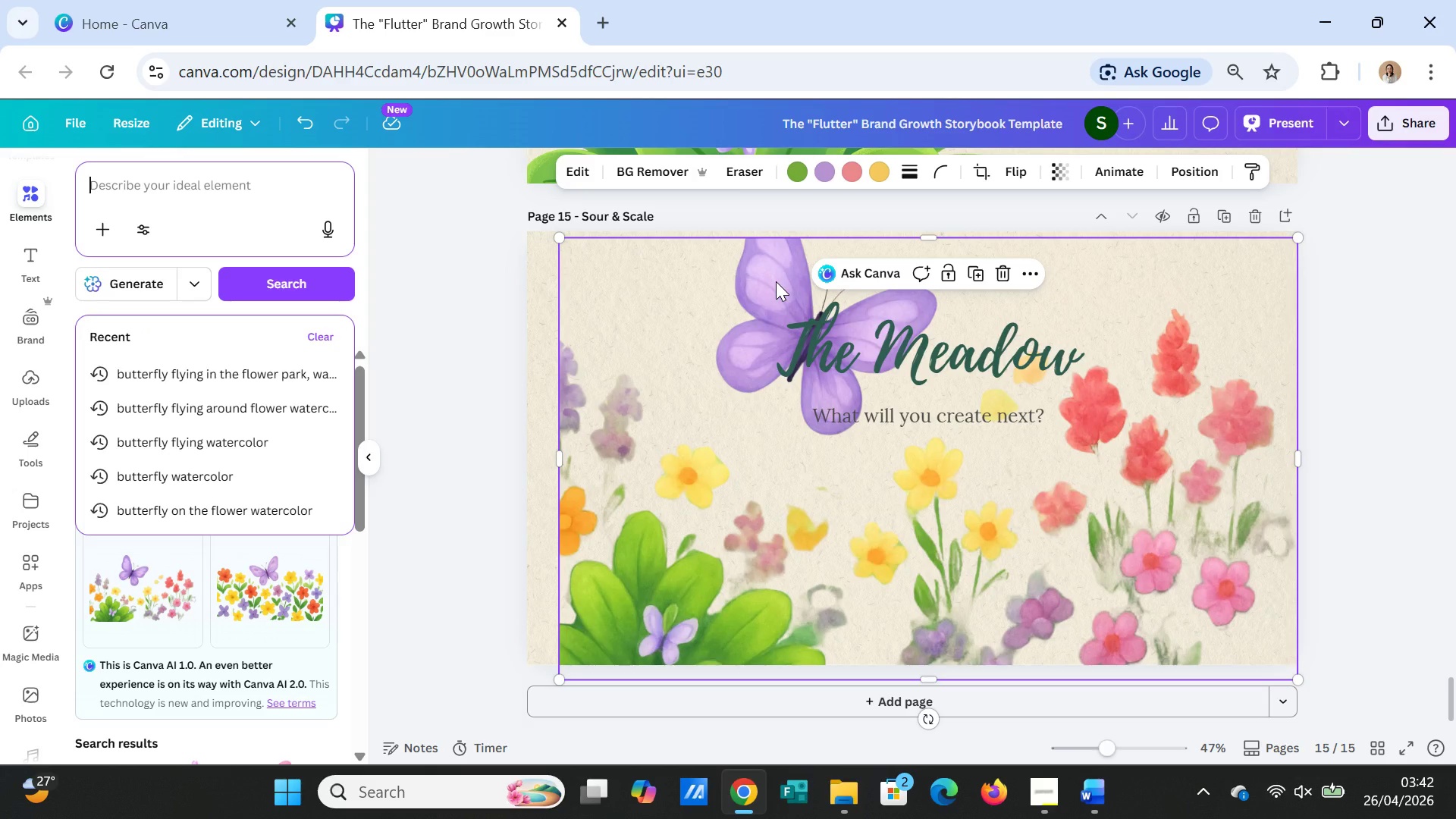 
mouse_move([647, 764])
 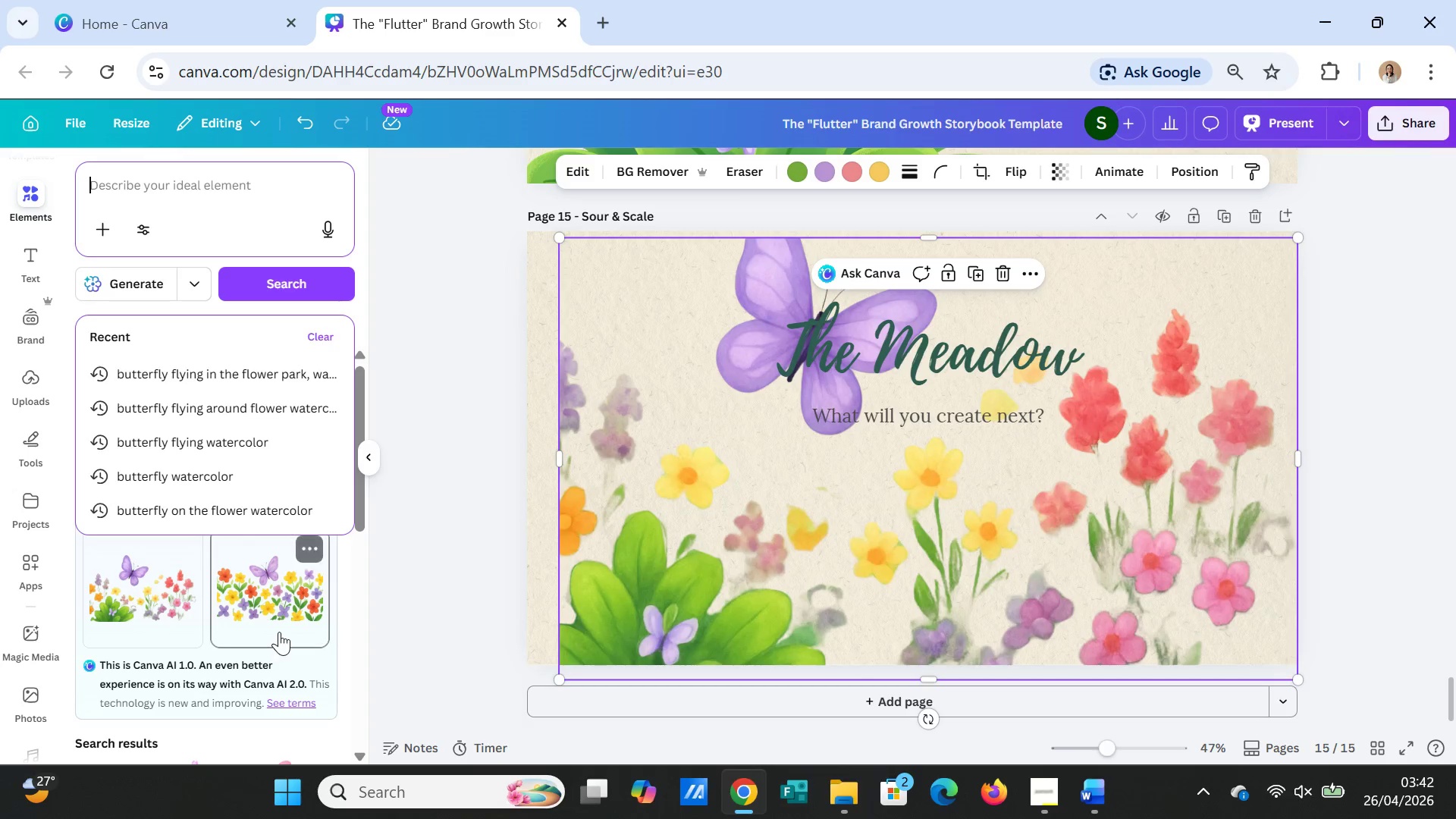 
type(l)
key(Backspace)
type(leaves)
 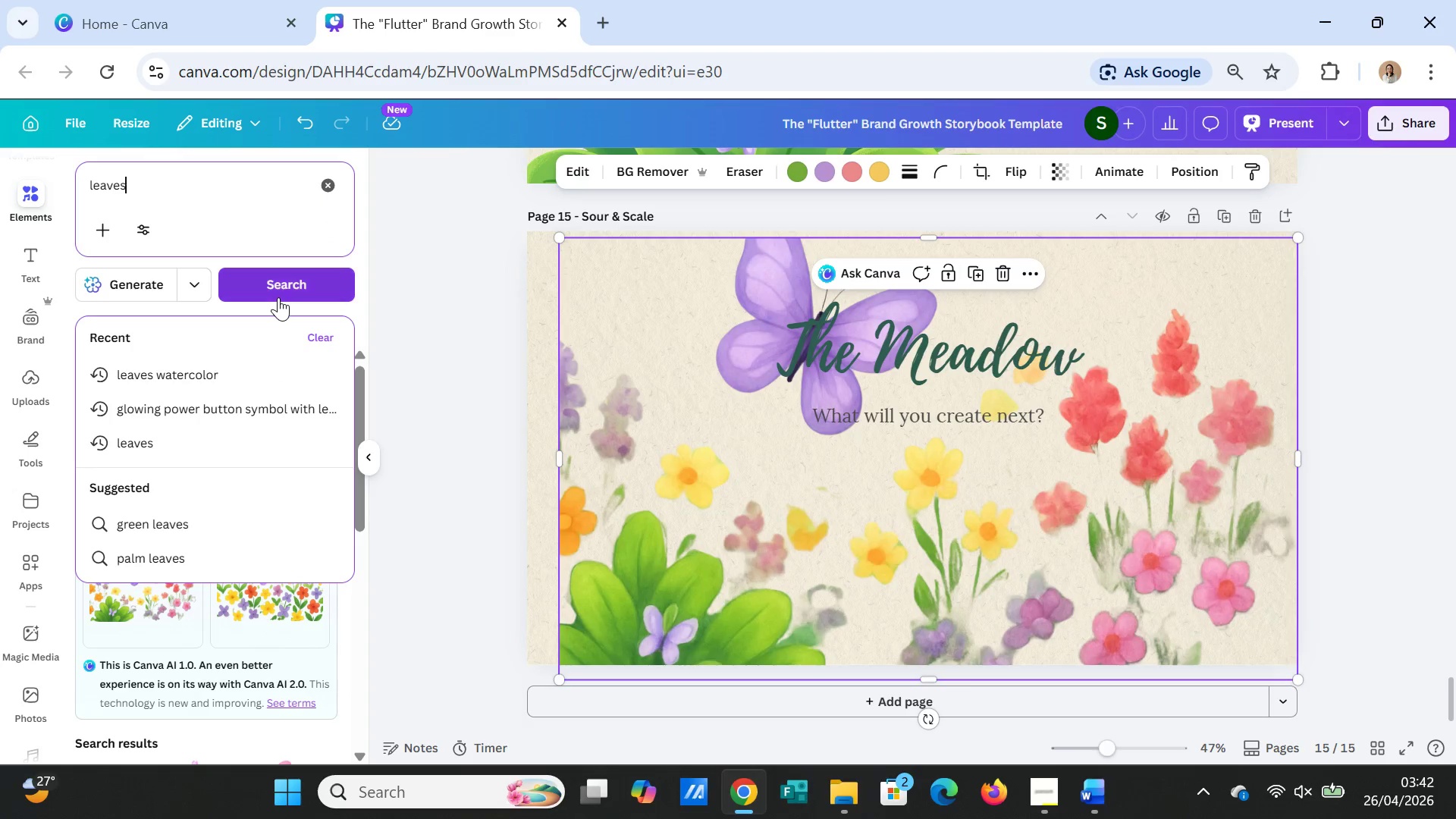 
left_click([281, 287])
 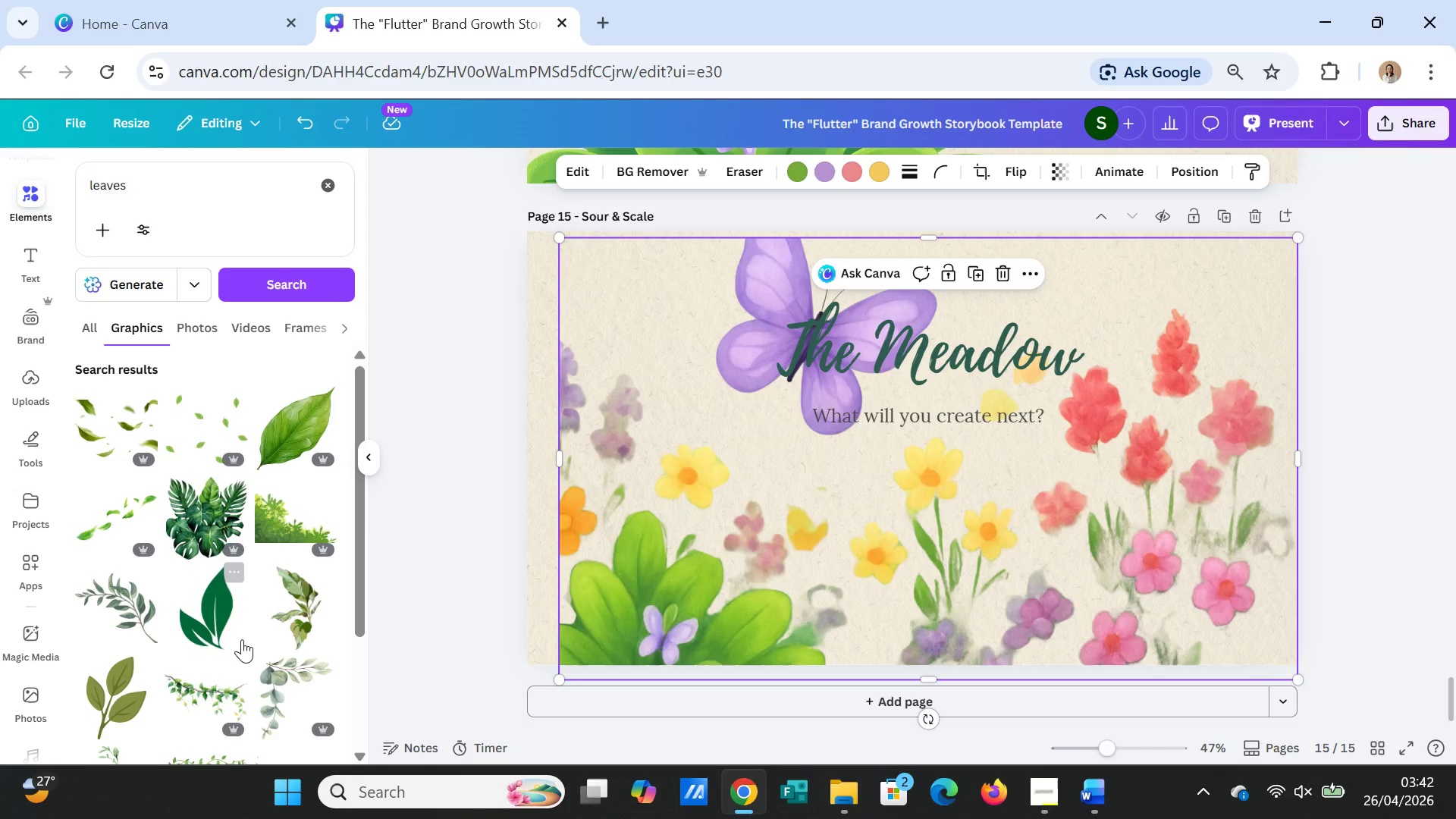 
left_click([226, 622])
 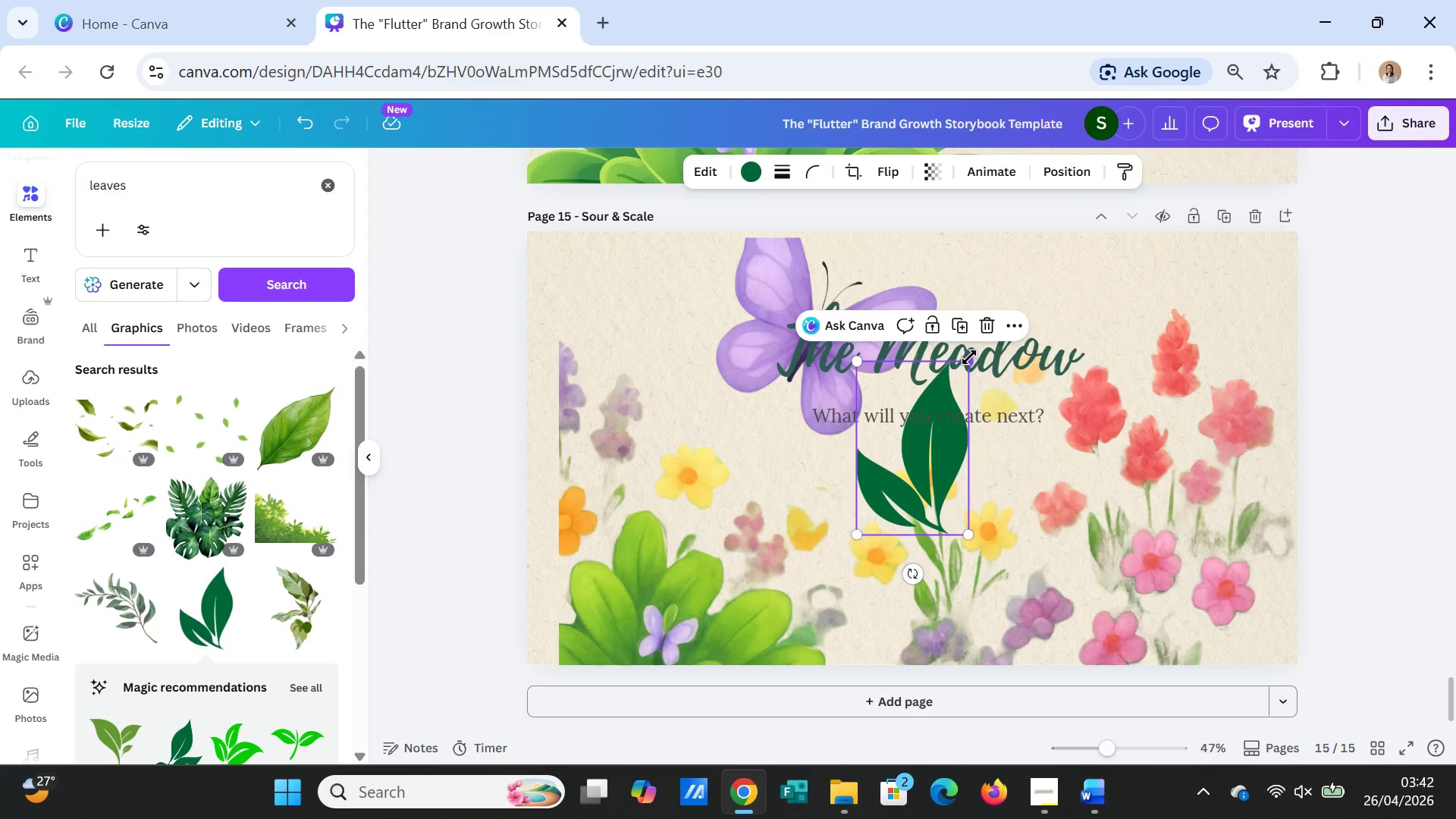 
left_click_drag(start_coordinate=[969, 357], to_coordinate=[892, 484])
 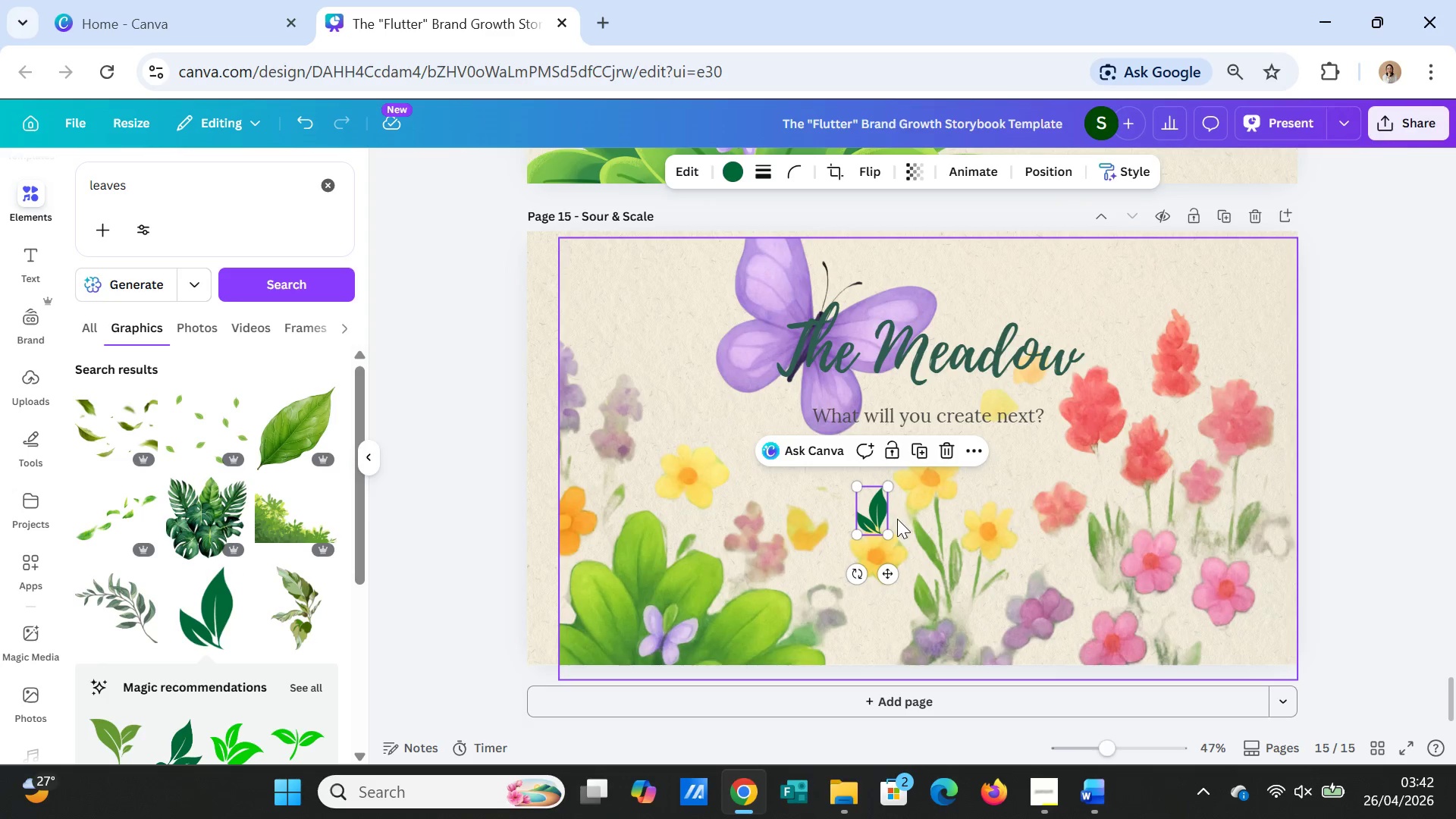 
left_click_drag(start_coordinate=[868, 513], to_coordinate=[825, 474])
 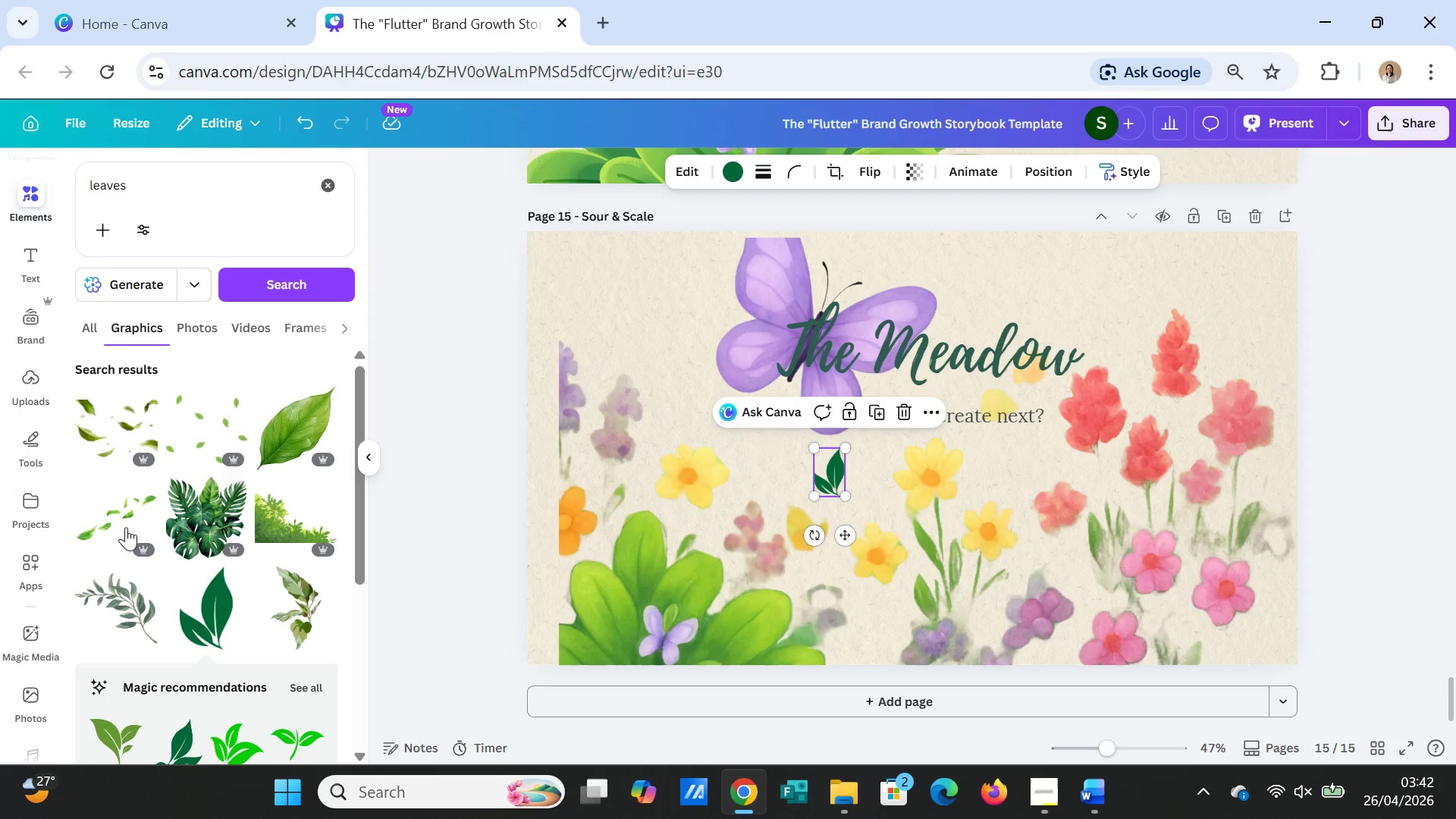 
left_click([990, 475])
 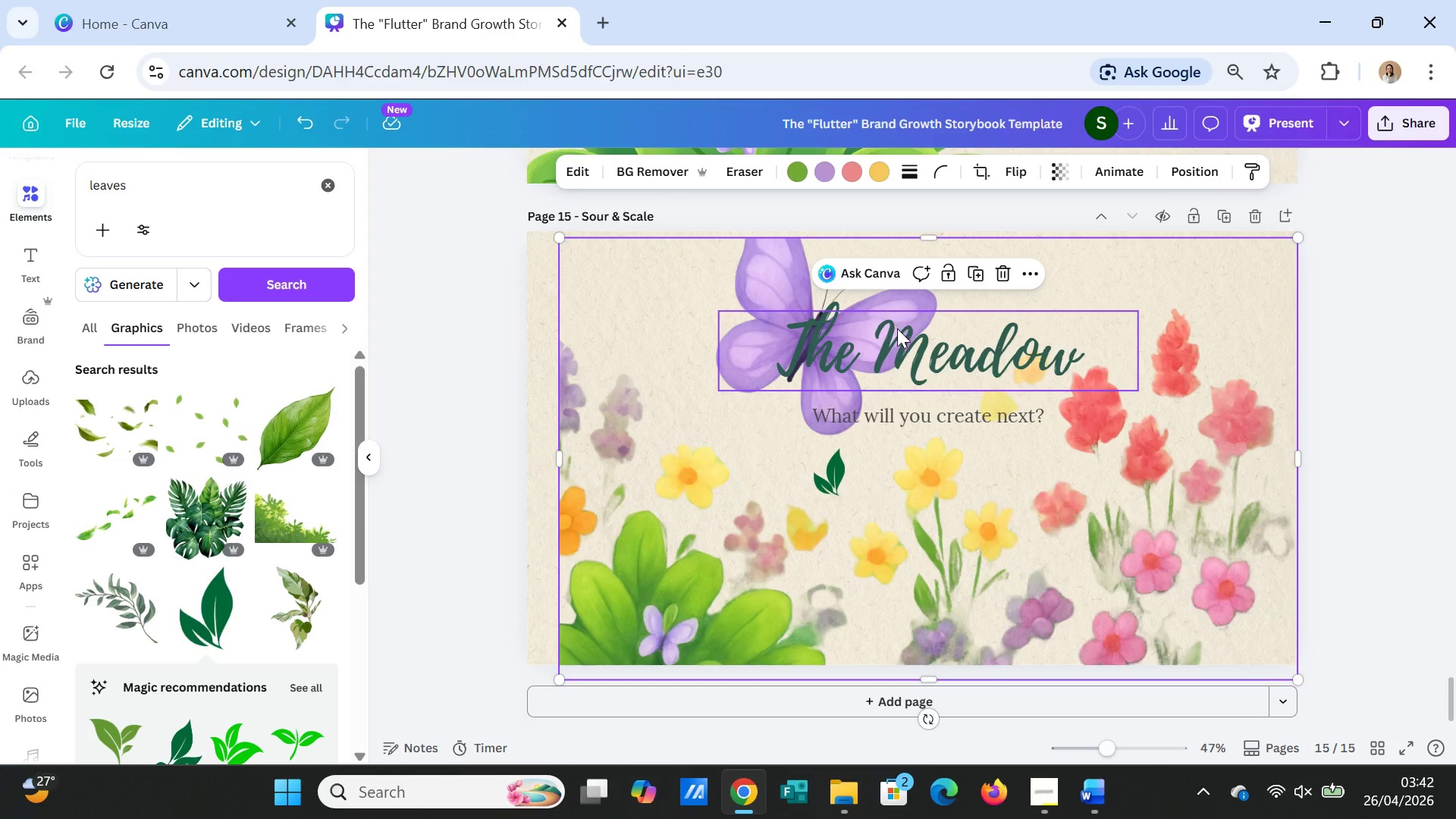 
wait(5.33)
 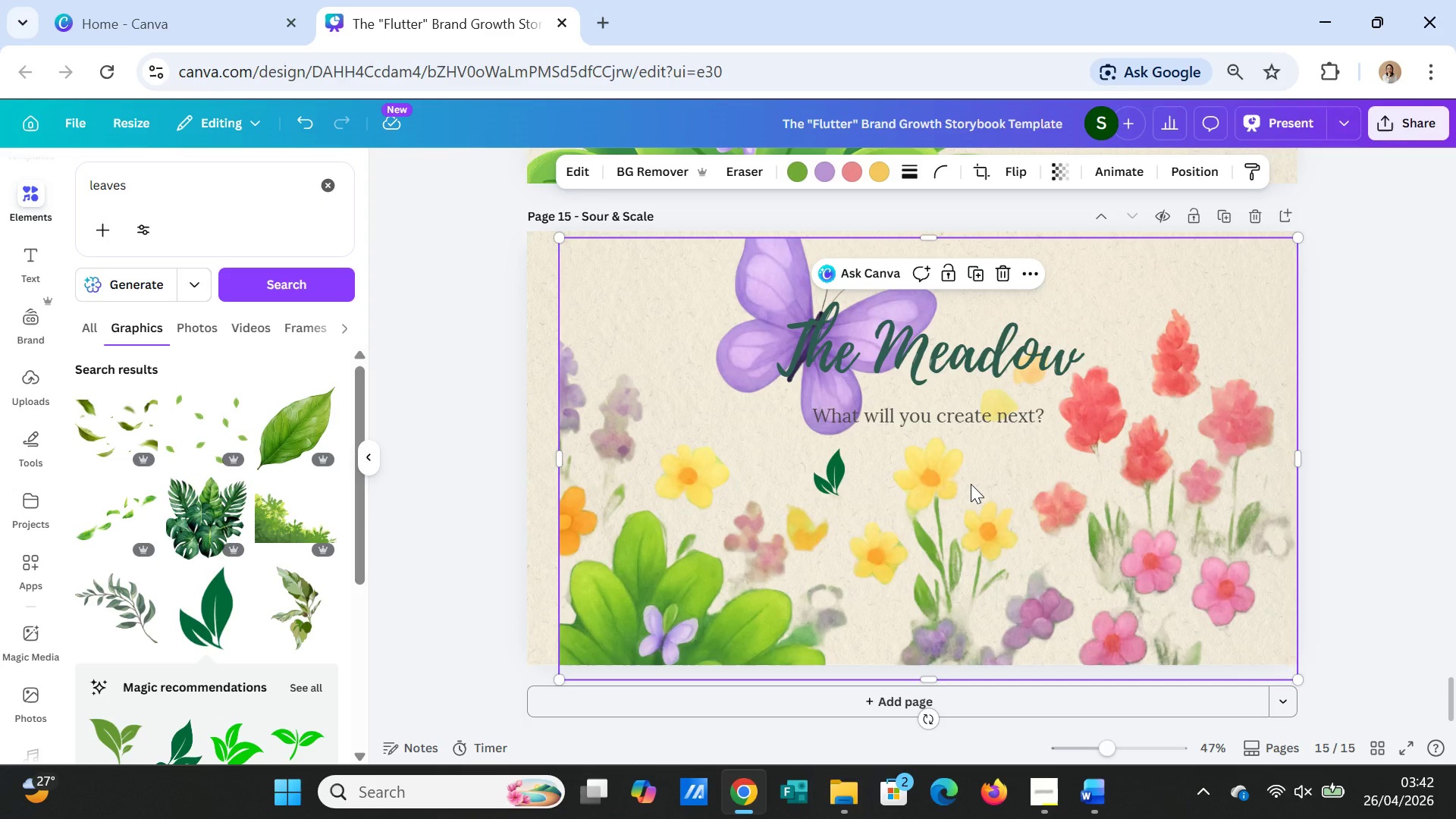 
left_click([930, 418])
 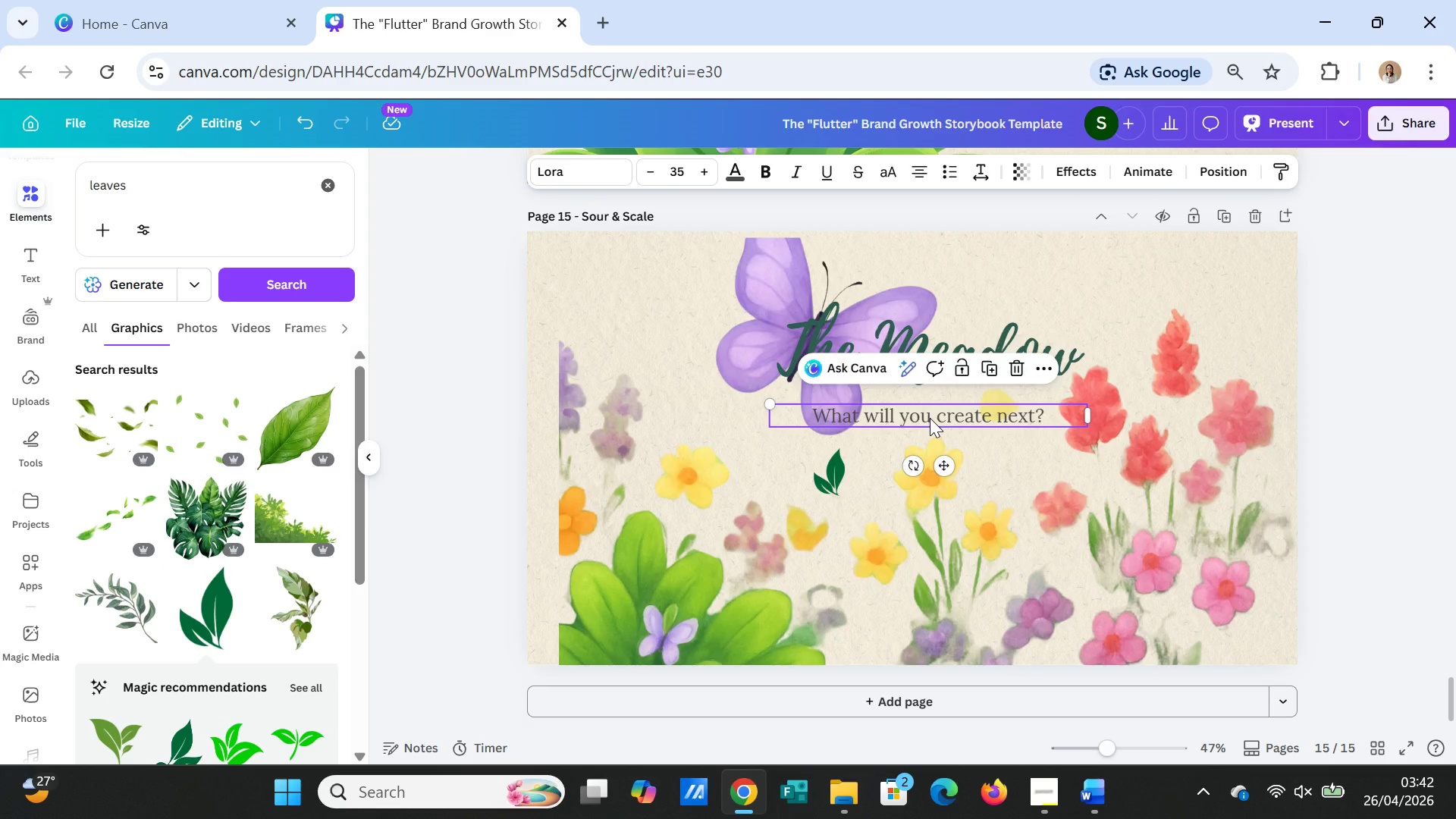 
key(Control+C)
 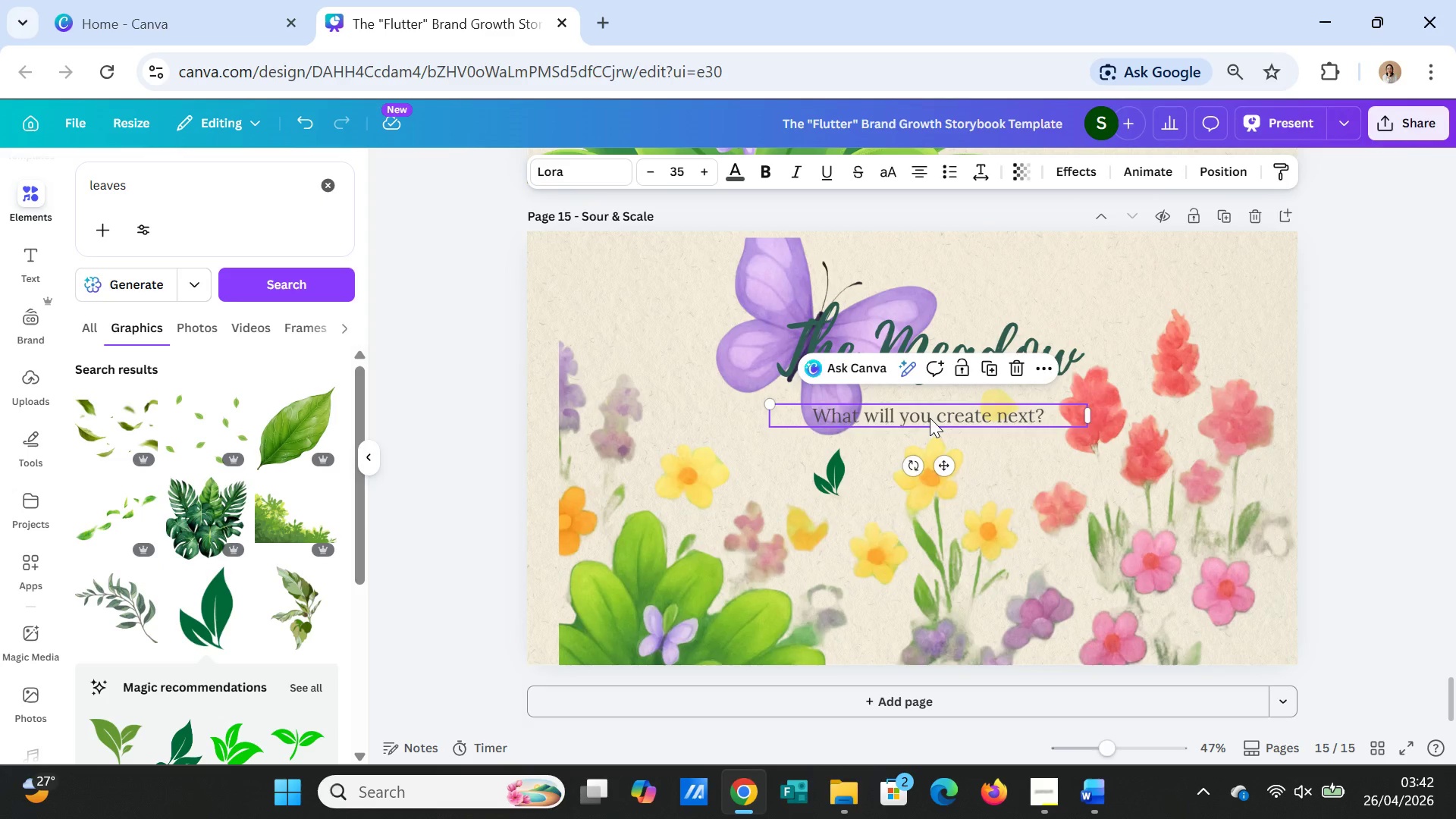 
key(Control+V)
 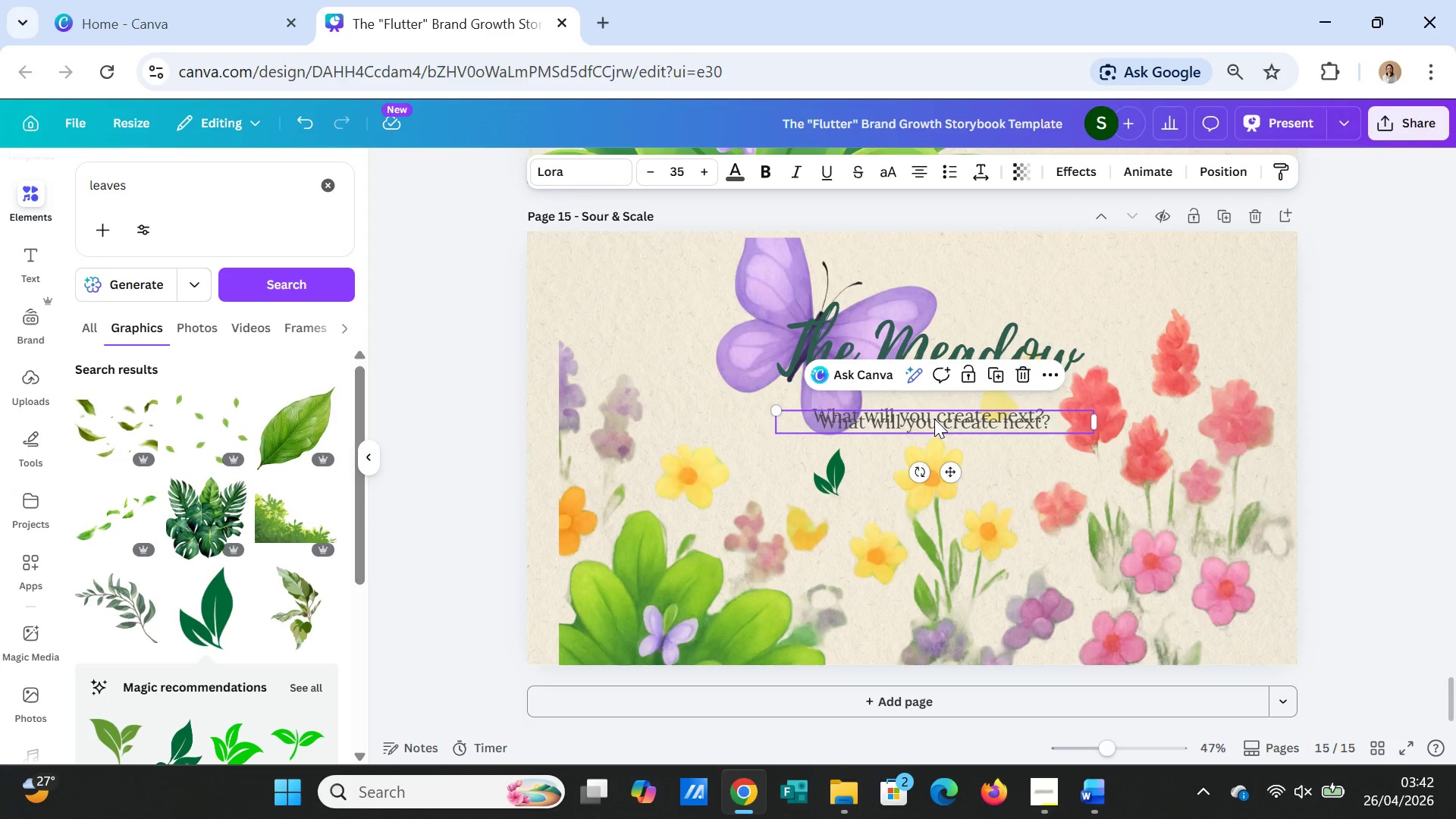 
left_click_drag(start_coordinate=[934, 419], to_coordinate=[1018, 474])
 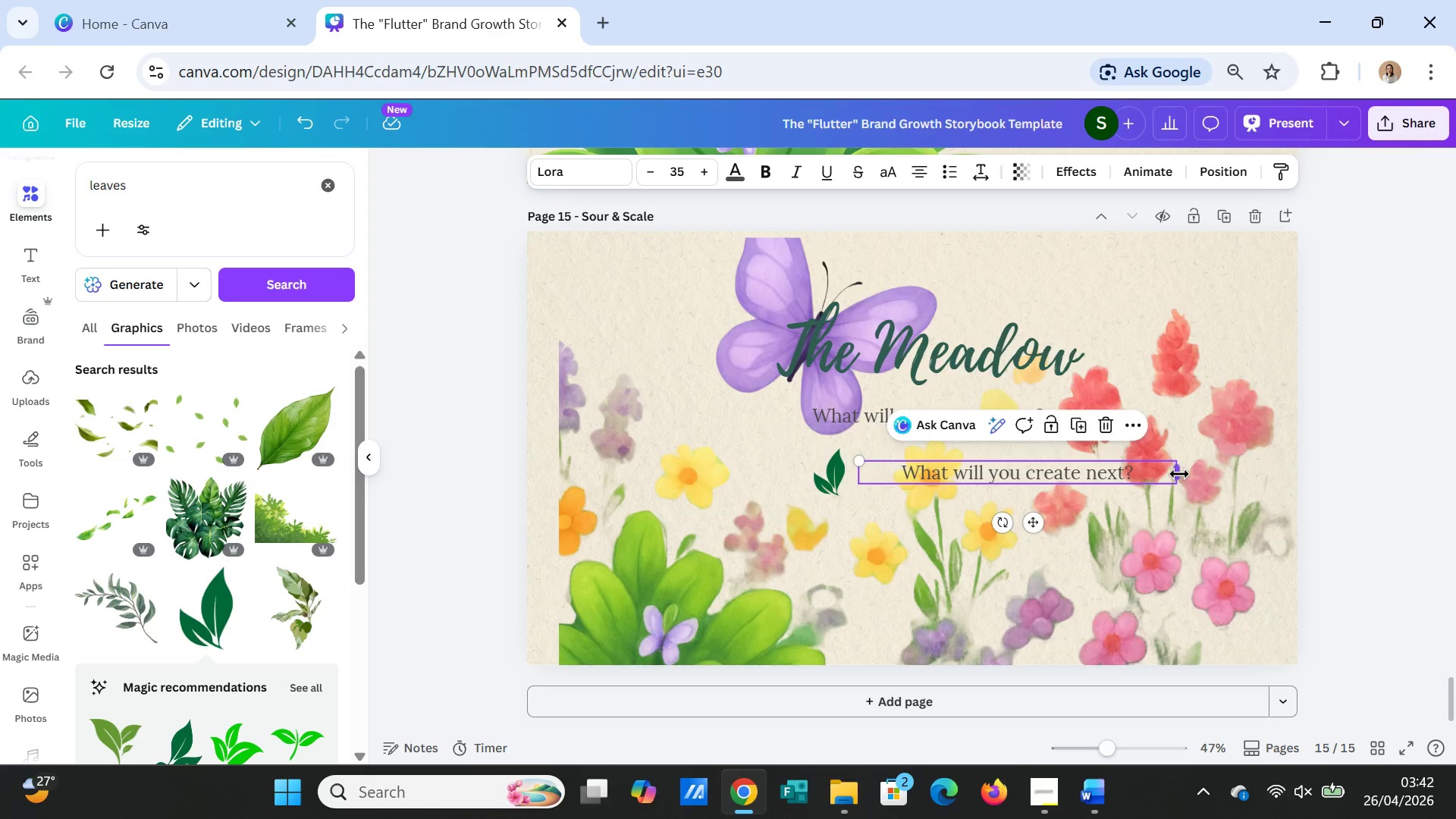 
left_click_drag(start_coordinate=[1179, 474], to_coordinate=[1041, 474])
 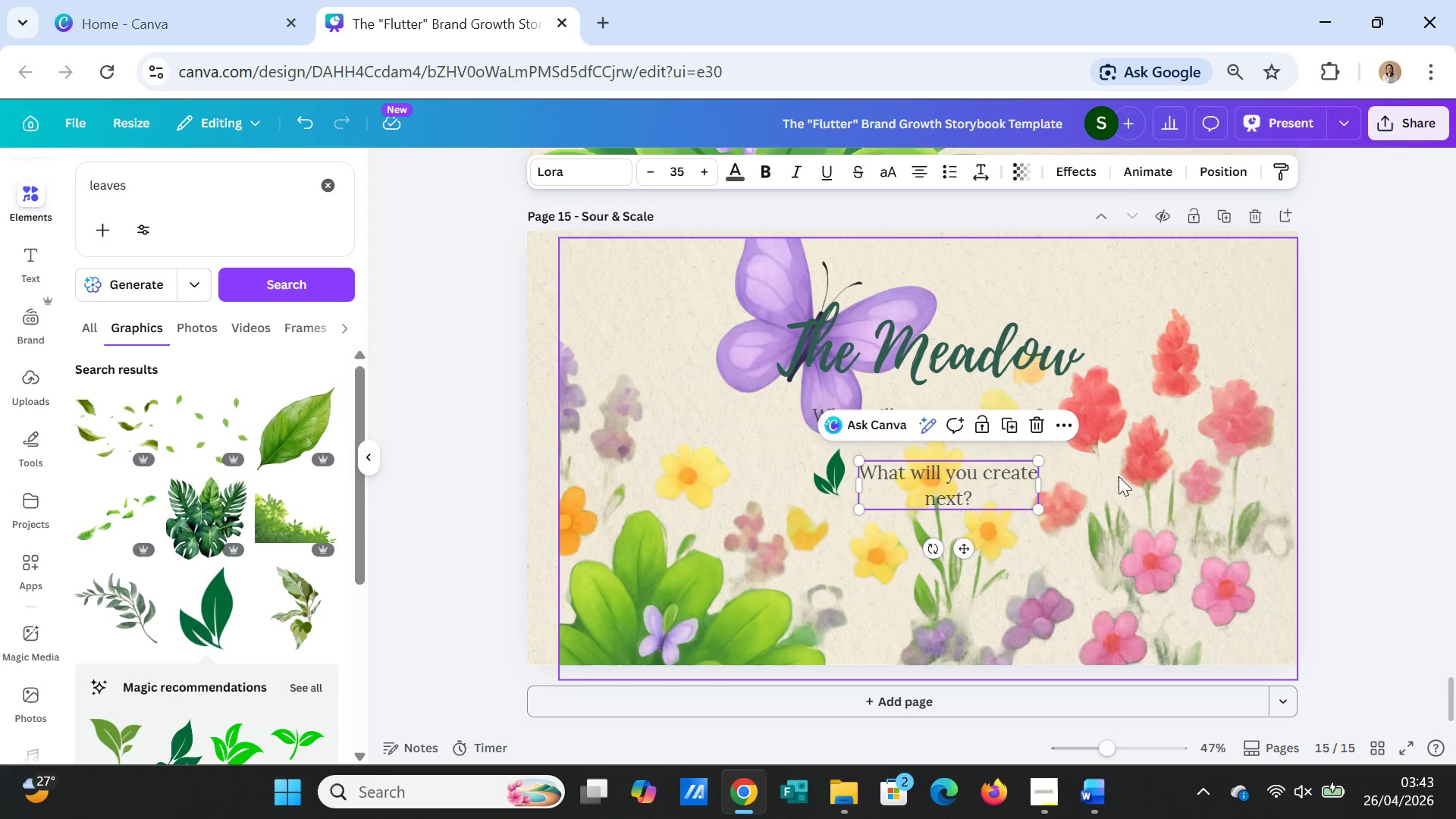 
wait(14.55)
 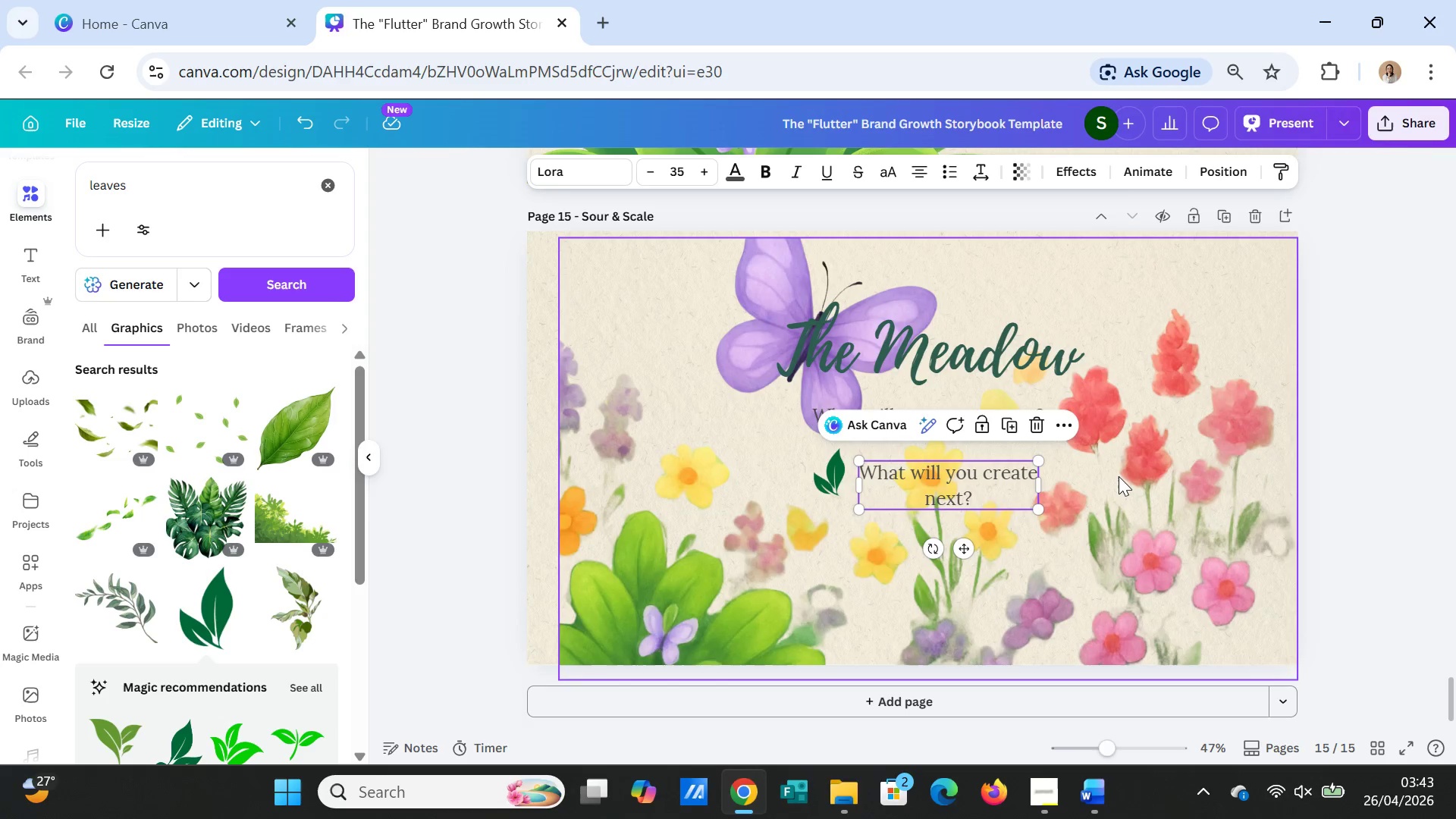 
left_click_drag(start_coordinate=[842, 485], to_coordinate=[857, 551])
 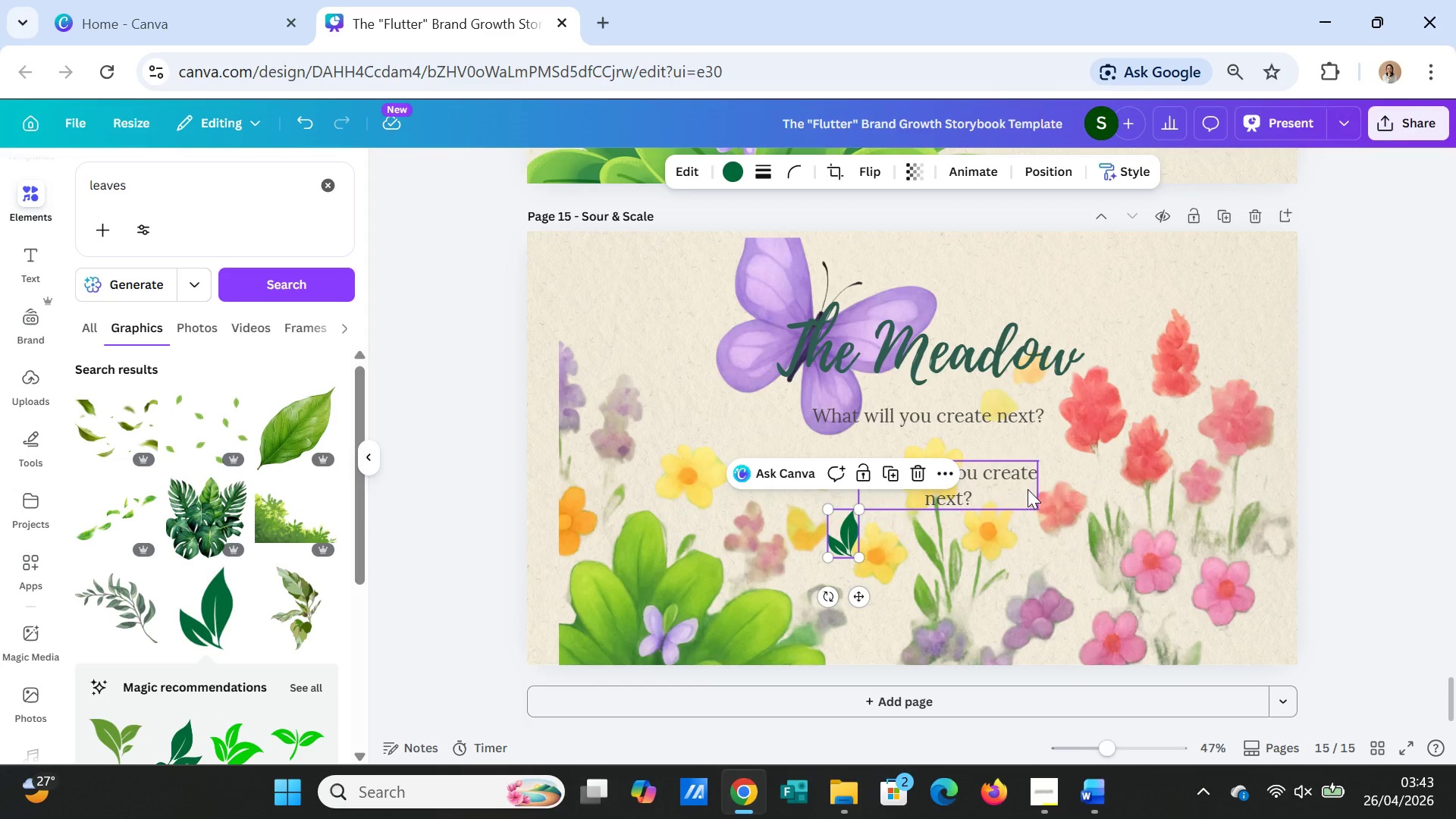 
double_click([1021, 482])
 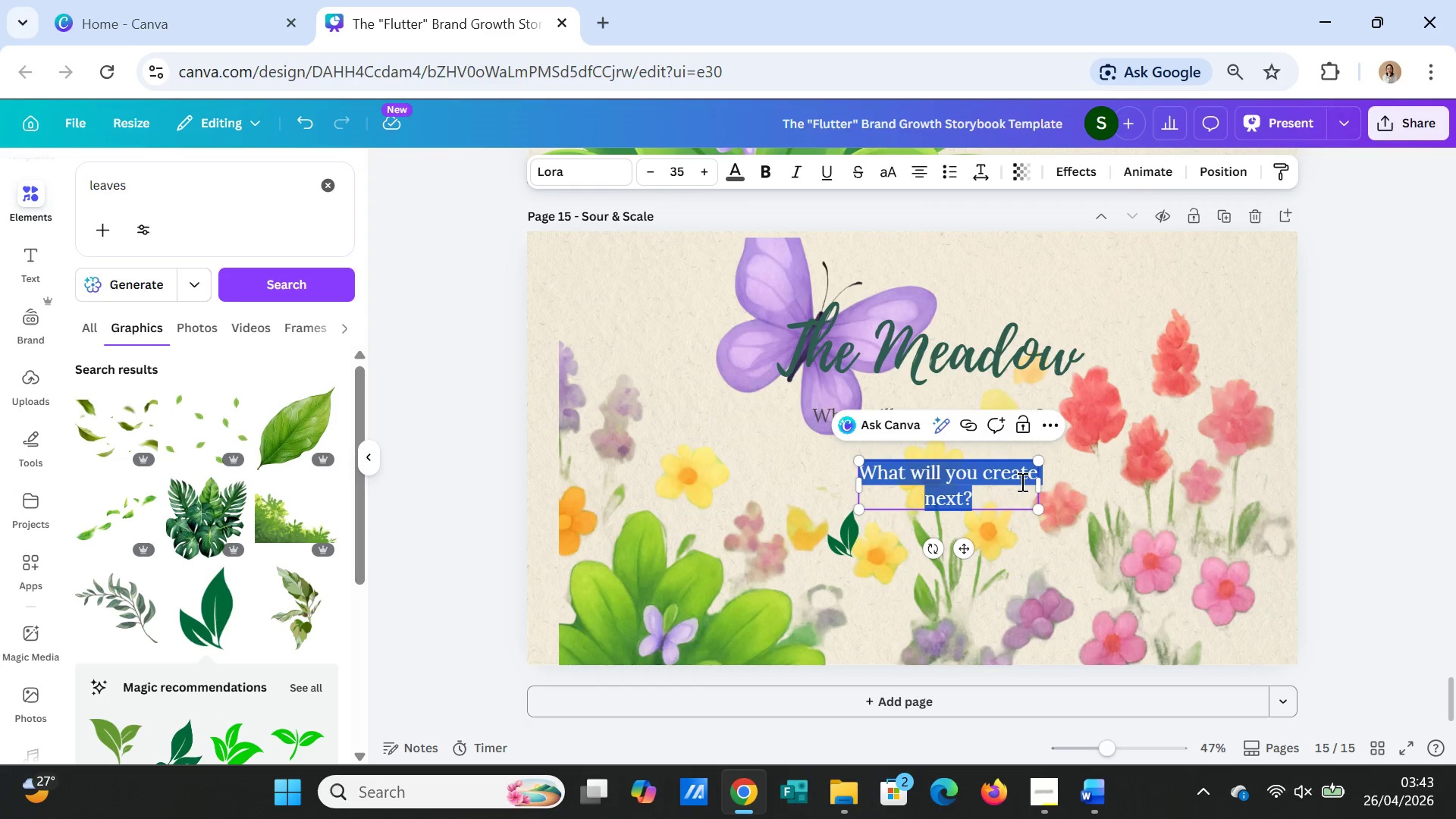 
triple_click([1021, 482])
 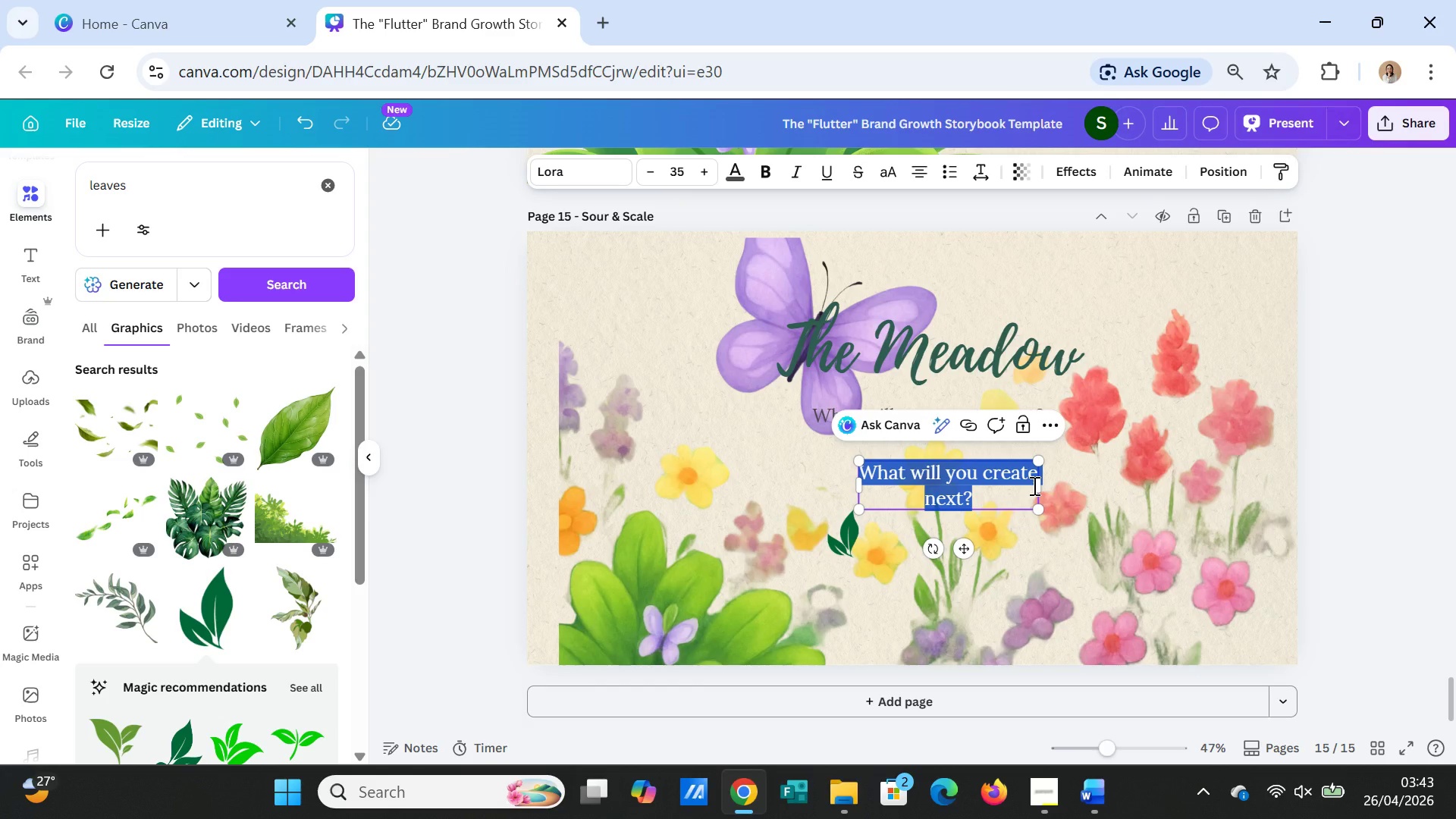 
type(SPROUT & )
key(Backspace)
key(Backspace)
key(Backspace)
key(Backspace)
key(Backspace)
key(Backspace)
key(Backspace)
key(Backspace)
type(prout & Scale)
 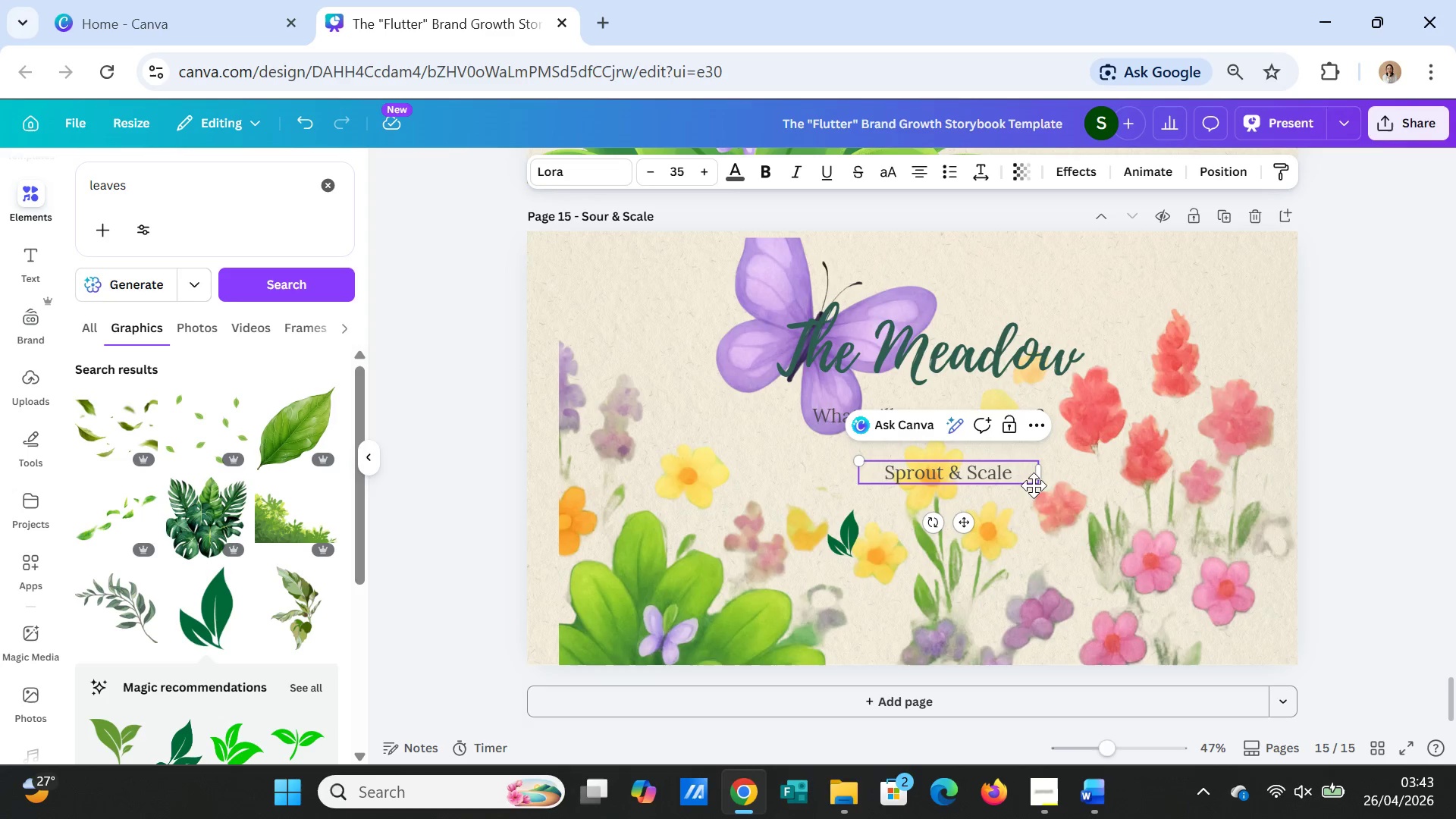 
left_click([1034, 528])
 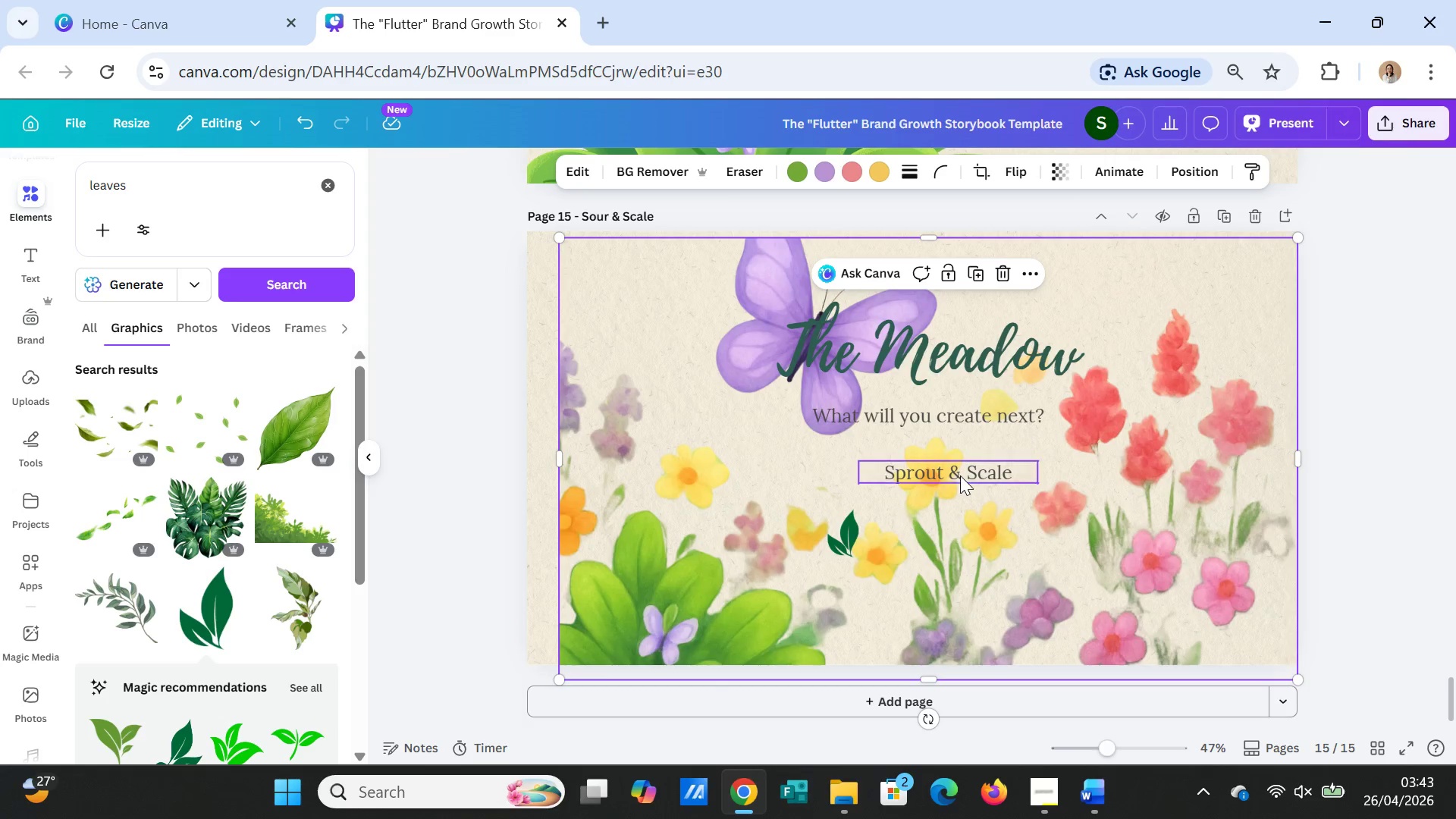 
left_click_drag(start_coordinate=[960, 475], to_coordinate=[968, 536])
 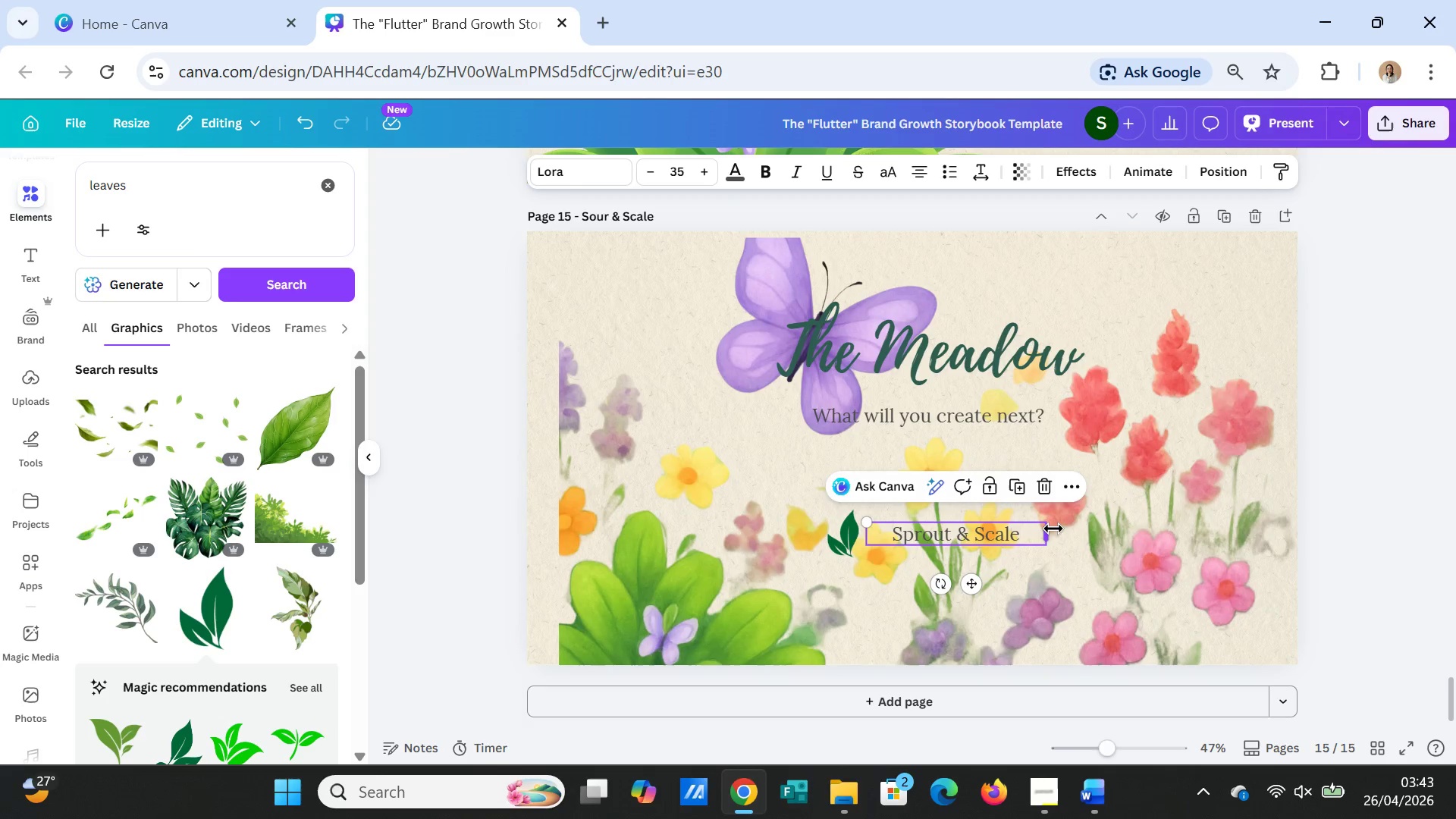 
left_click_drag(start_coordinate=[1053, 529], to_coordinate=[1011, 529])
 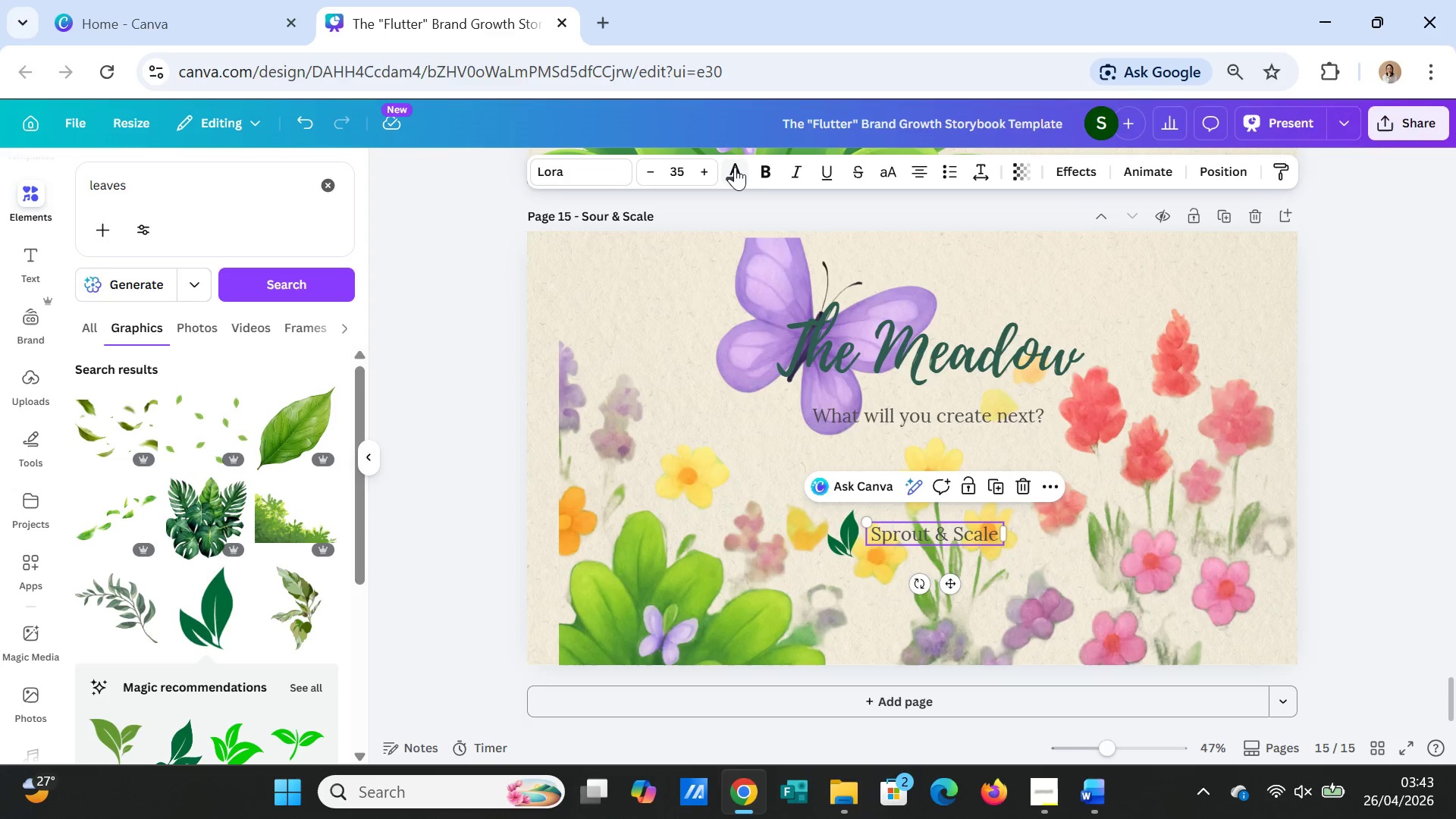 
left_click([735, 167])
 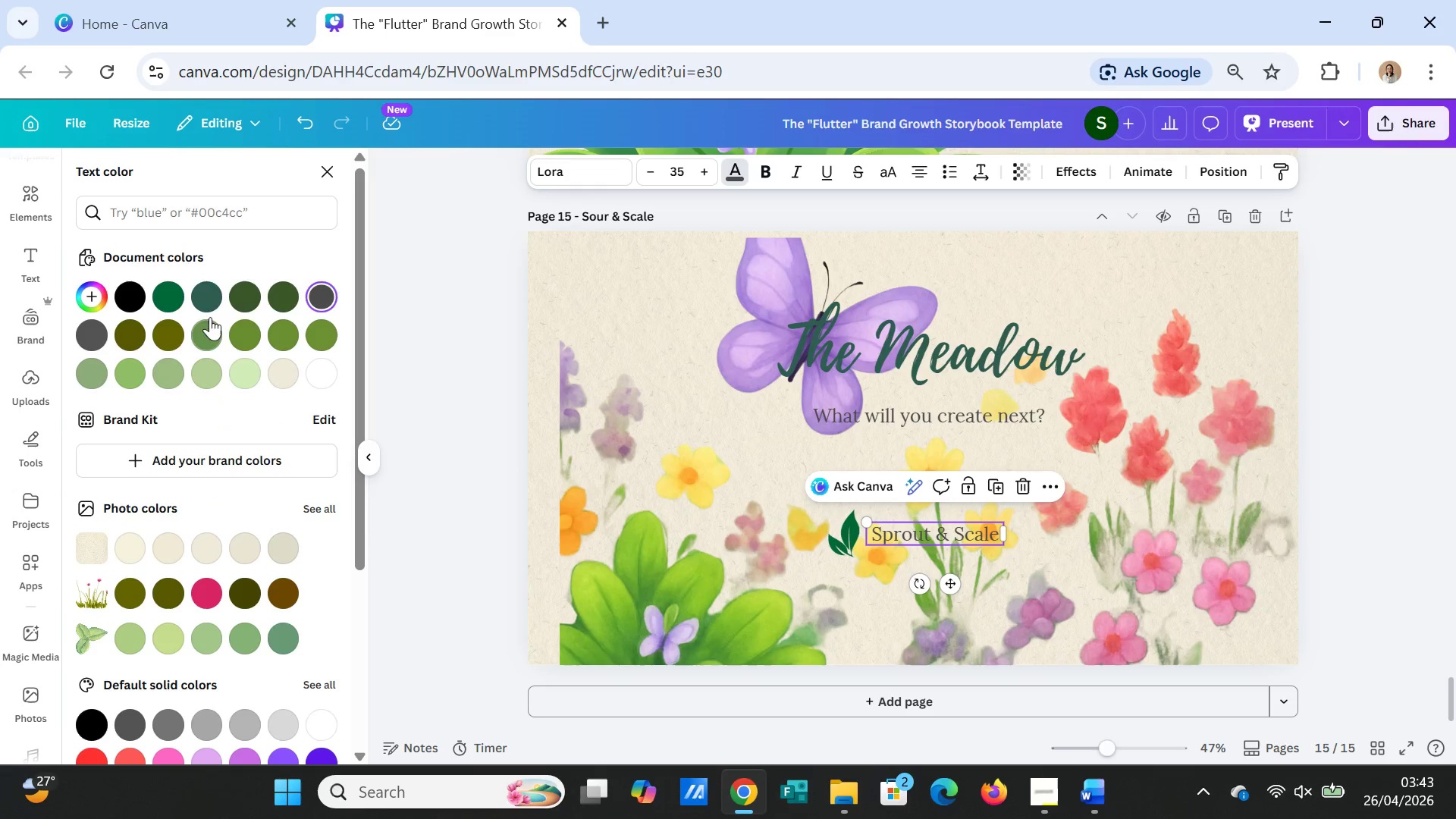 
left_click([212, 289])
 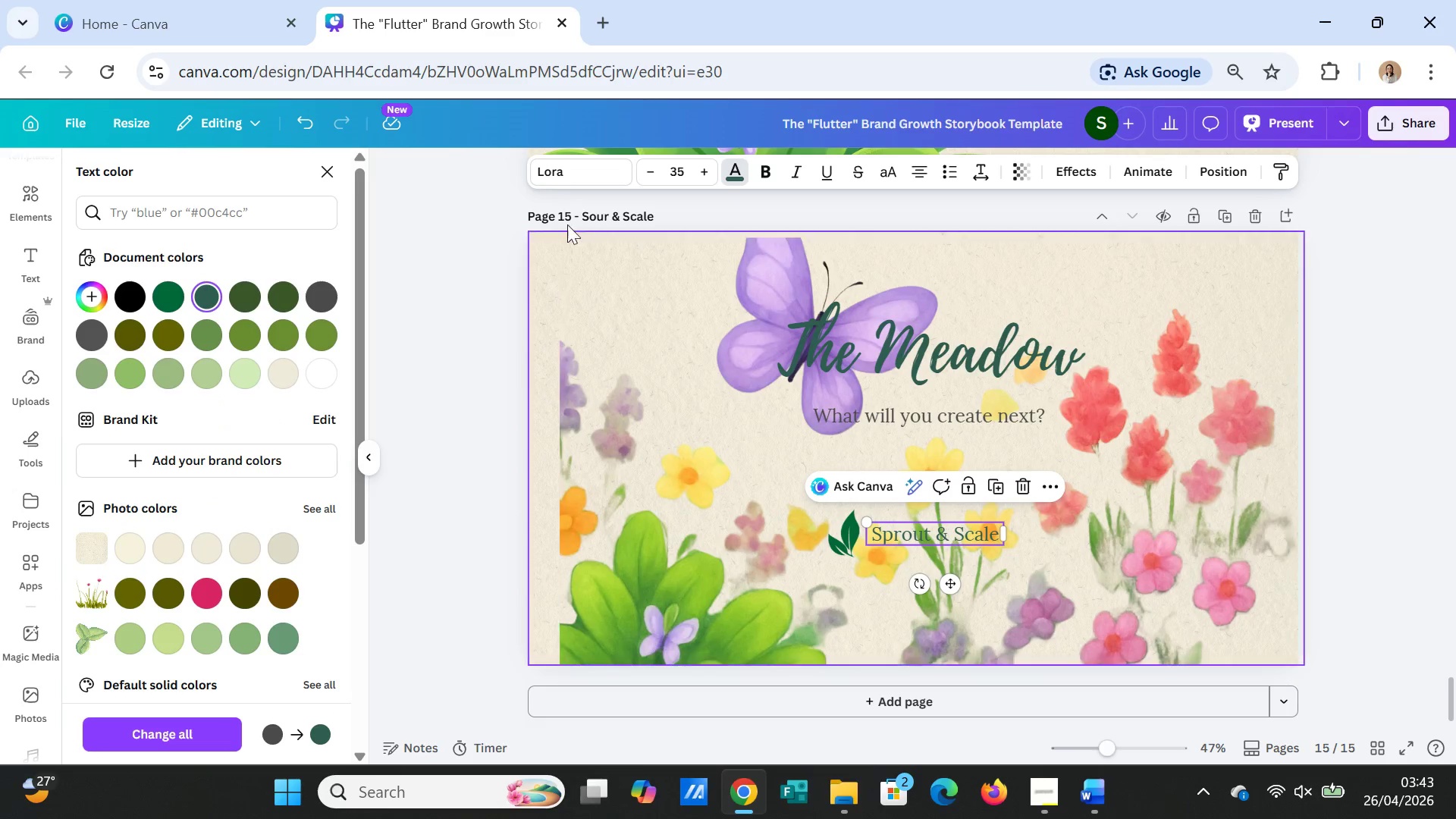 
left_click([604, 171])
 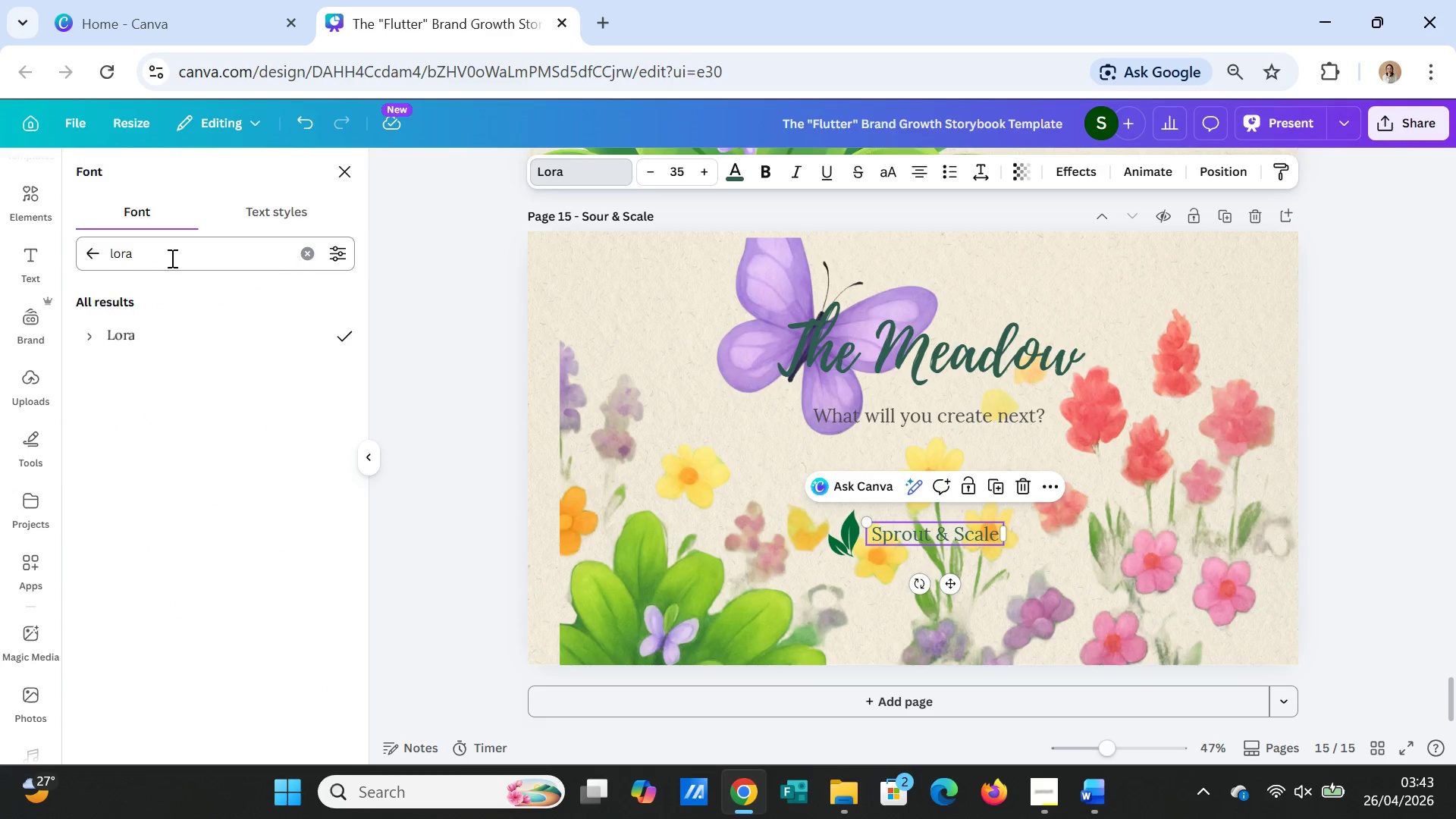 
left_click([86, 248])
 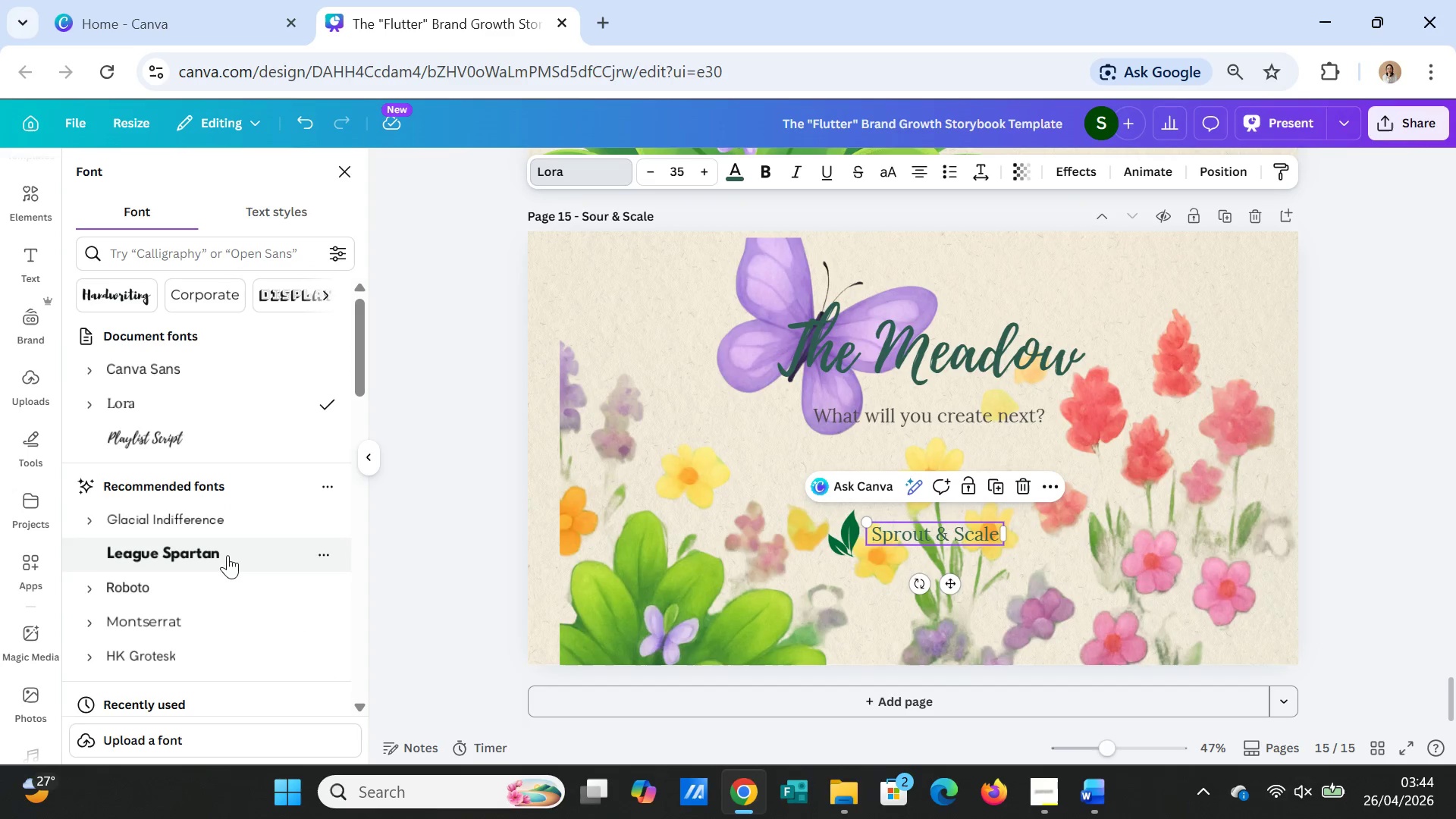 
left_click([209, 620])
 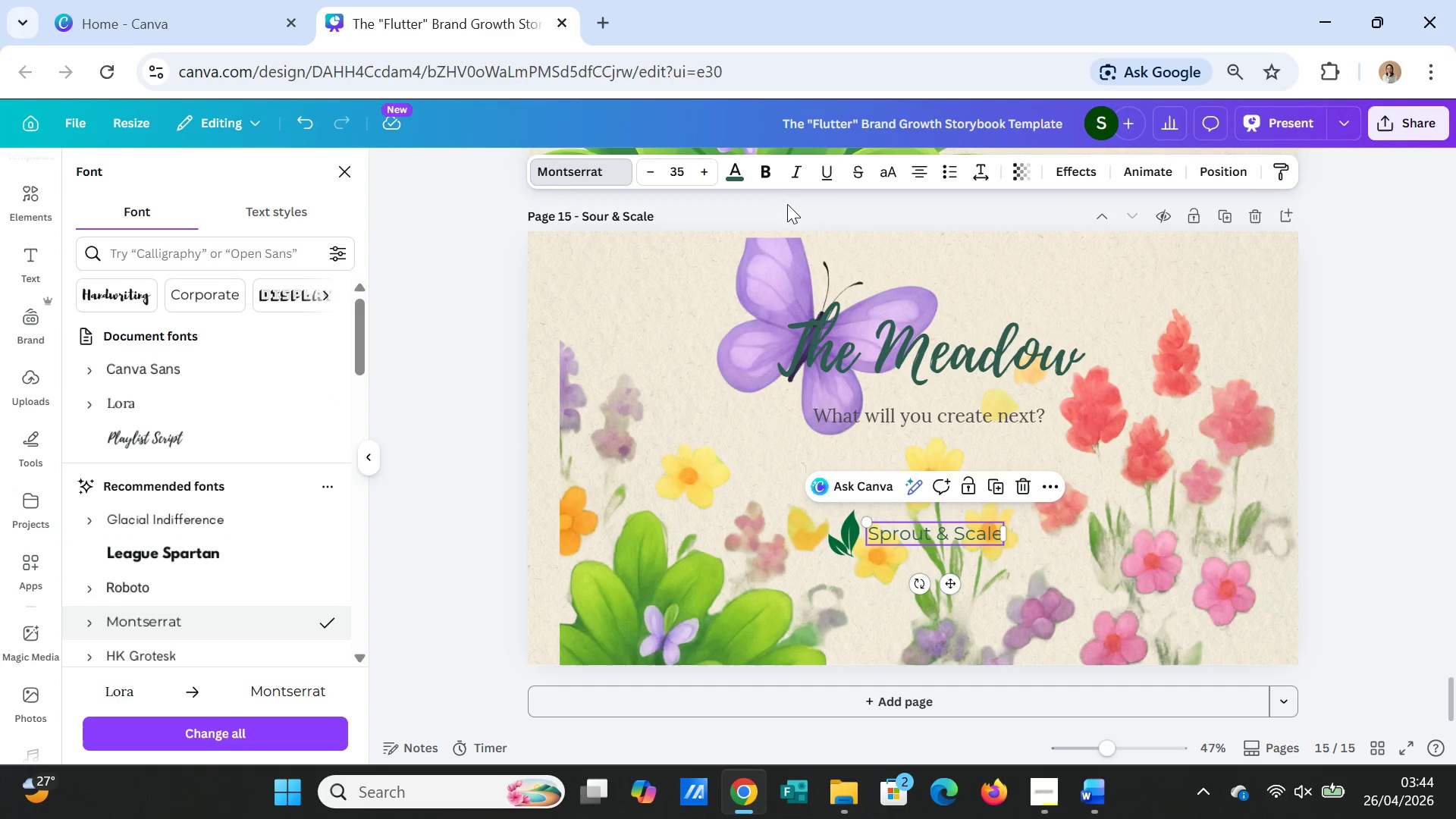 
scroll: coordinate [1147, 417], scroll_direction: up, amount: 3.0
 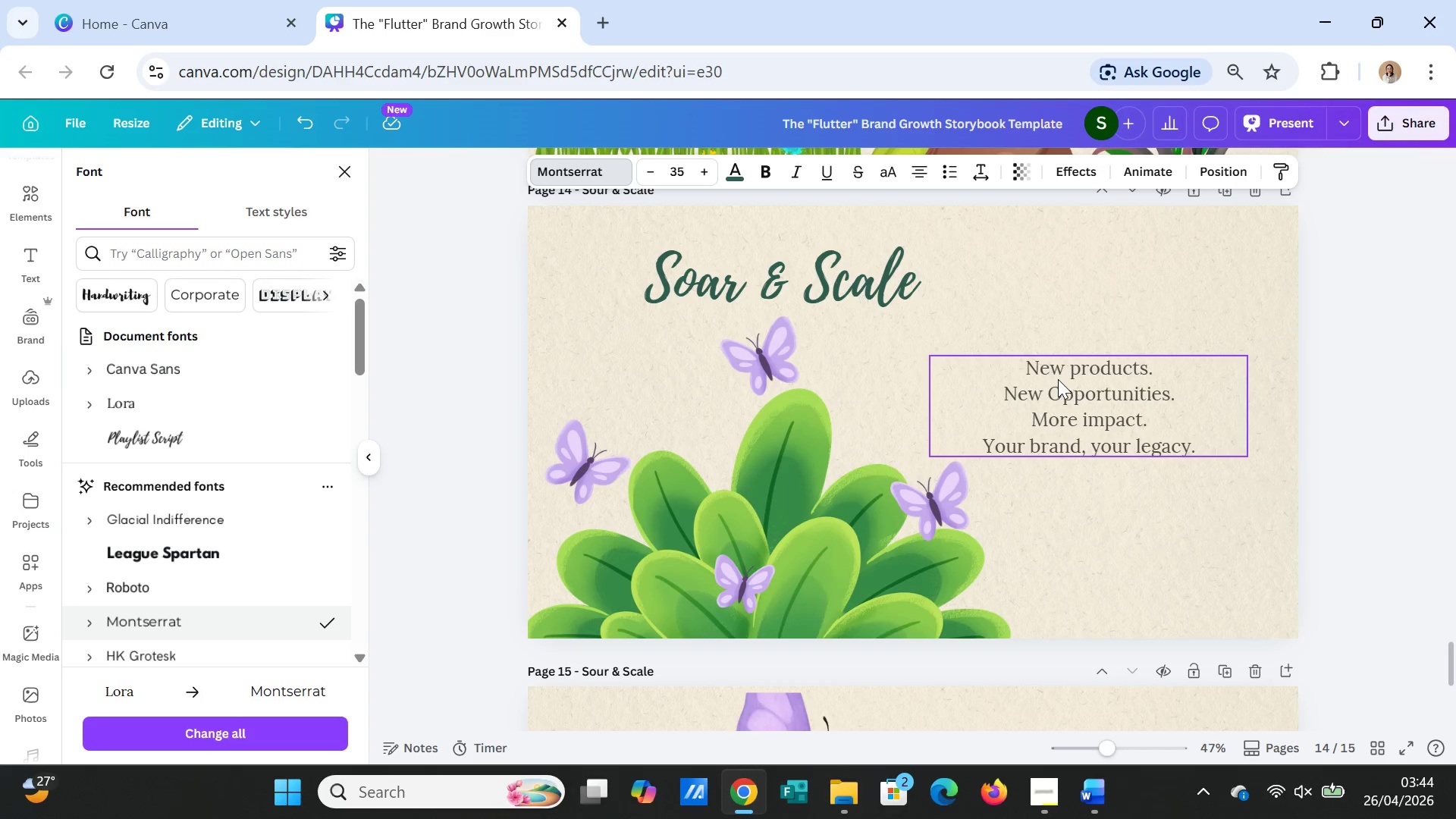 
left_click([1096, 378])
 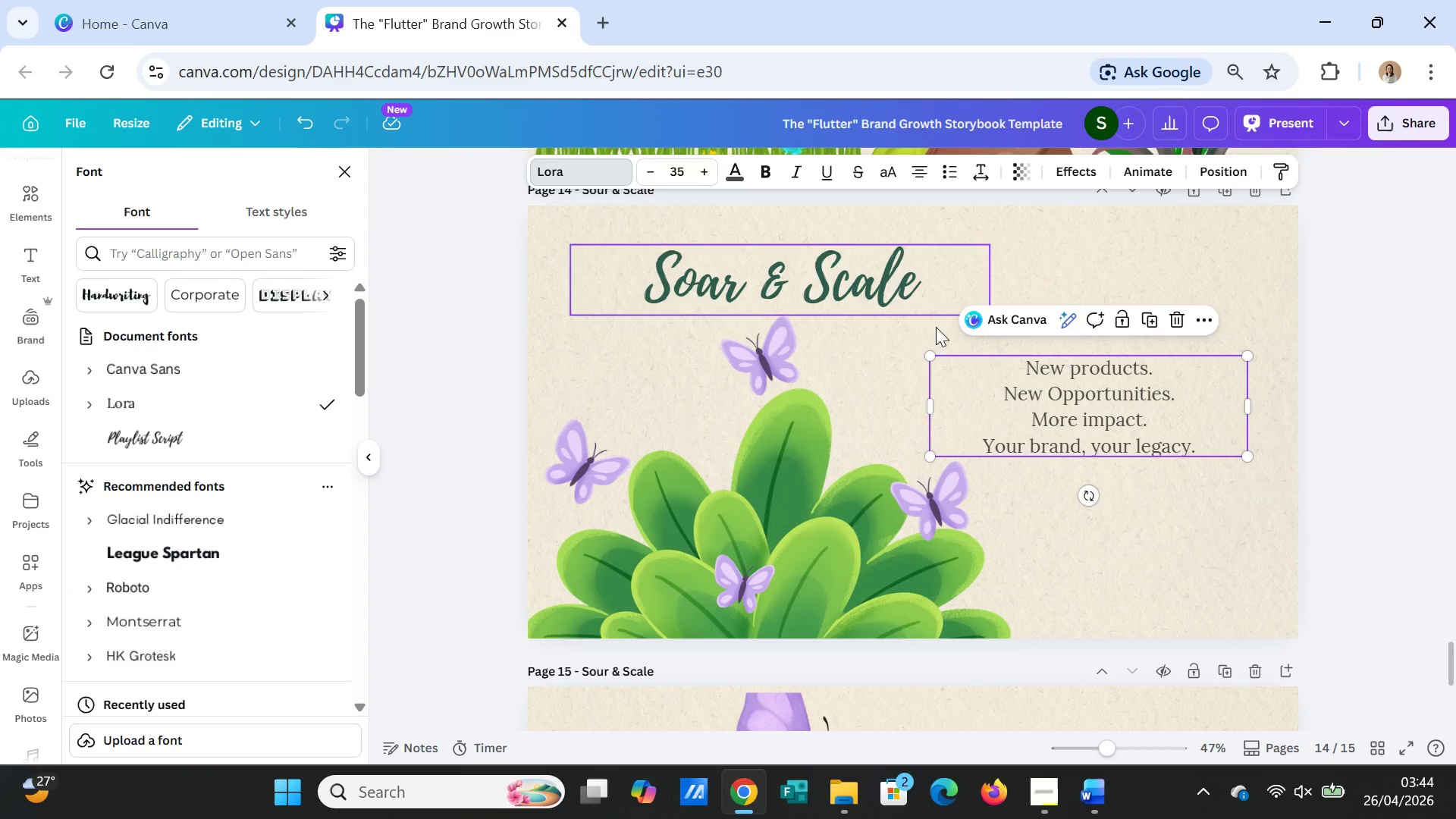 
scroll: coordinate [1040, 510], scroll_direction: down, amount: 5.0
 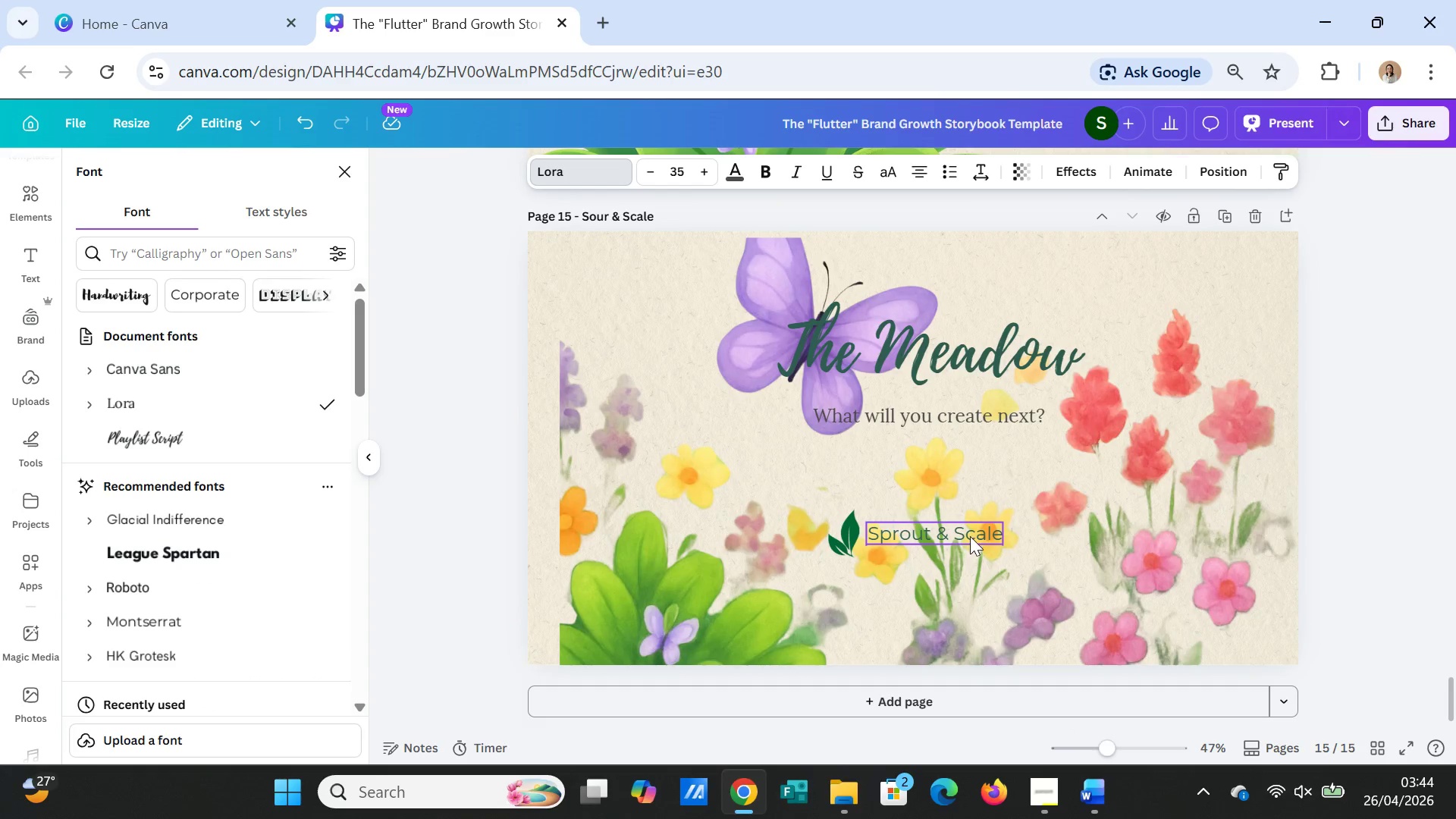 
left_click([970, 536])
 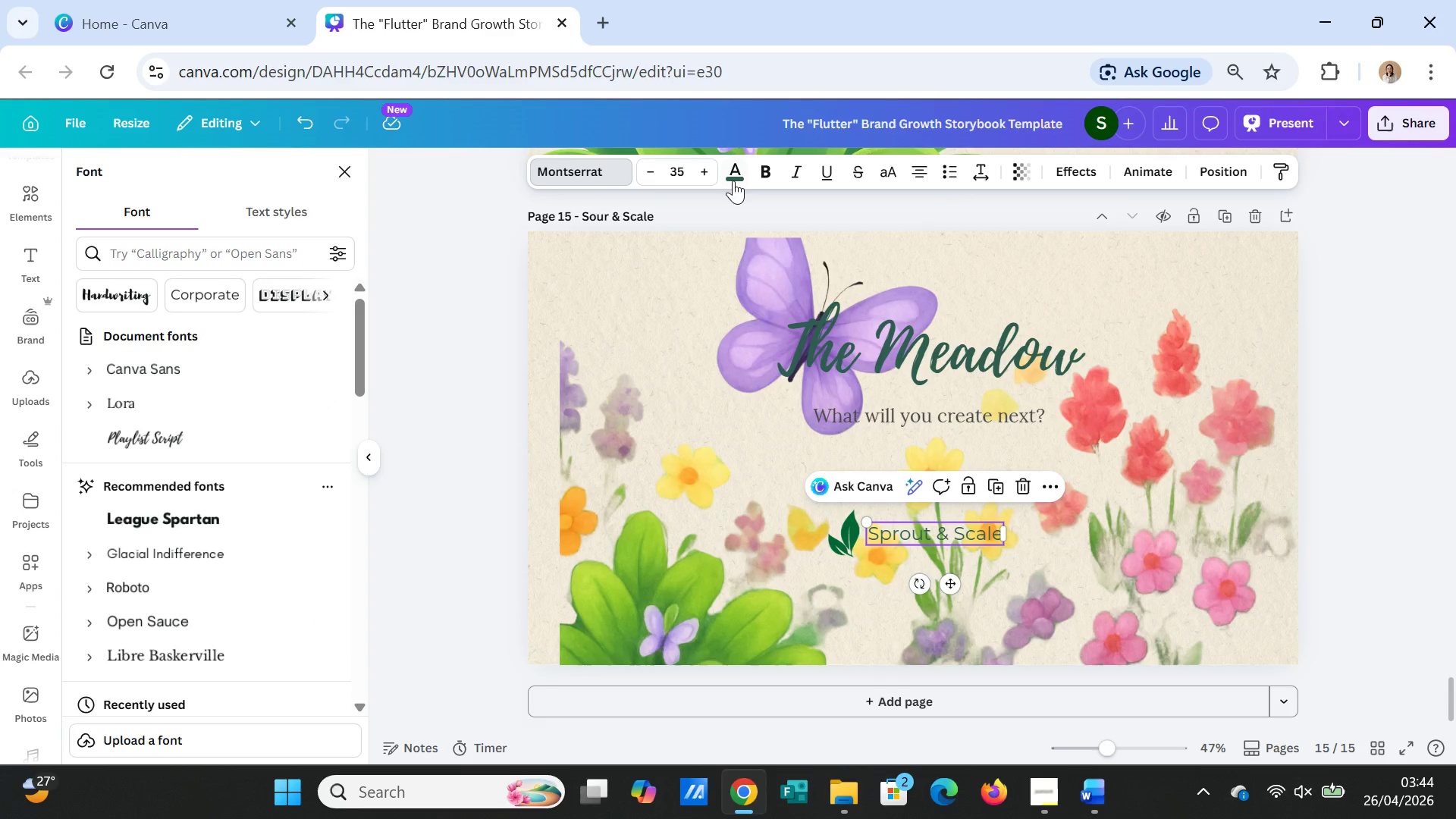 
left_click([761, 170])
 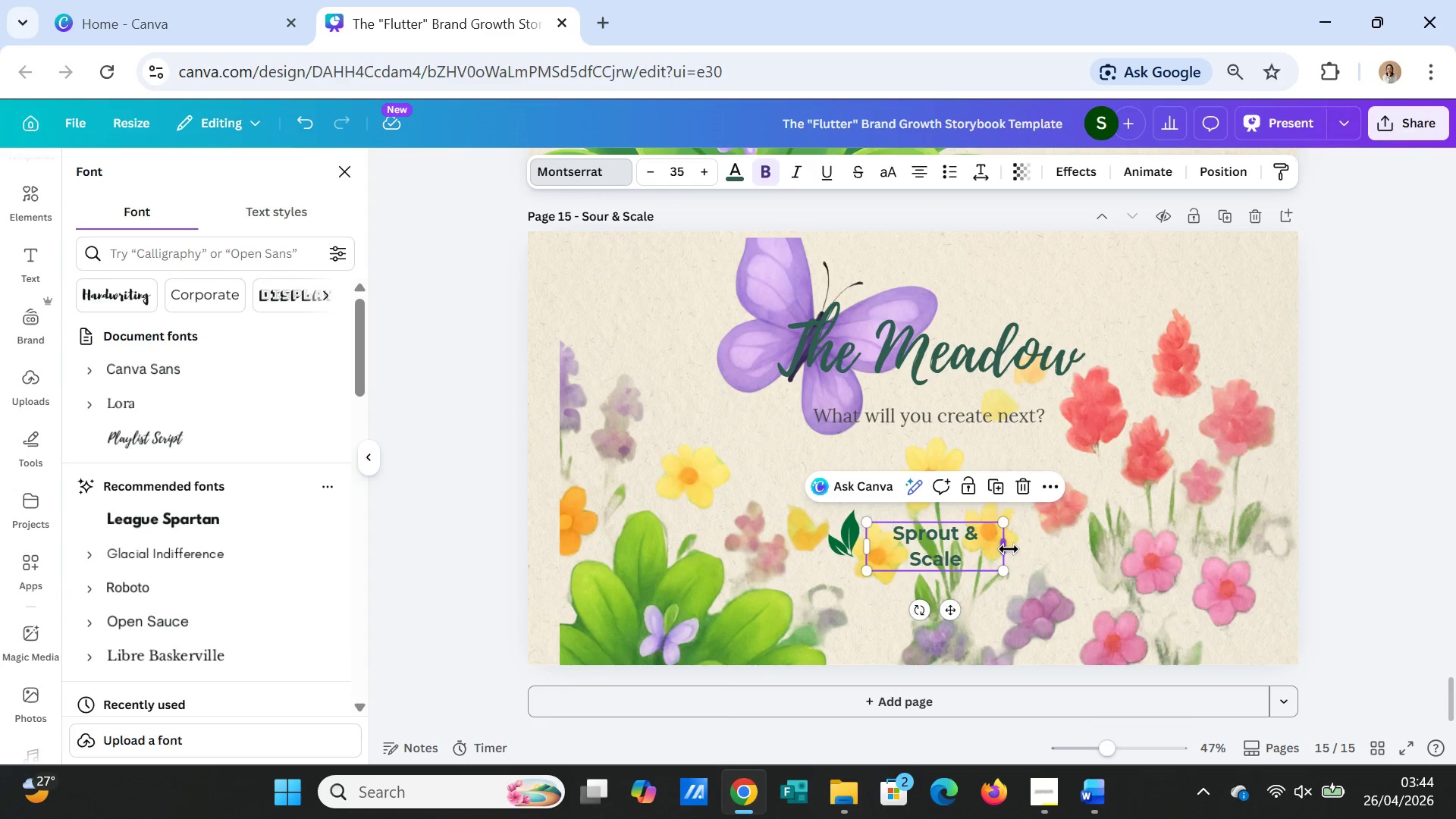 
left_click_drag(start_coordinate=[1006, 548], to_coordinate=[1018, 540])
 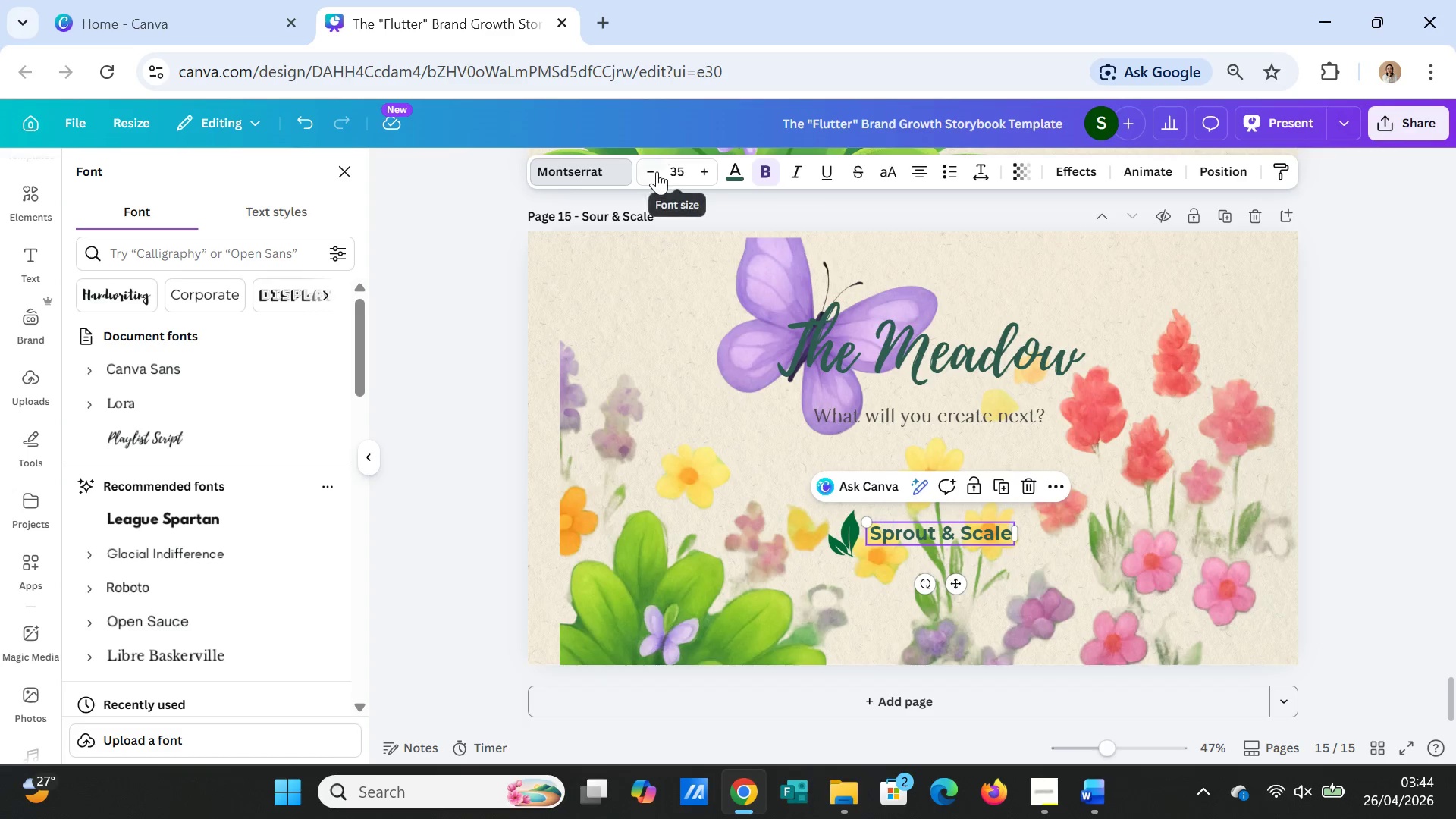 
double_click([656, 172])
 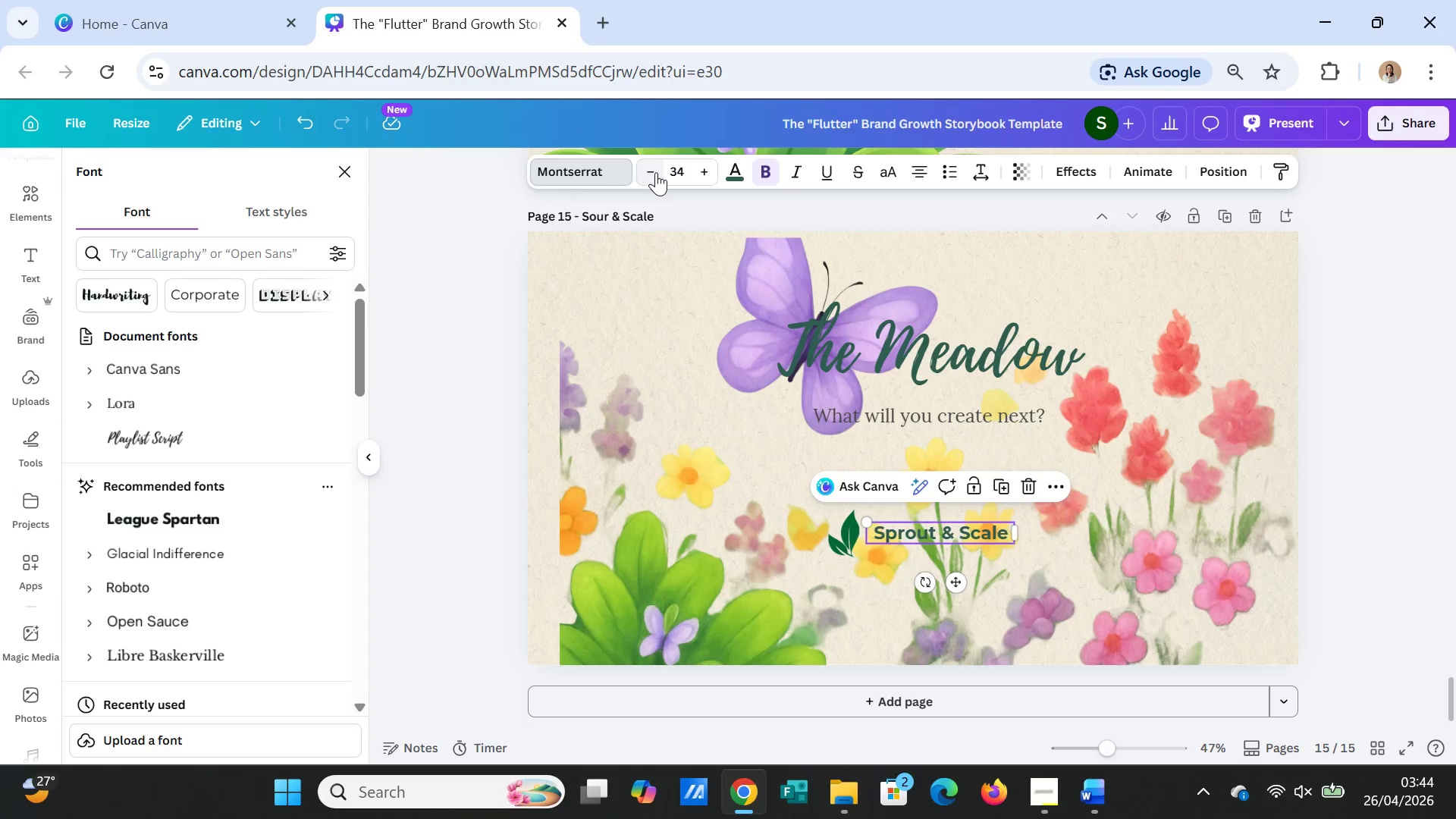 
triple_click([656, 172])
 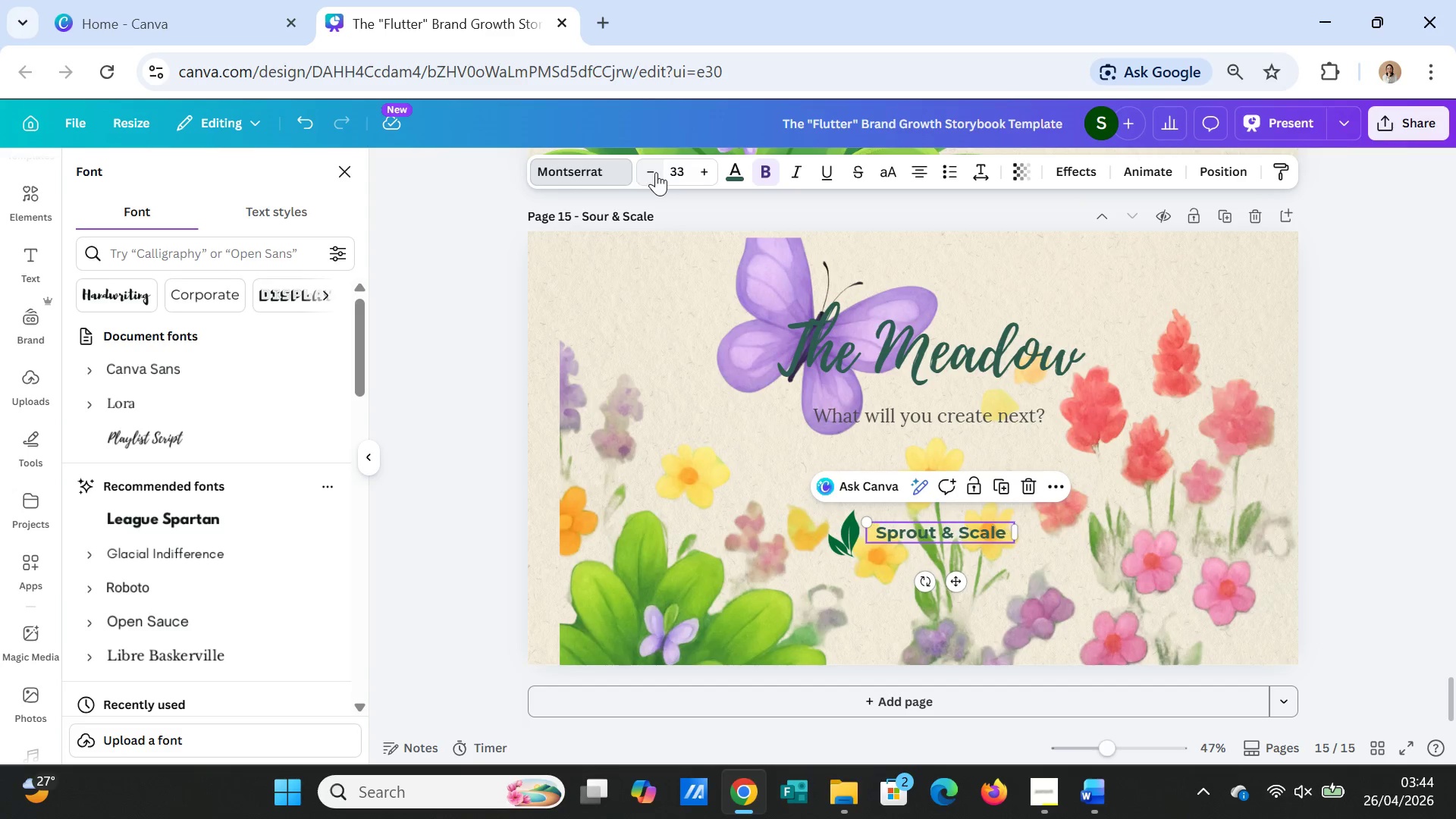 
triple_click([656, 172])
 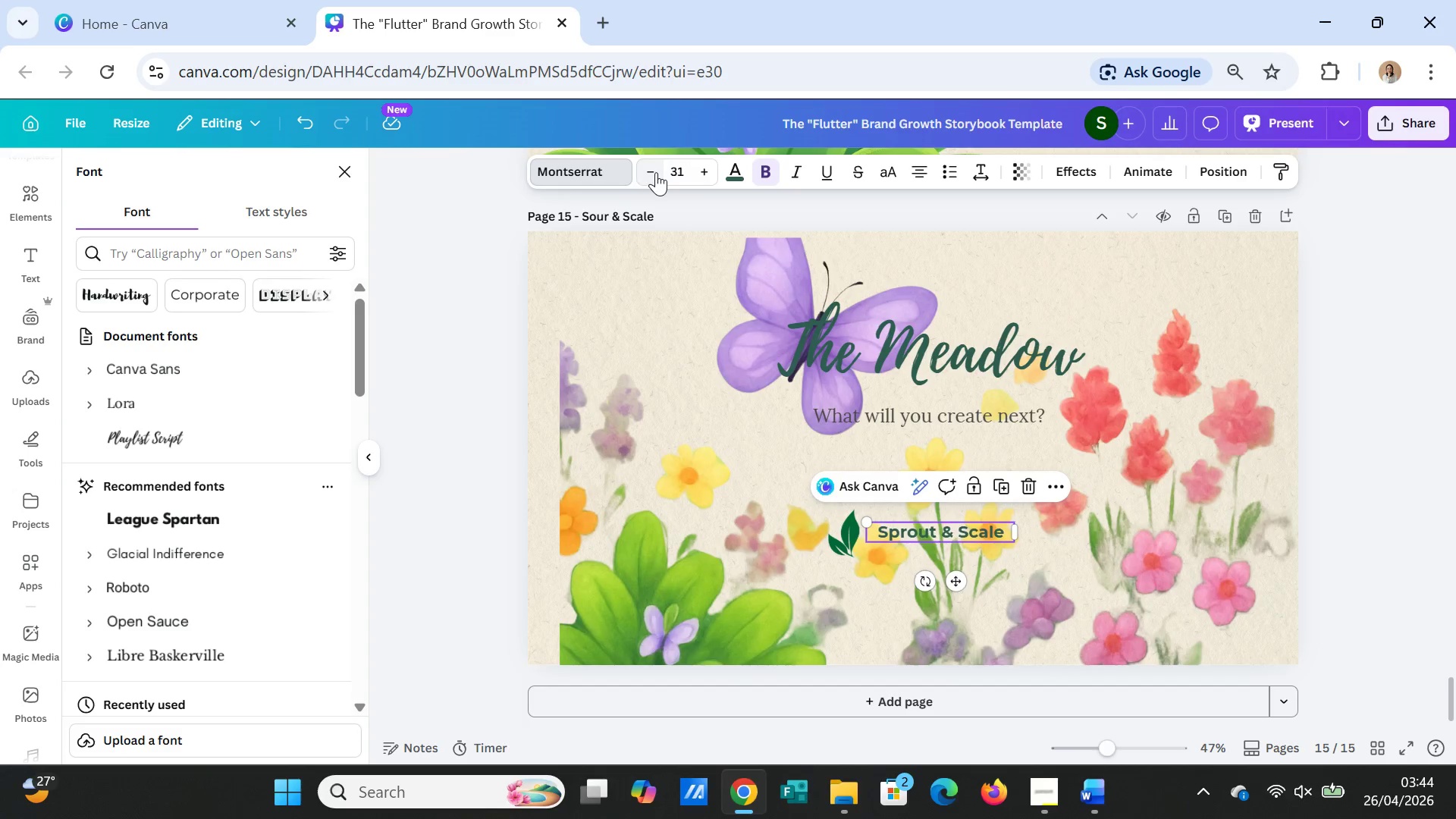 
triple_click([656, 172])
 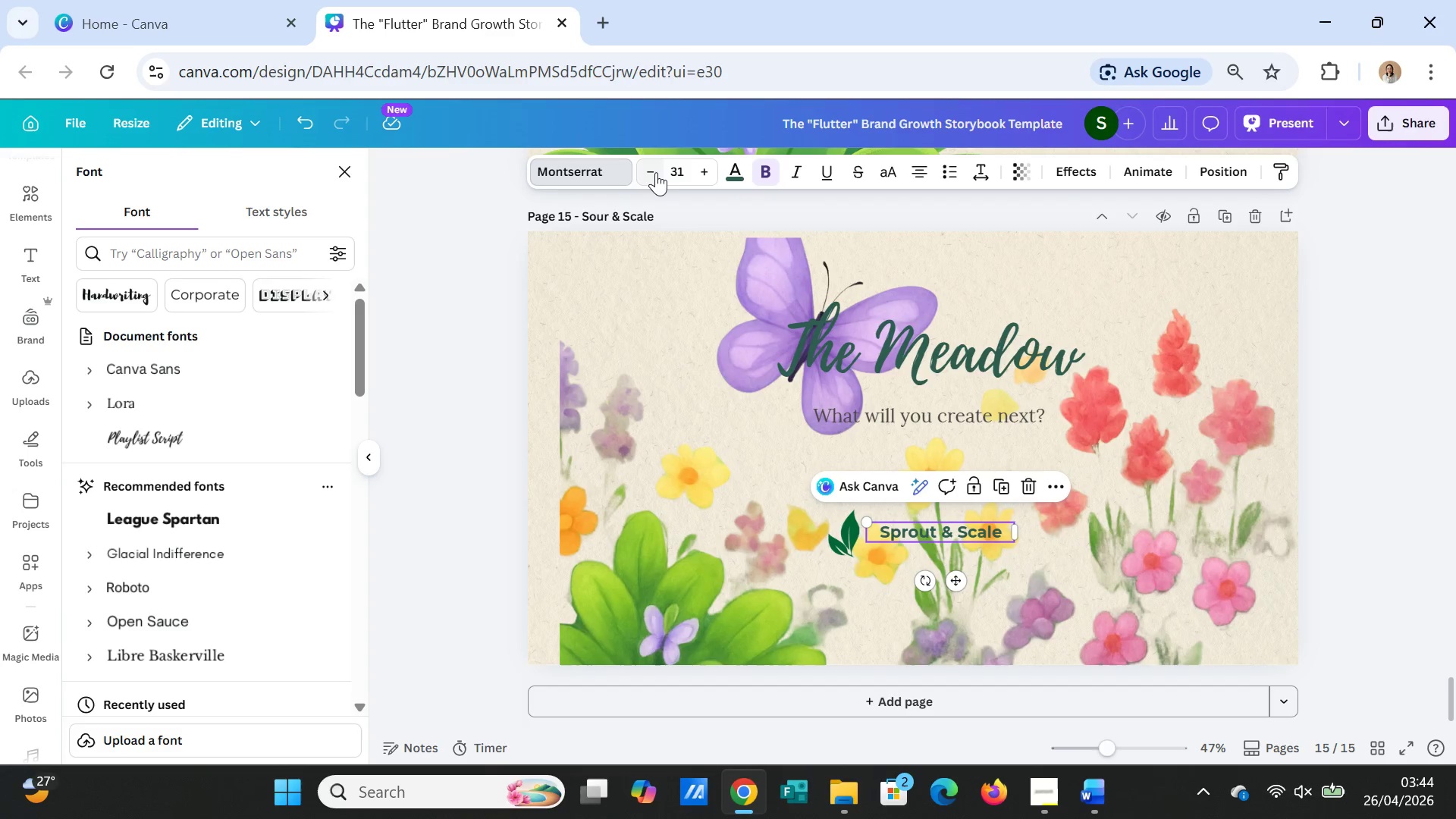 
triple_click([656, 172])
 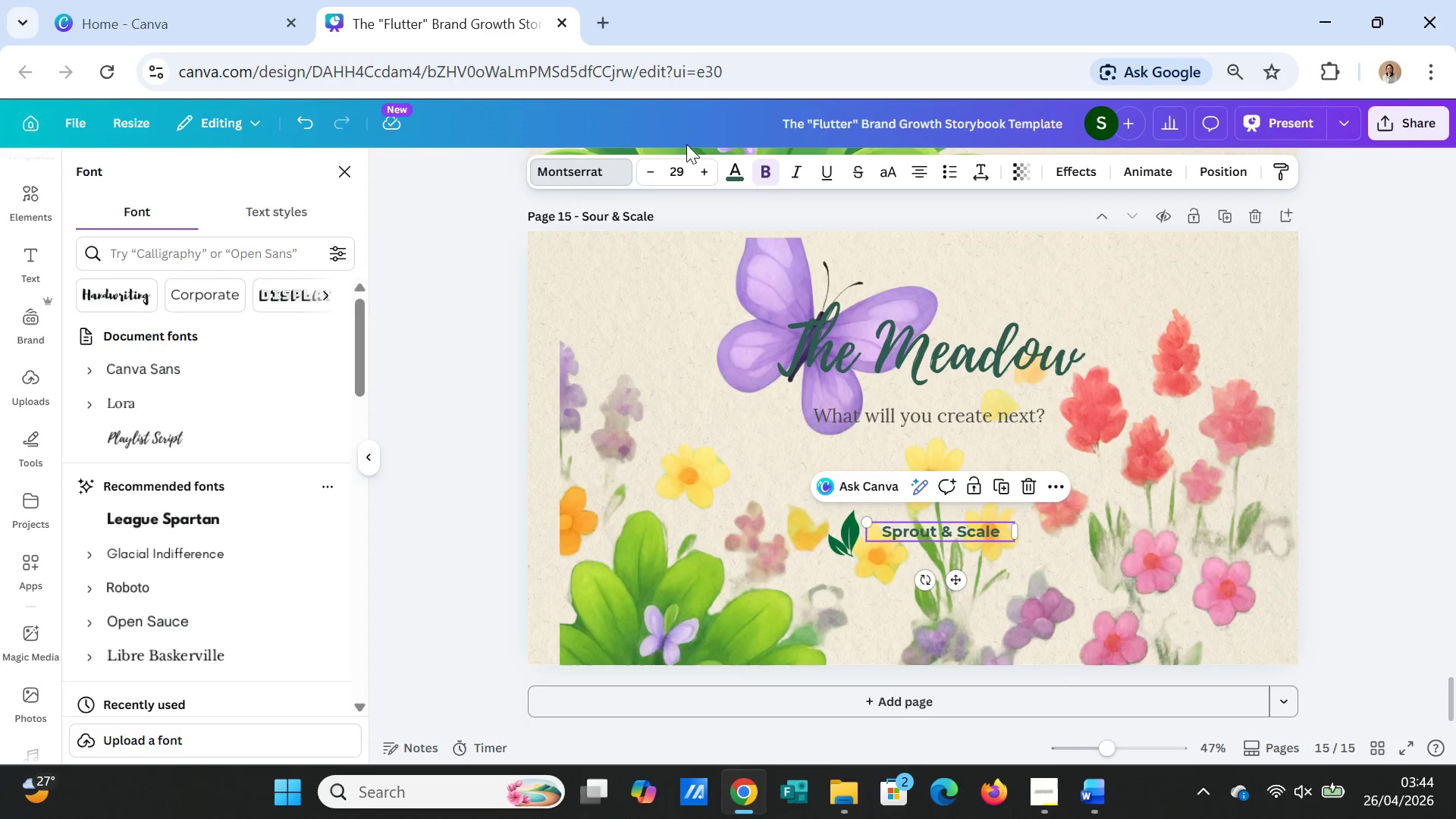 
left_click([693, 168])
 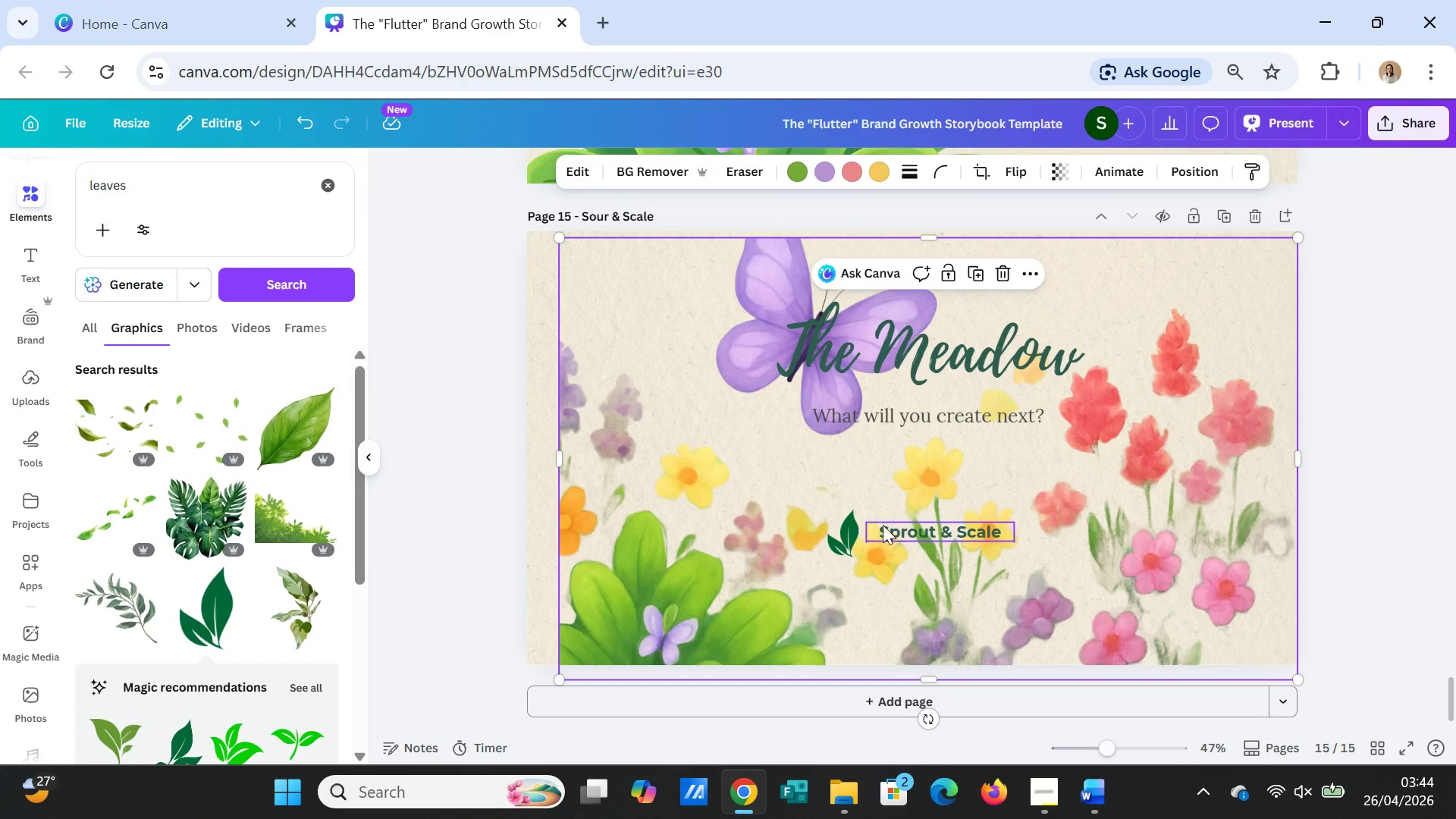 
left_click([868, 521])
 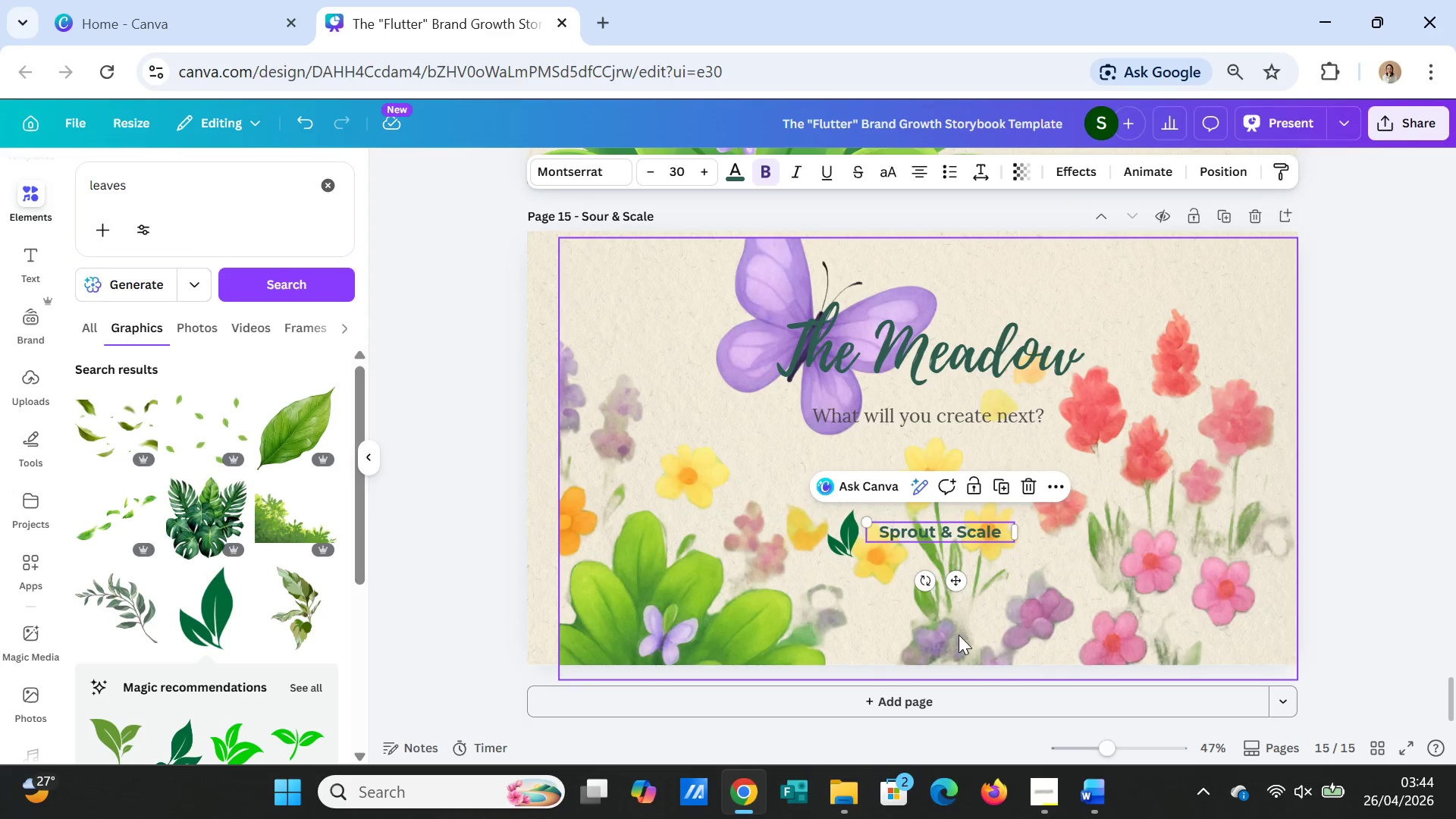 
left_click_drag(start_coordinate=[848, 543], to_coordinate=[864, 529])
 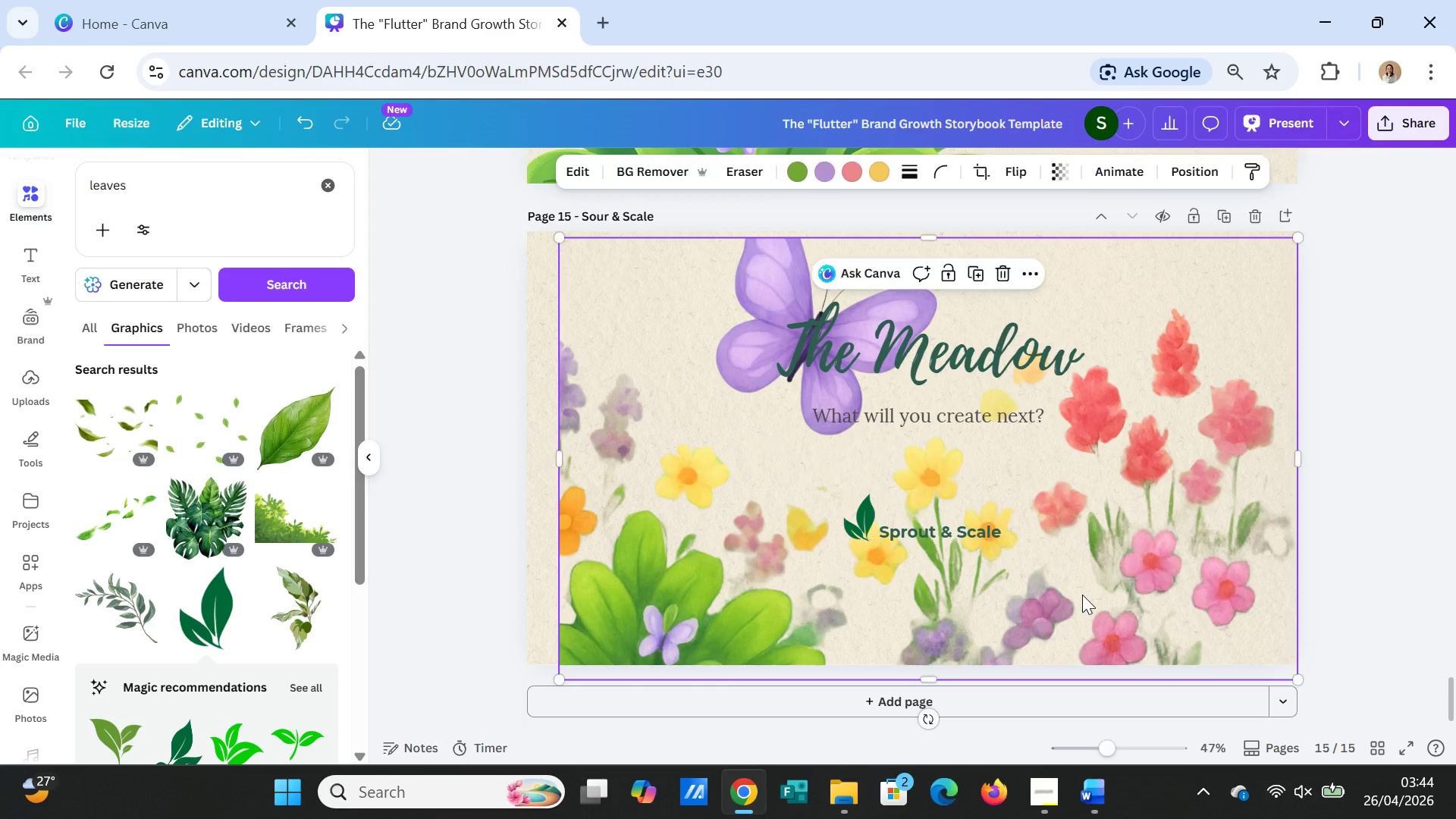 
left_click([1082, 595])
 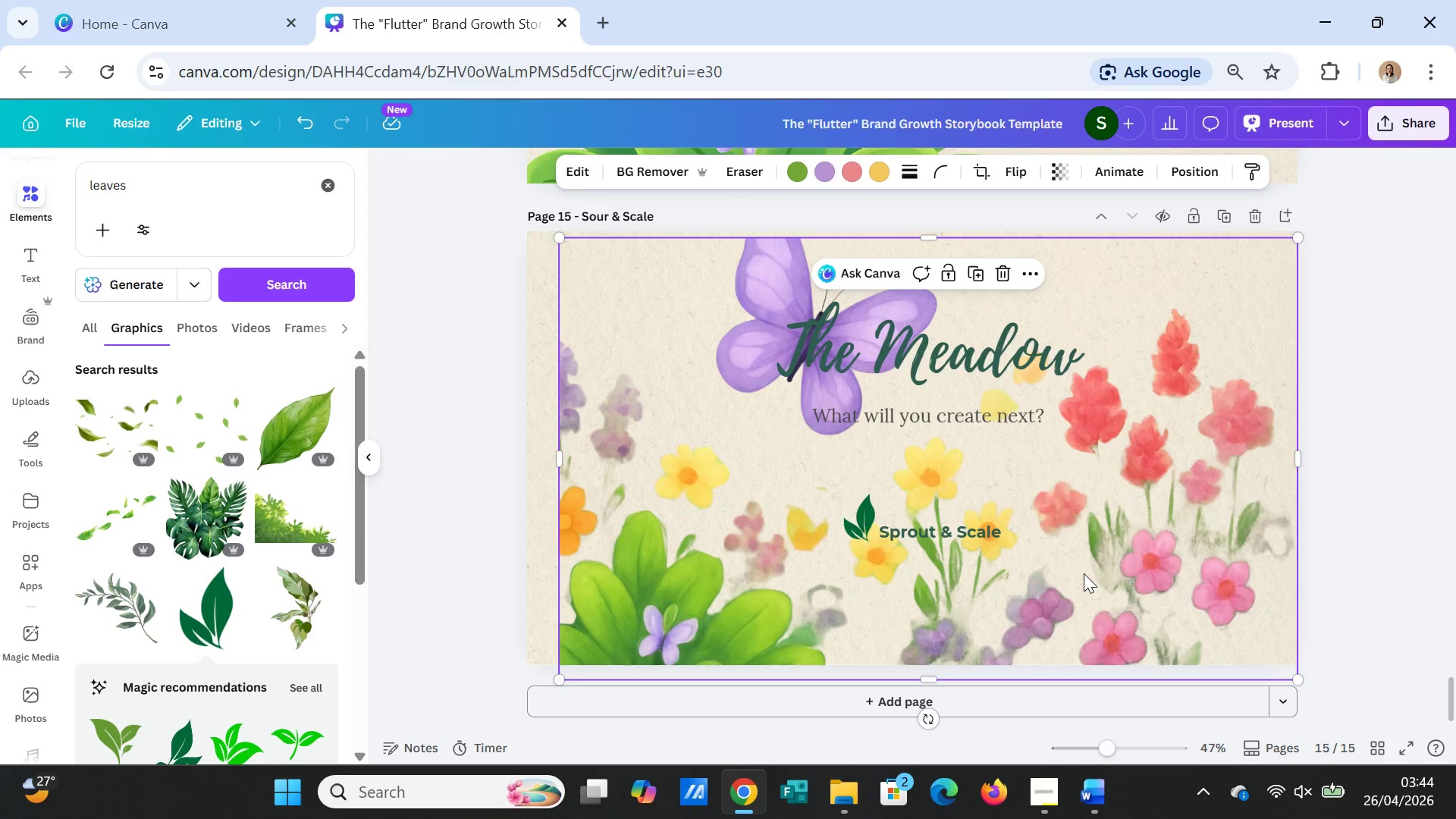 
left_click([861, 521])
 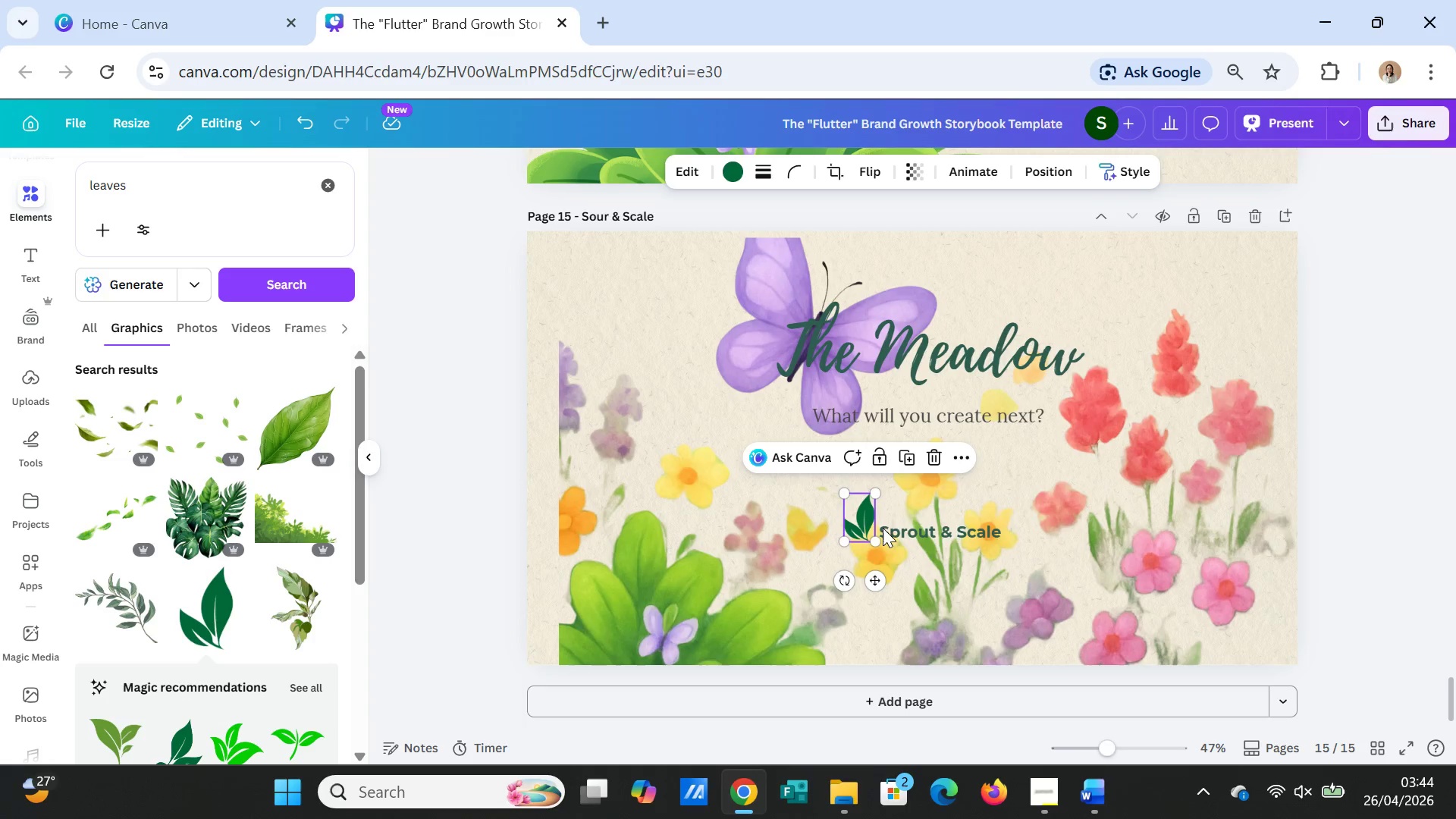 
hold_key(key=ShiftLeft, duration=1.03)
left_click([914, 534])
 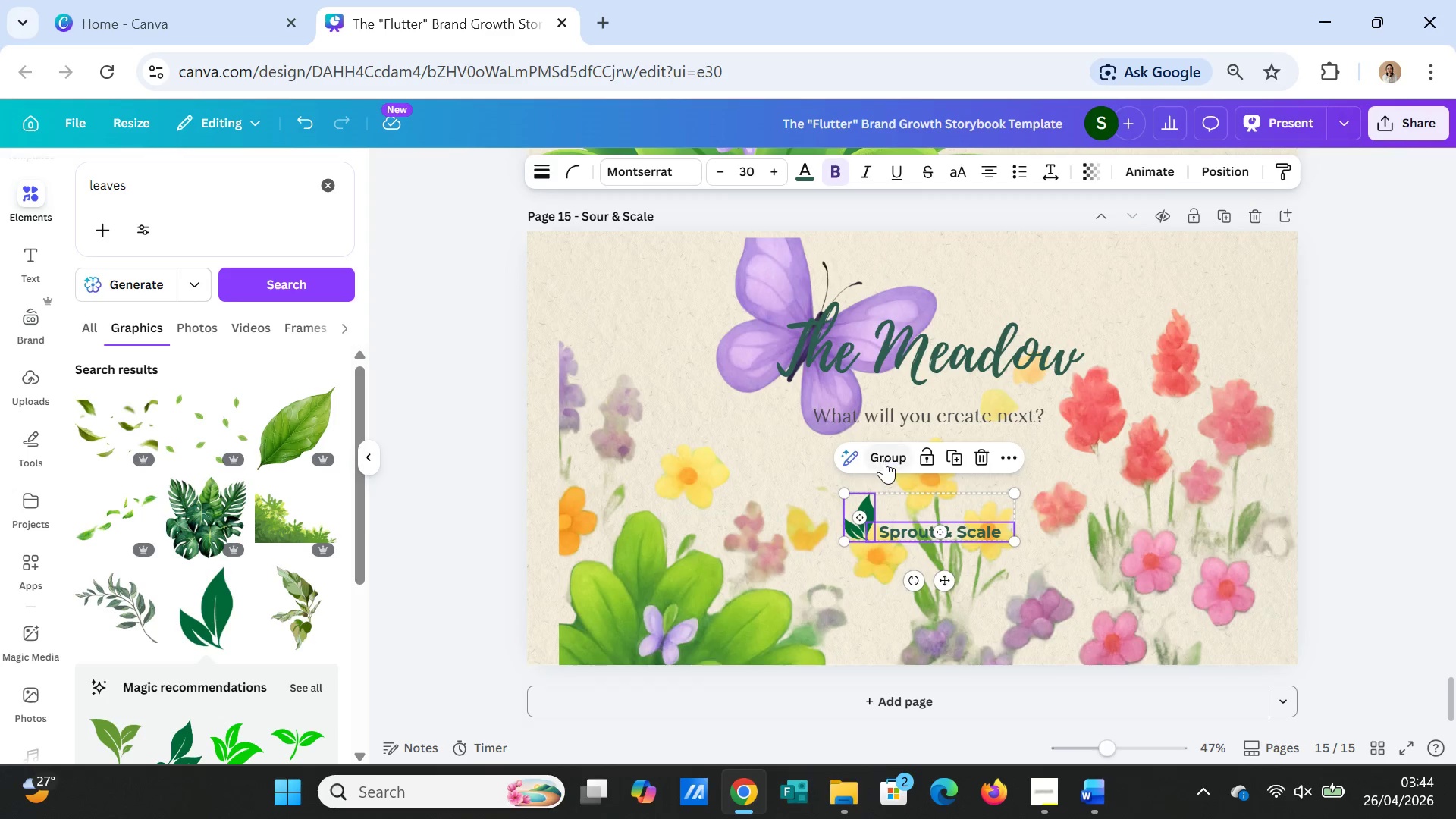 
left_click([883, 450])
 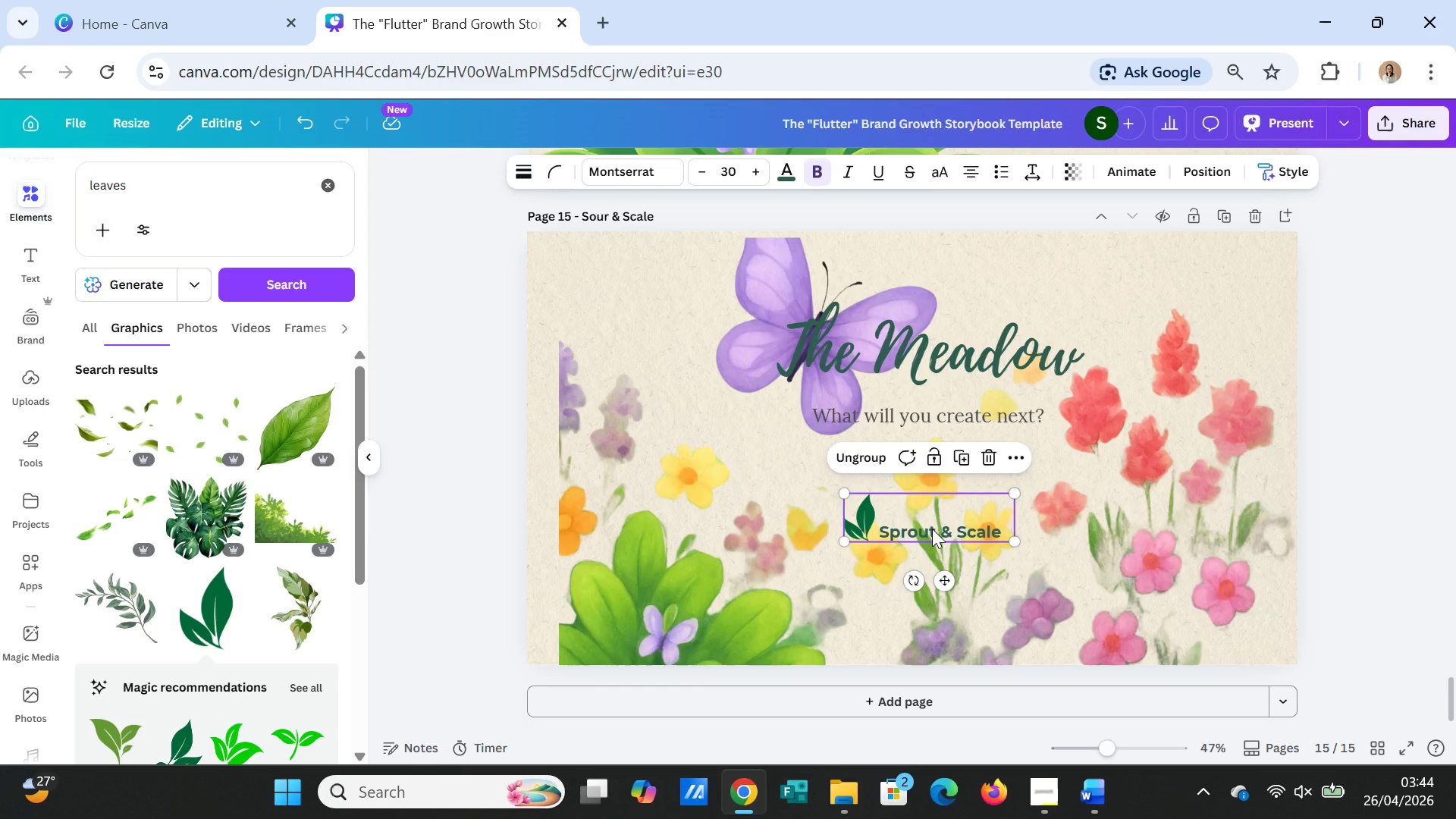 
left_click_drag(start_coordinate=[932, 529], to_coordinate=[927, 494])
 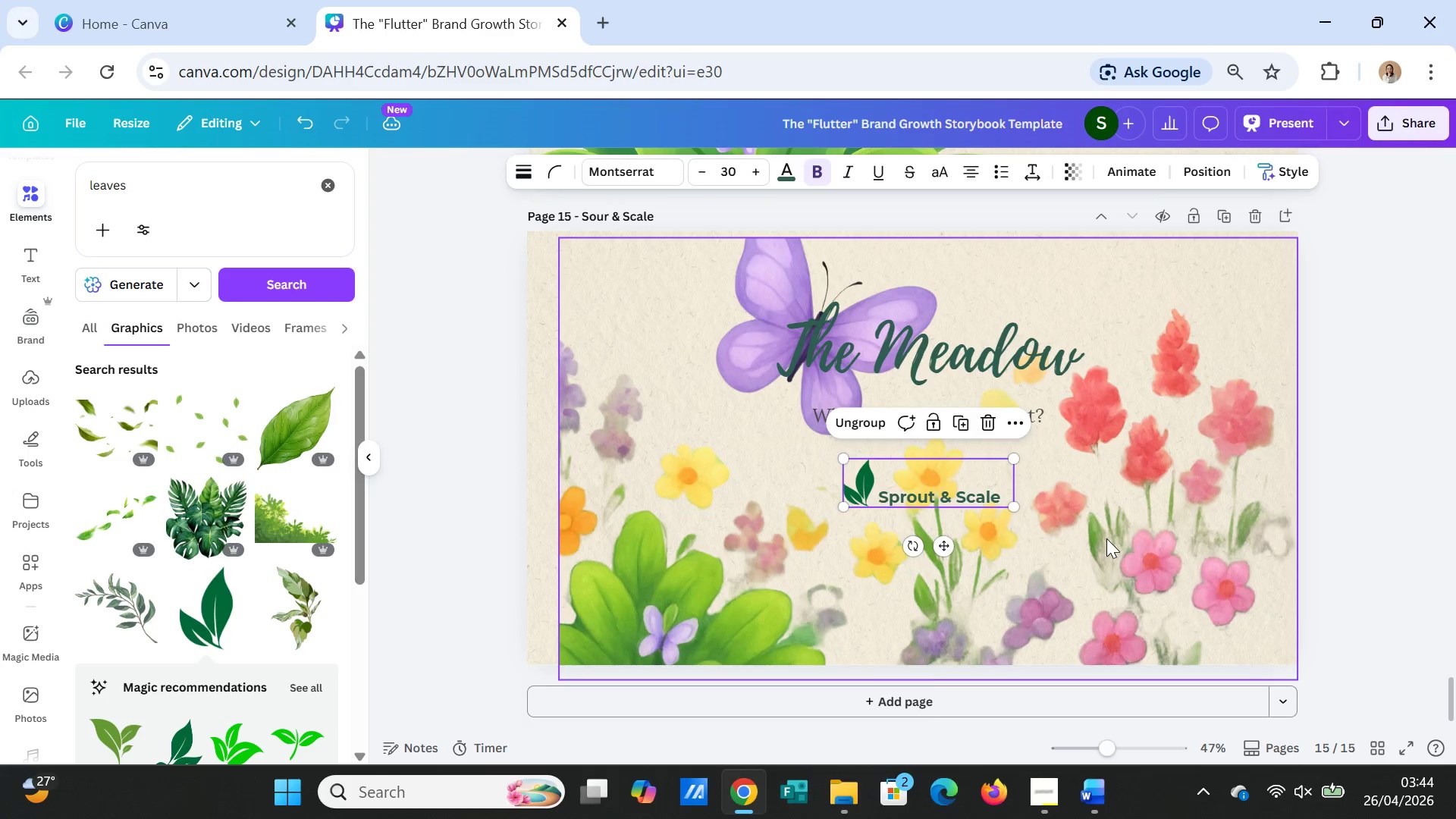 
left_click([1106, 538])
 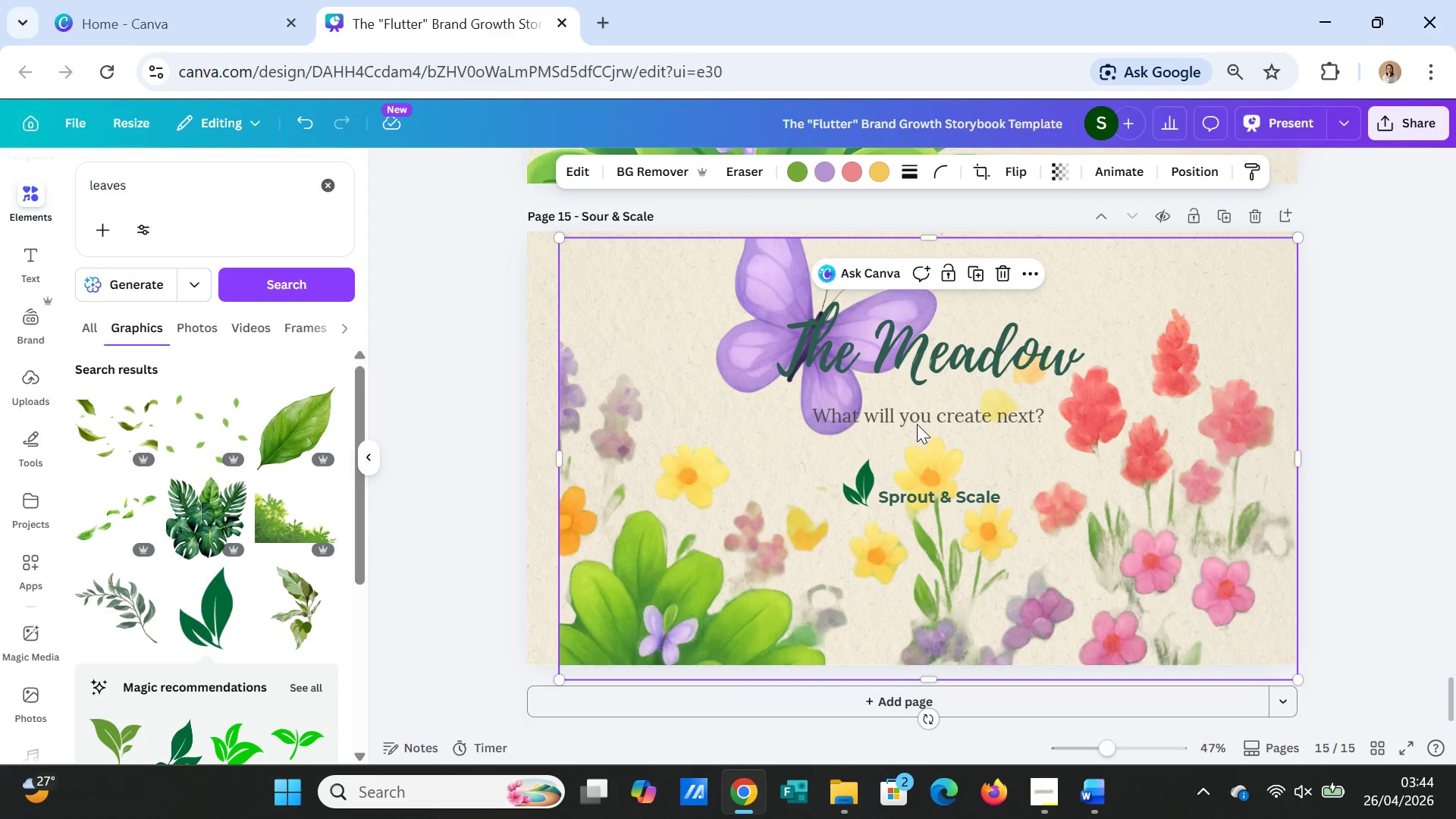 
left_click([917, 423])
 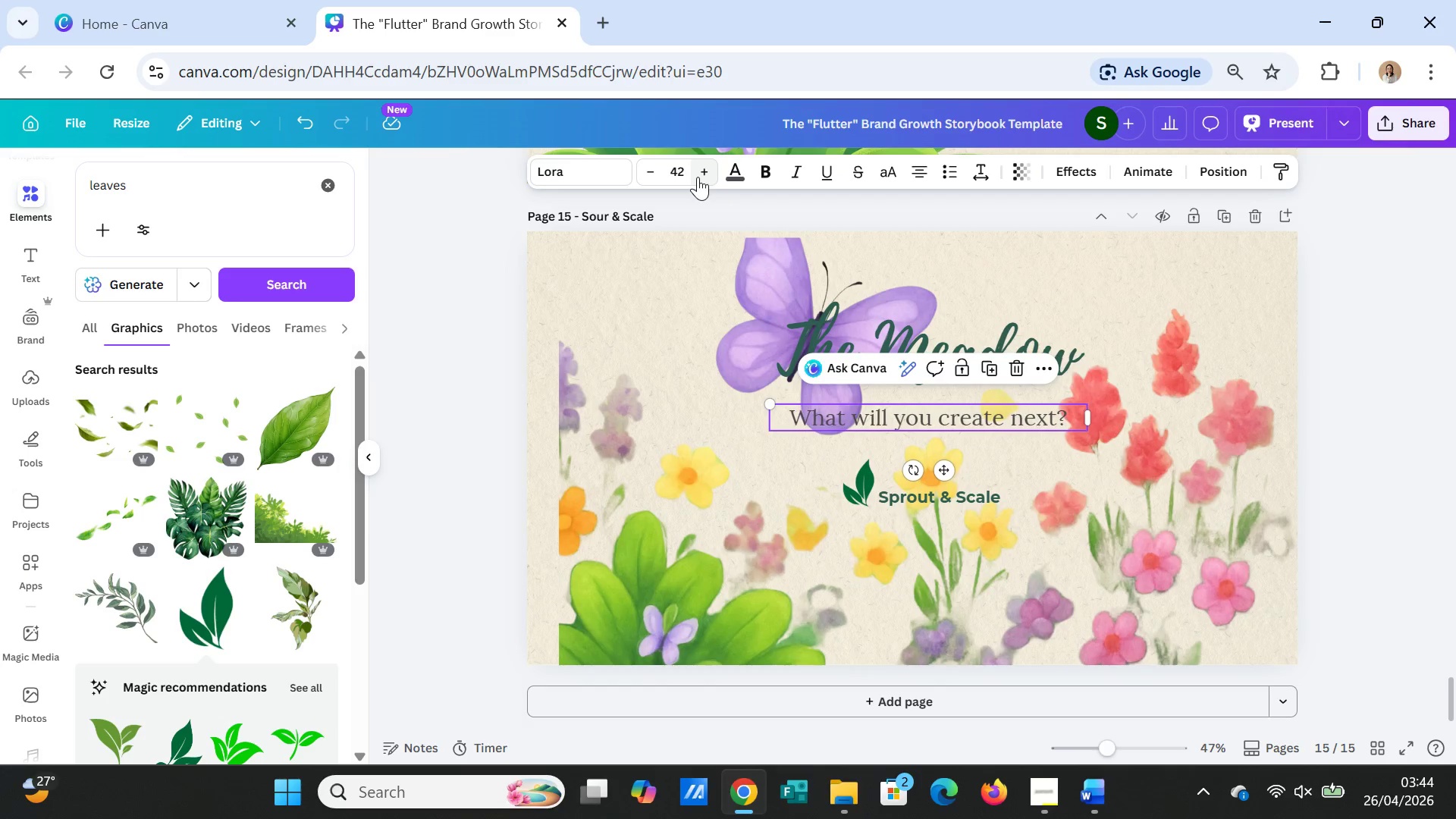 
double_click([698, 177])
 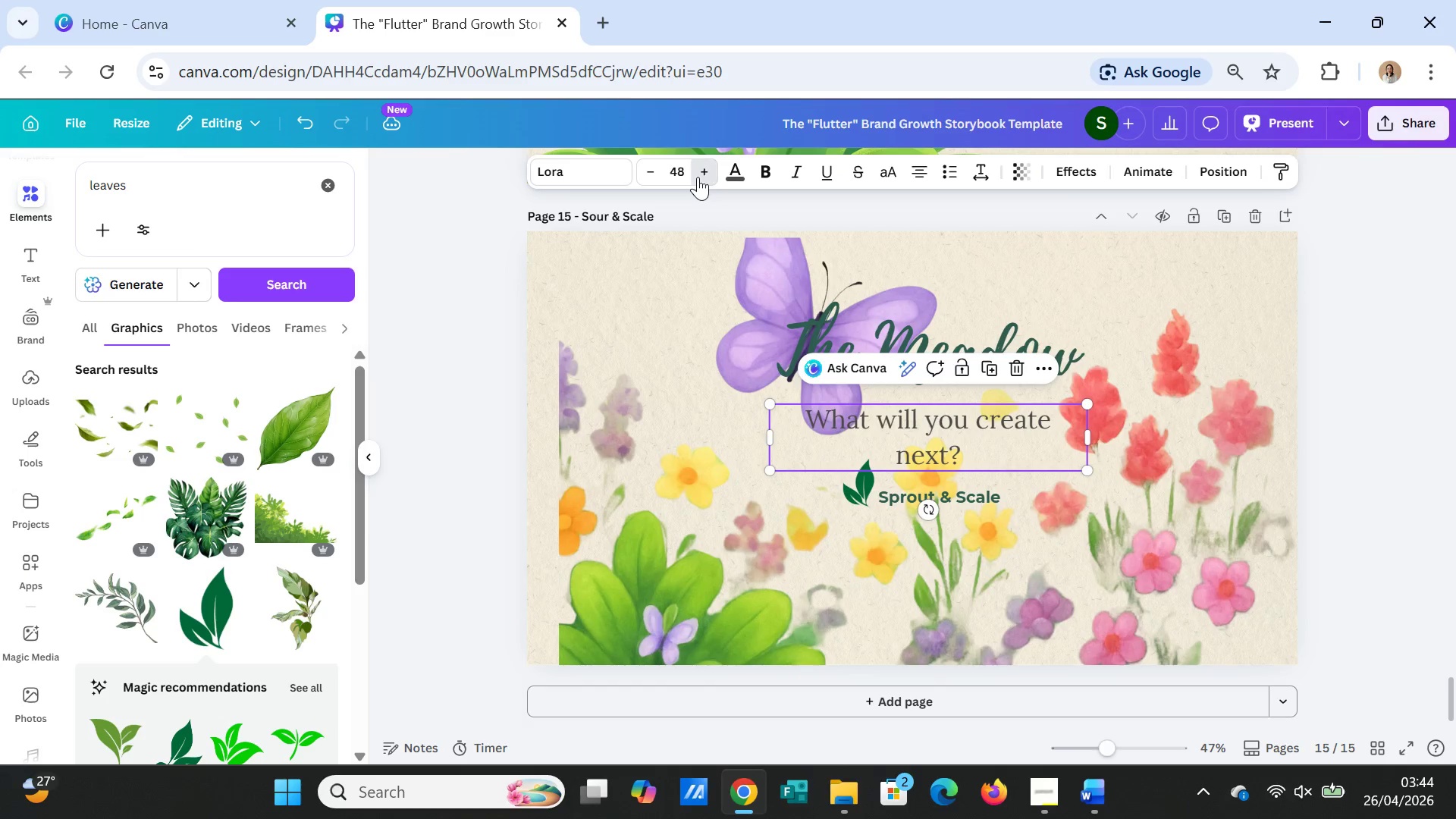 
triple_click([698, 177])
 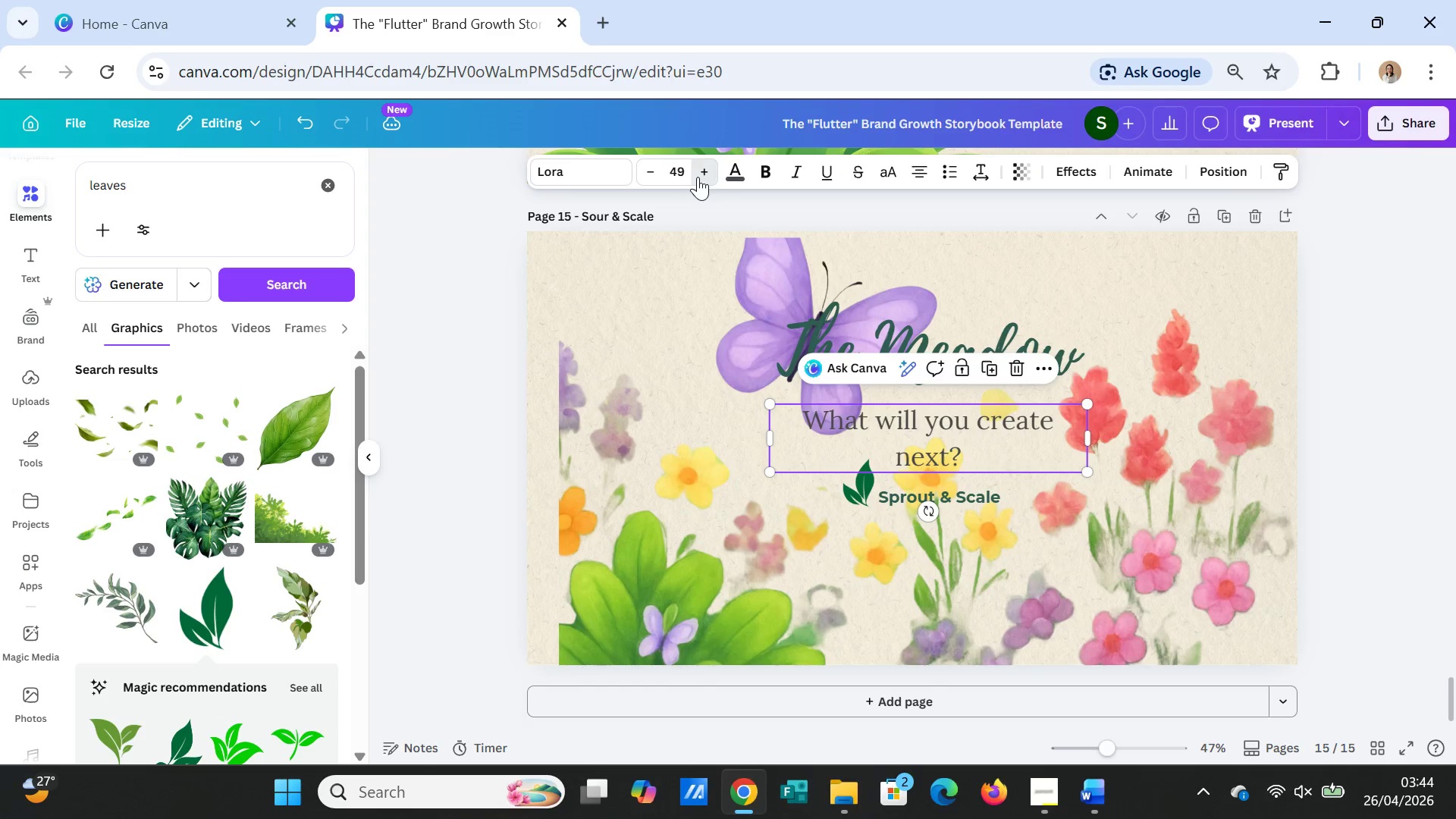 
triple_click([698, 177])
 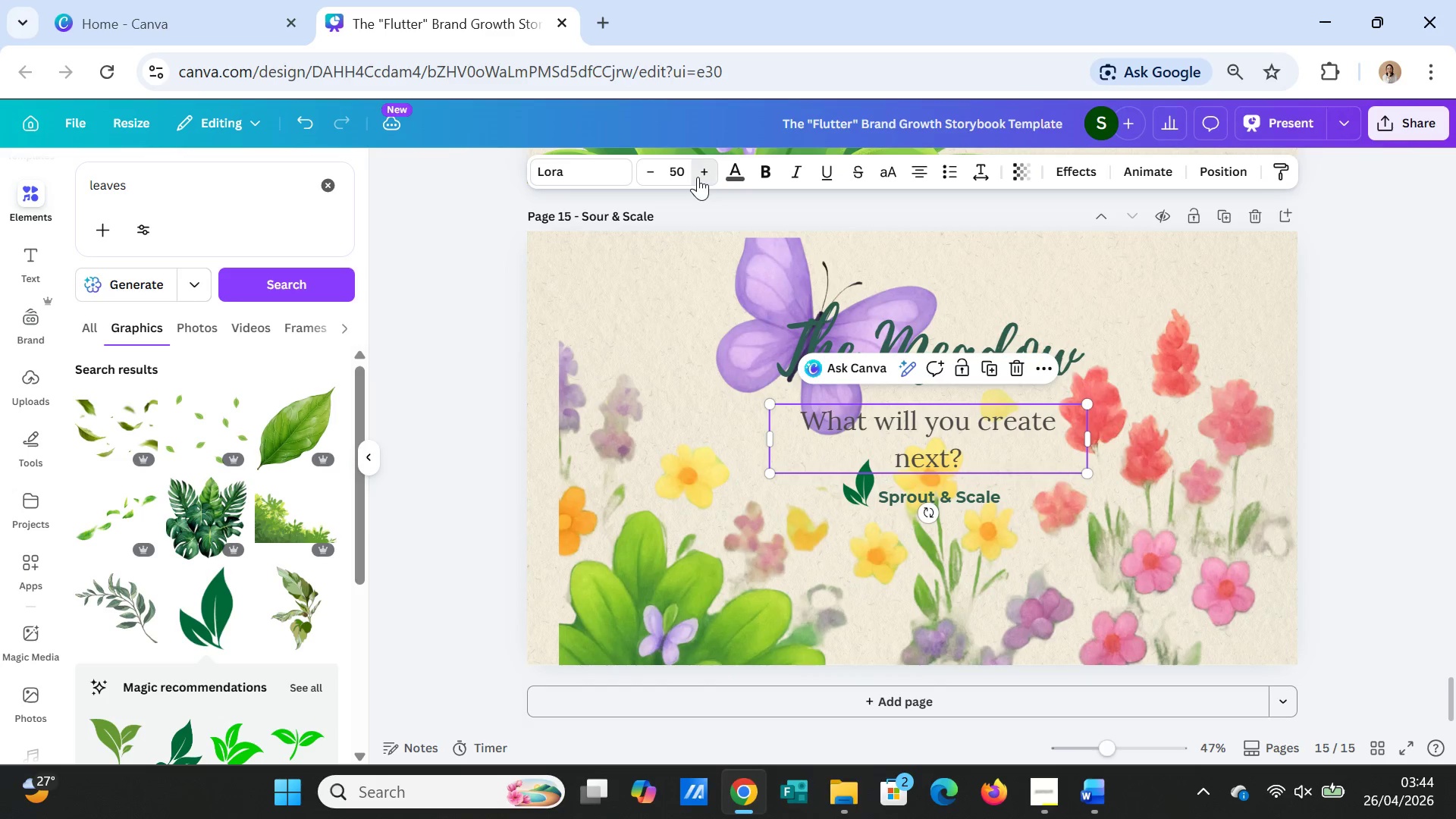 
triple_click([698, 177])
 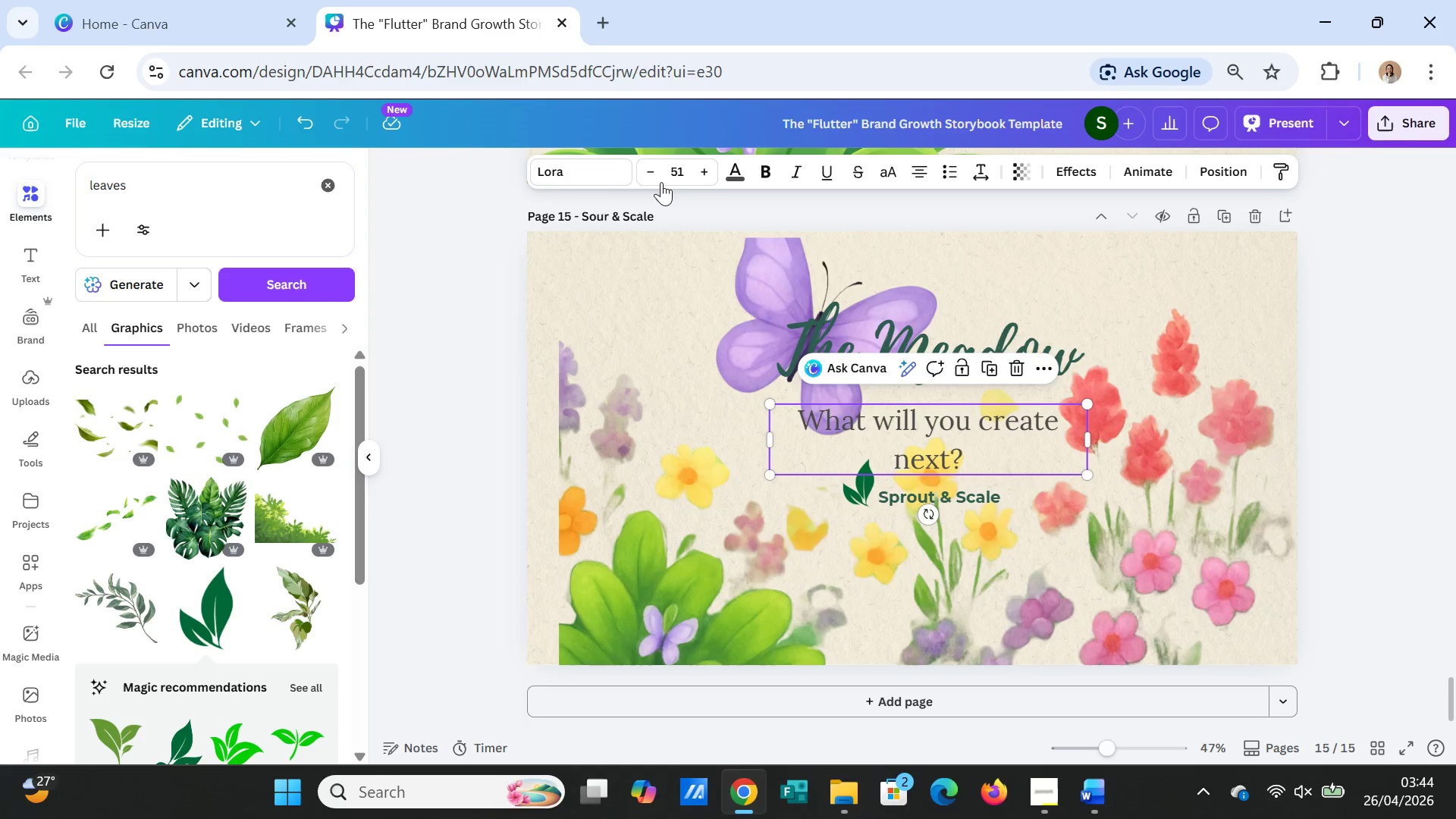 
left_click([650, 175])
 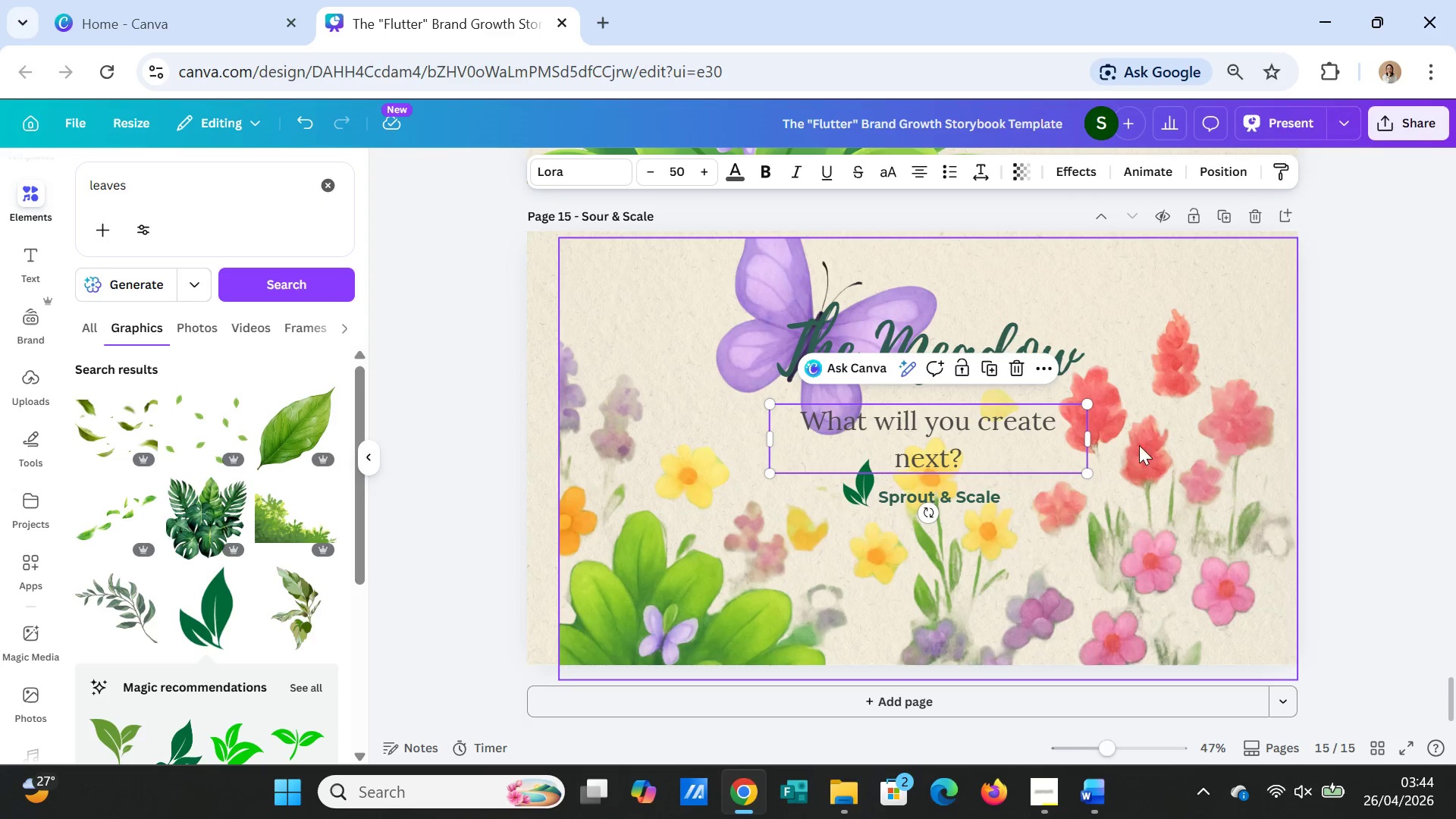 
left_click([1120, 452])
 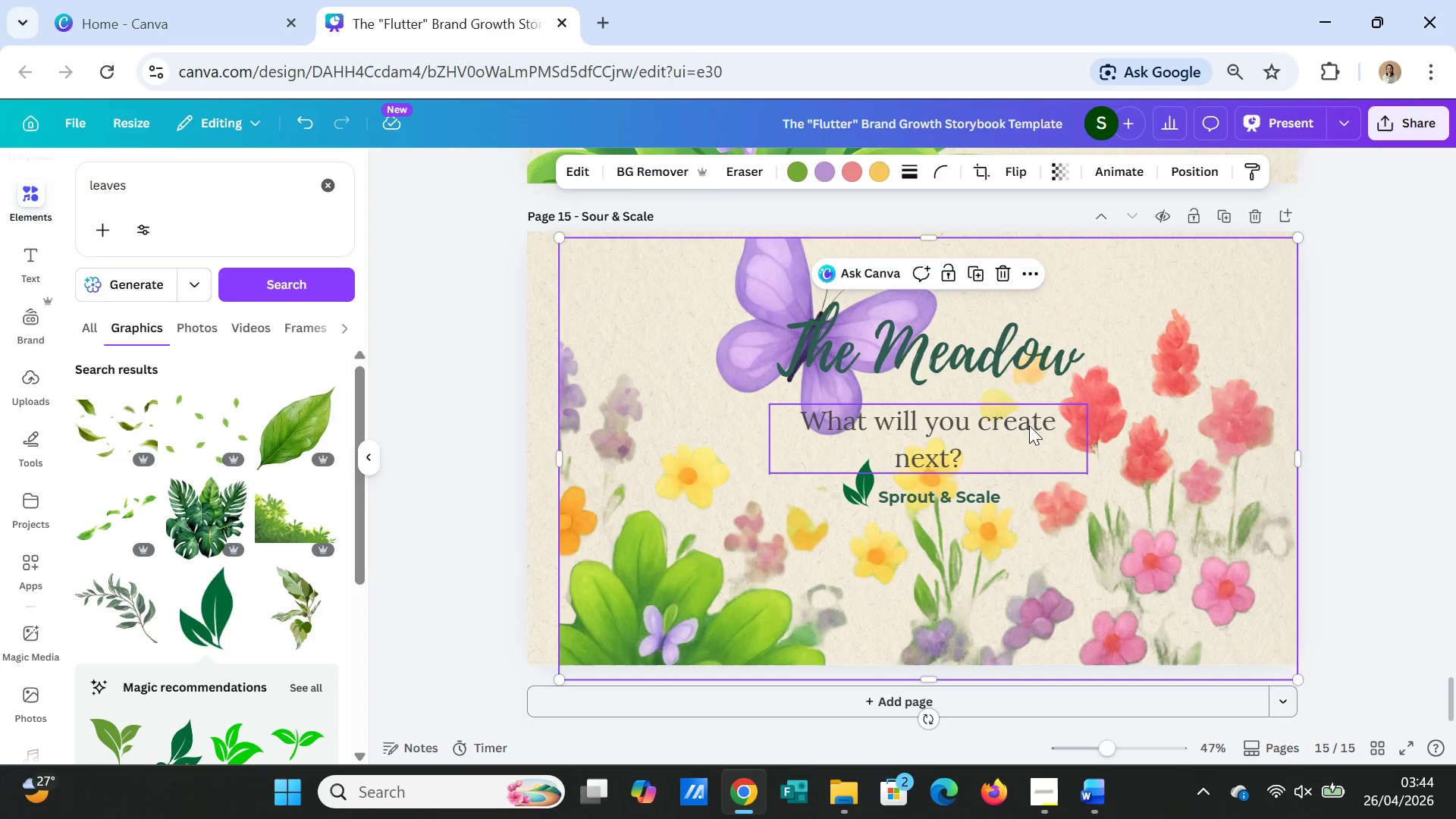 
left_click([1029, 425])
 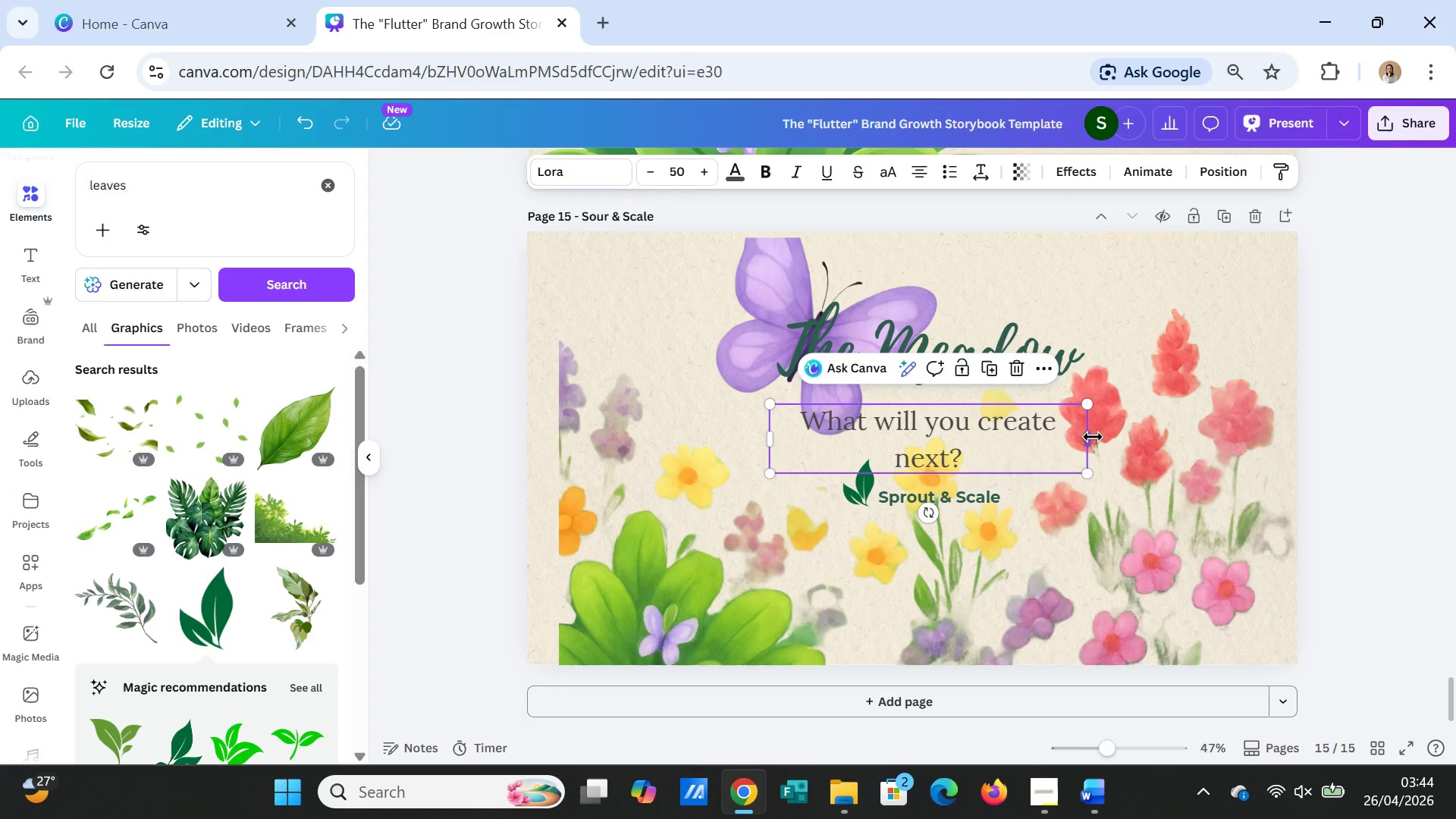 
left_click_drag(start_coordinate=[1092, 437], to_coordinate=[1130, 431])
 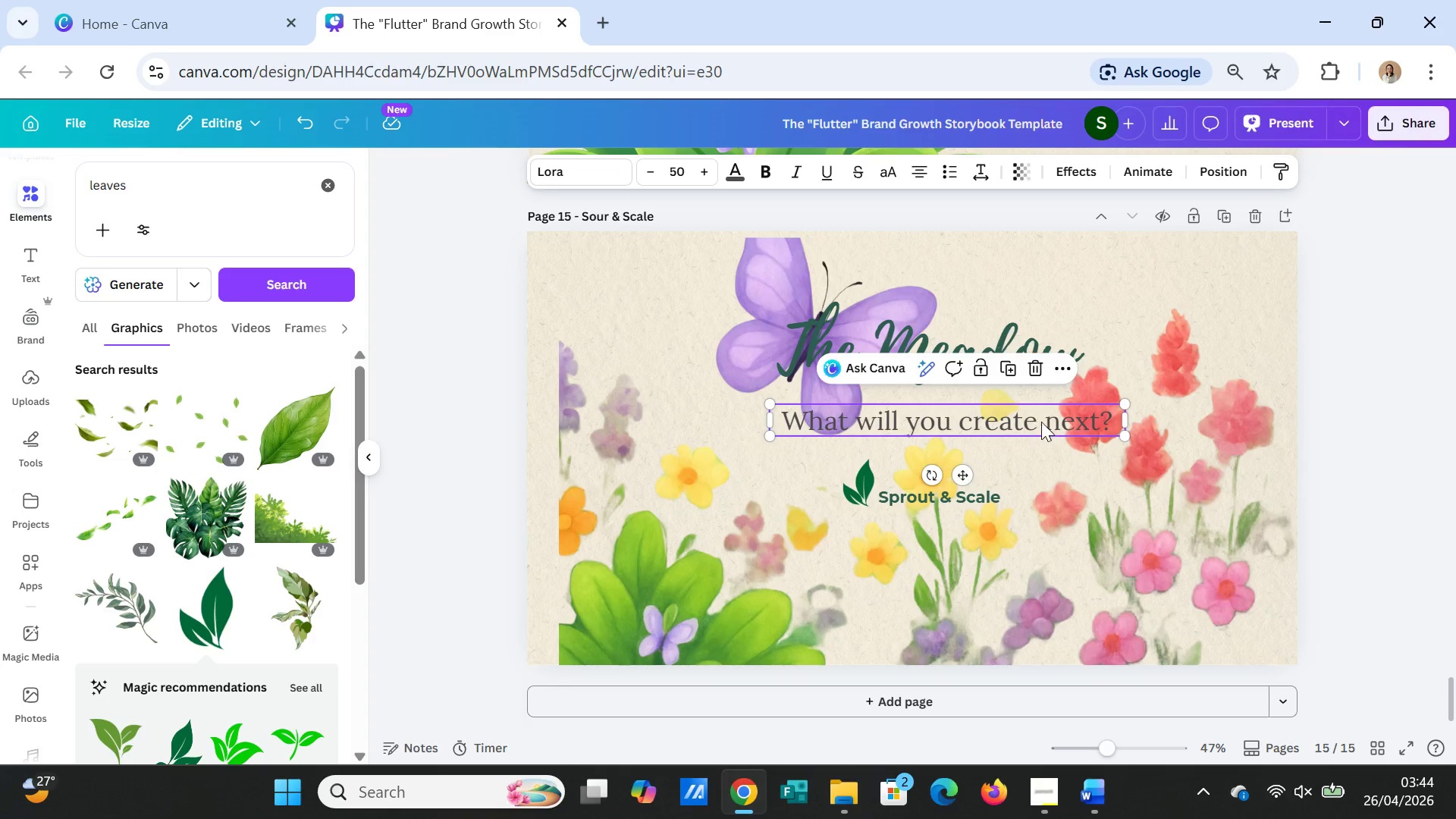 
left_click_drag(start_coordinate=[1041, 422], to_coordinate=[994, 427])
 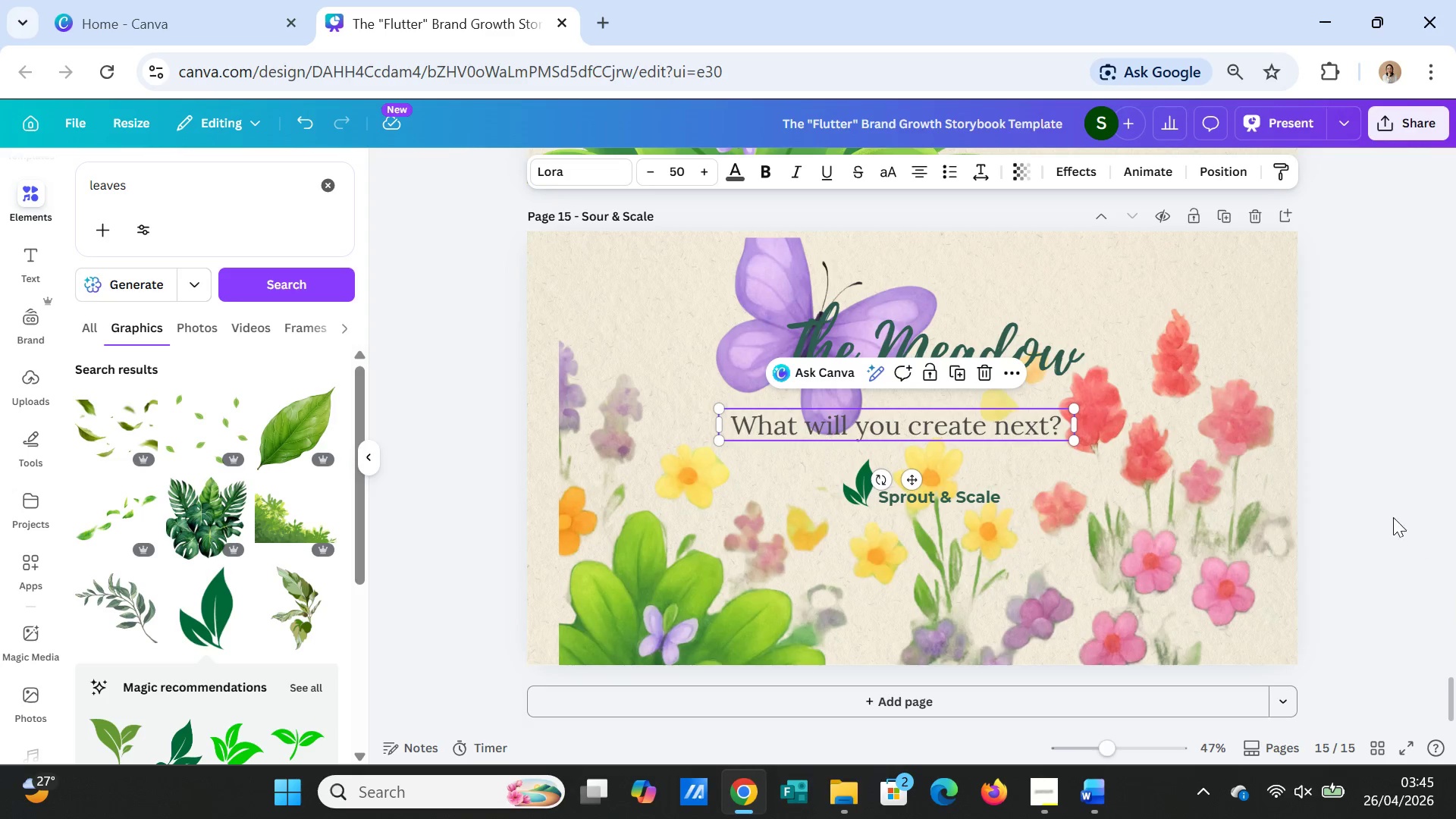 
wait(10.67)
 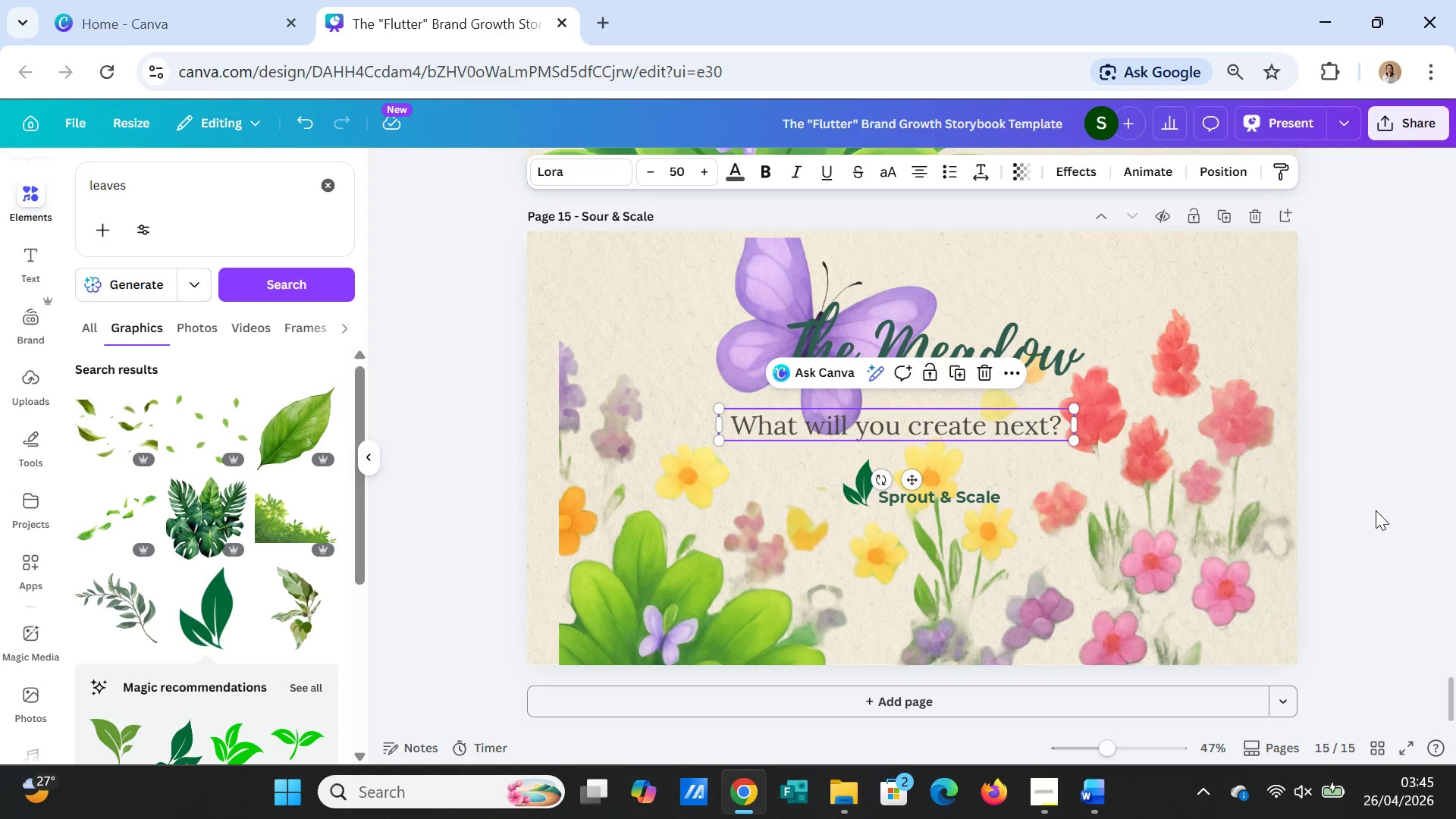 
key(Control+C)
 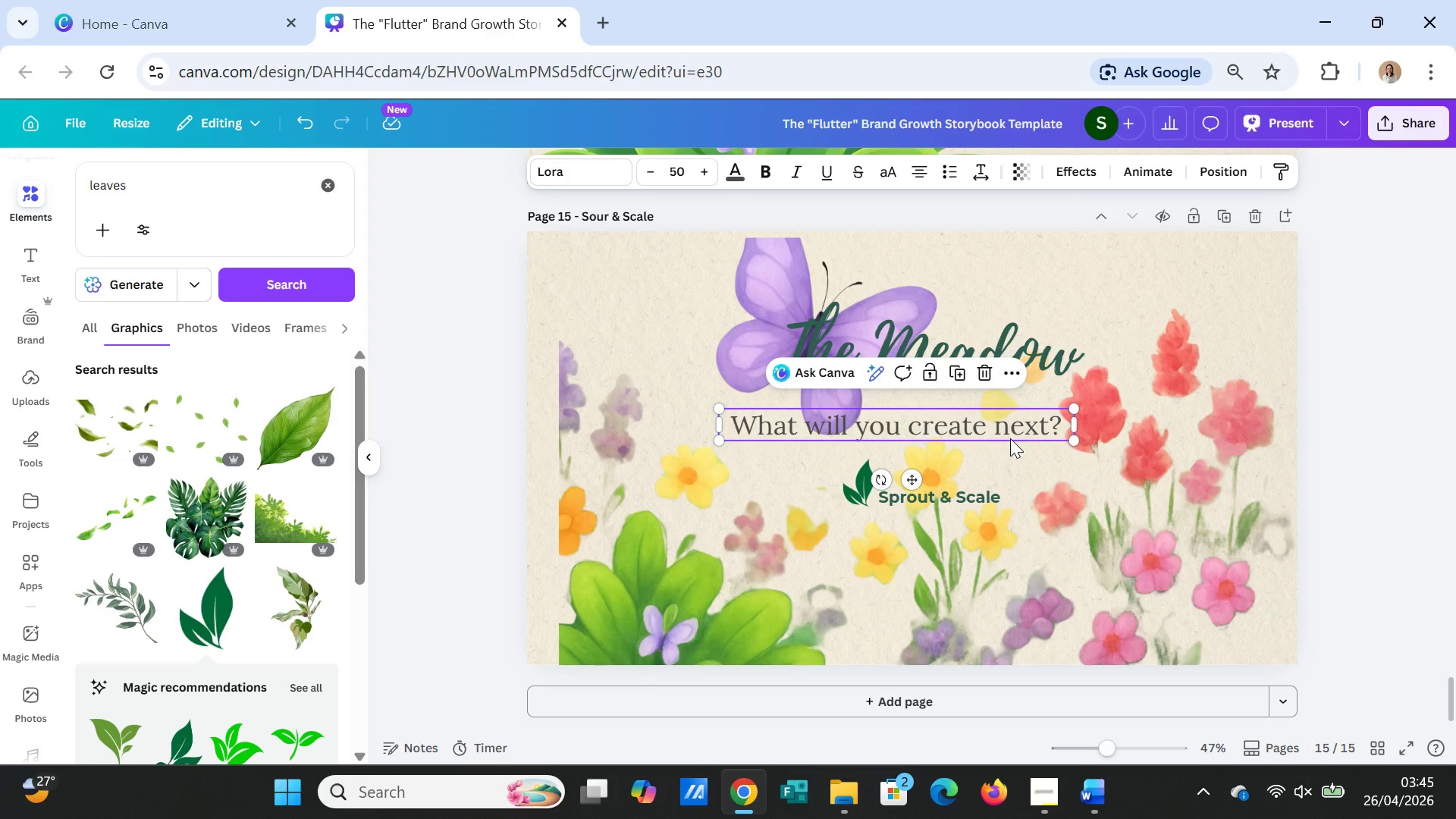 
key(Control+V)
 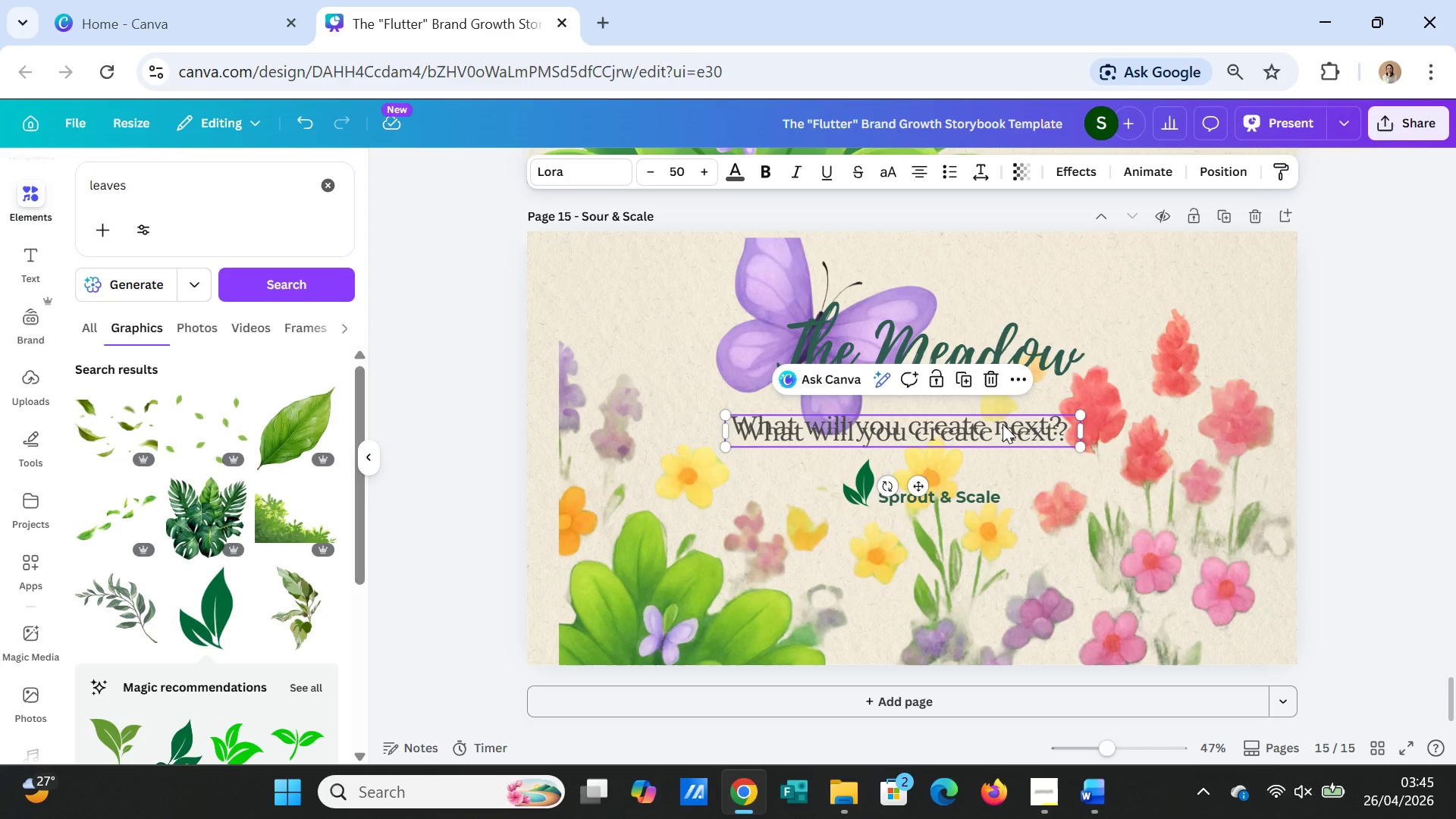 
left_click_drag(start_coordinate=[1003, 424], to_coordinate=[1016, 525])
 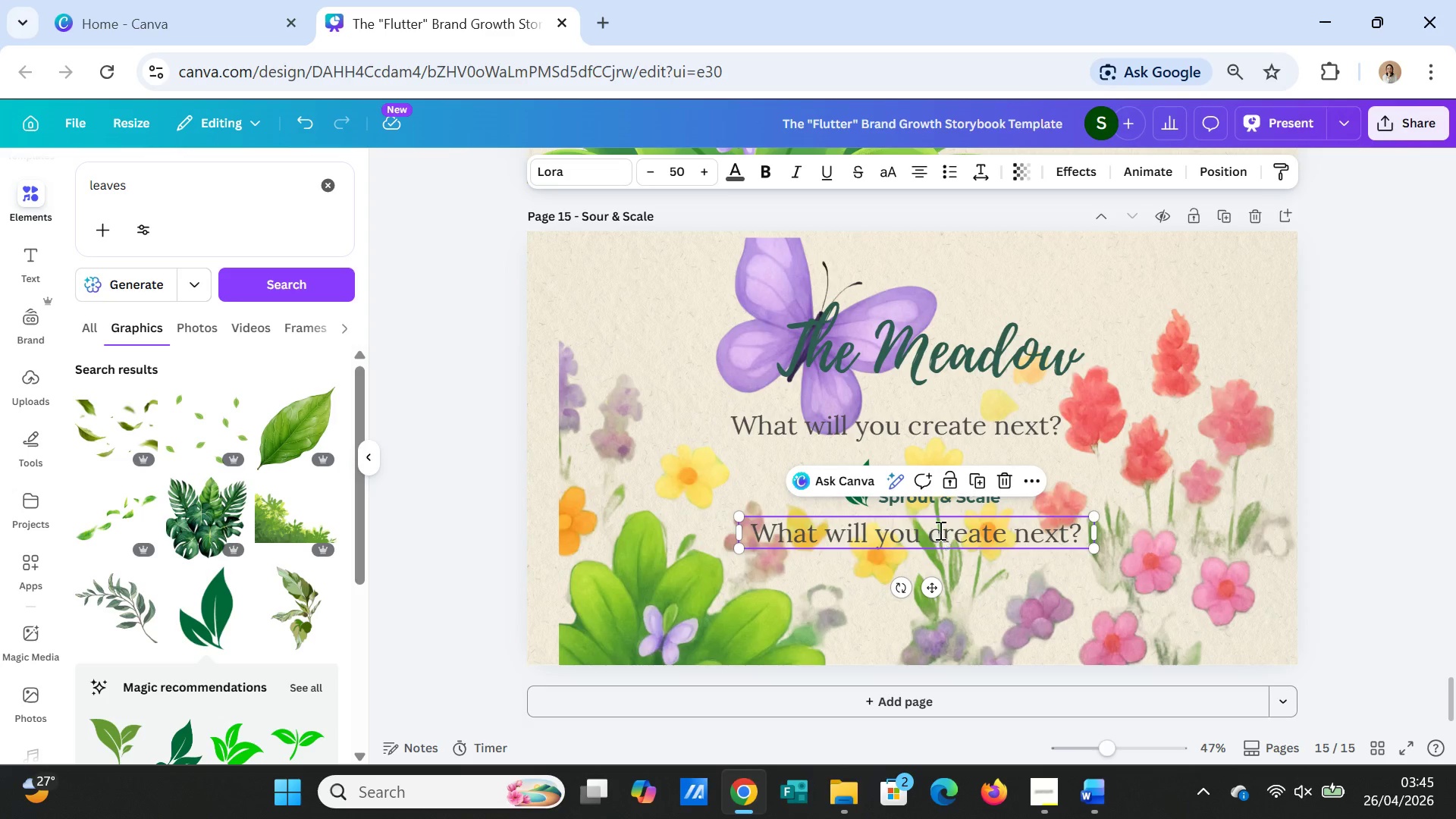 
double_click([939, 530])
 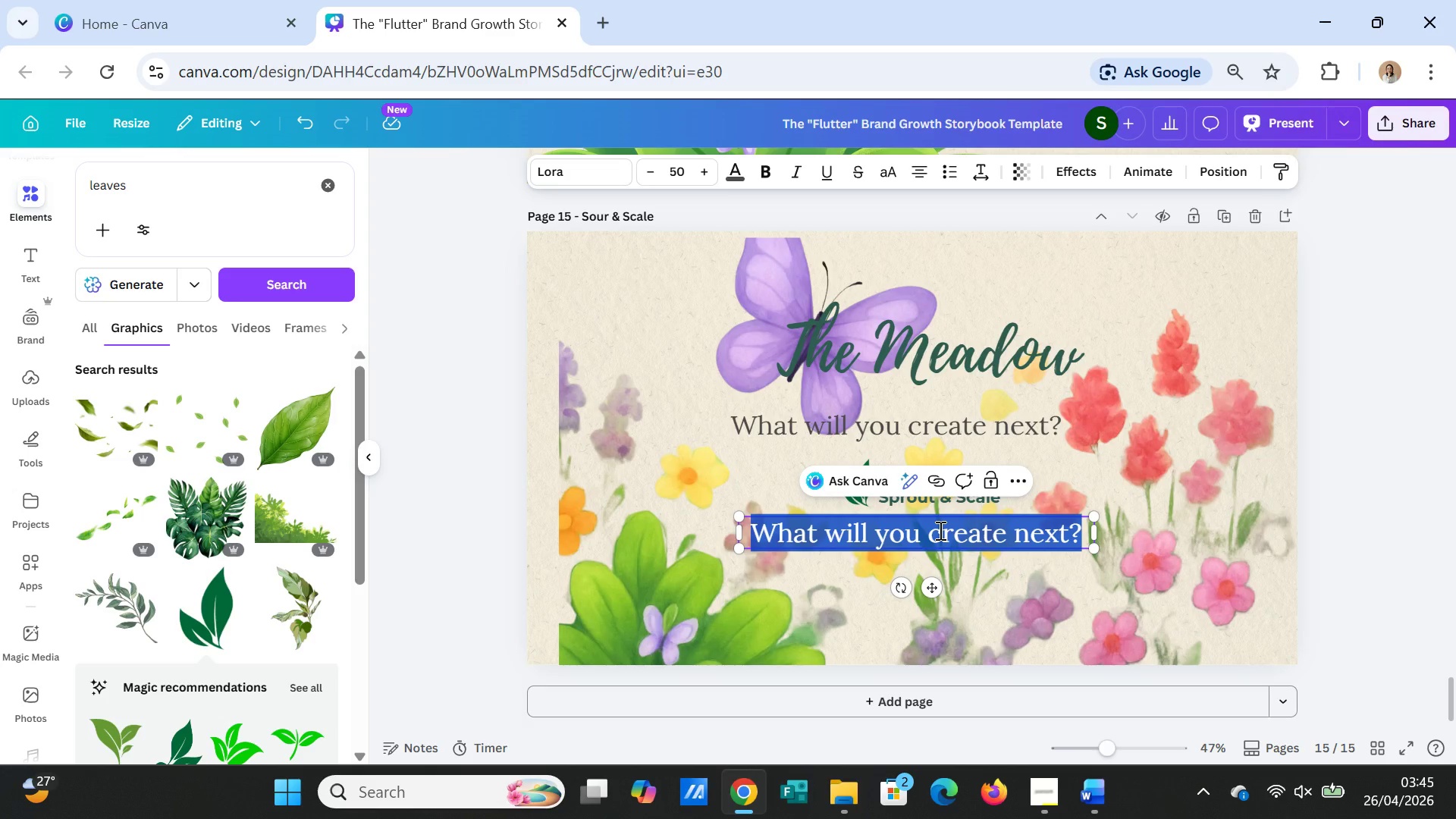 
triple_click([939, 530])
 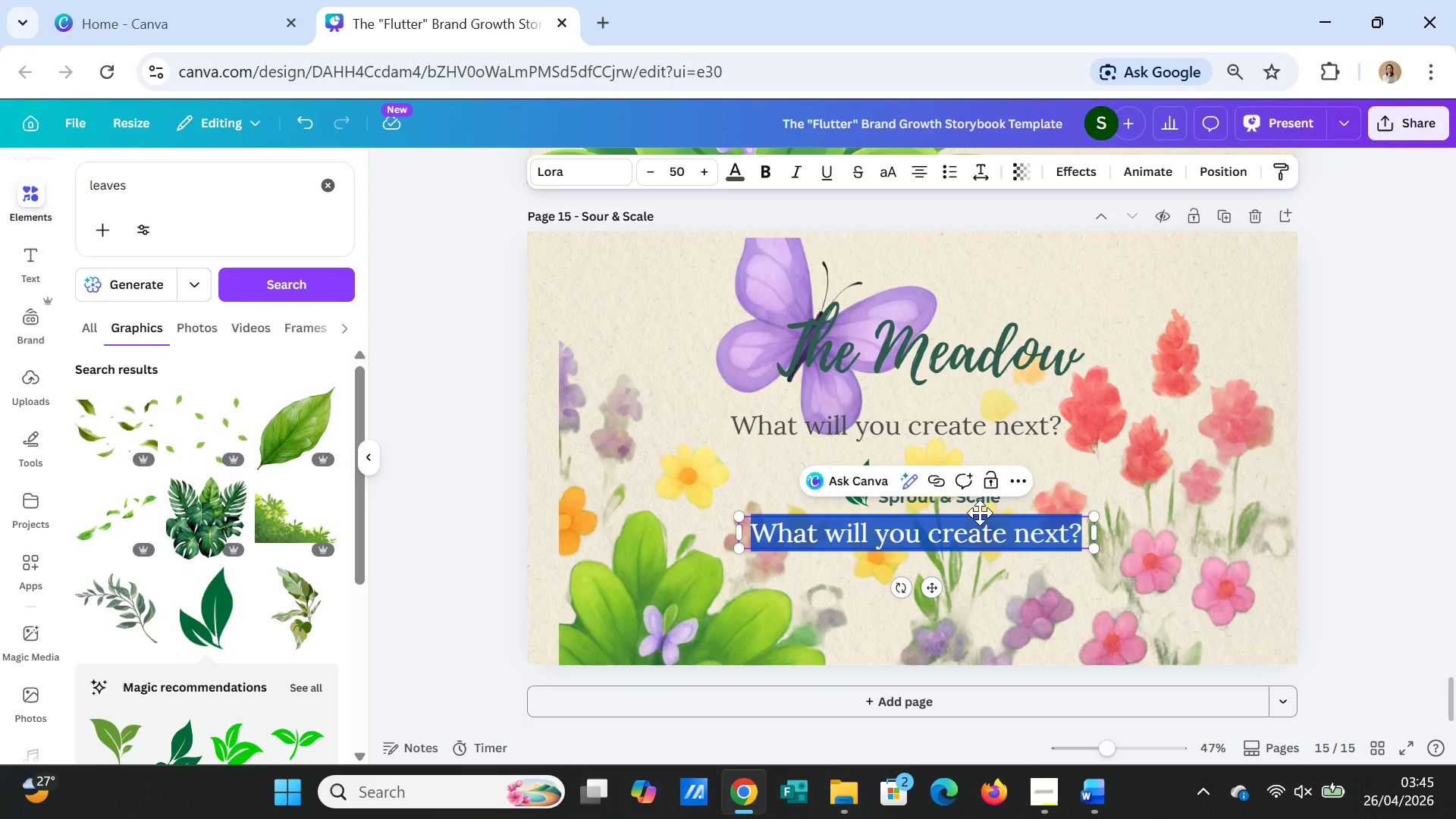 
type(hello@)
 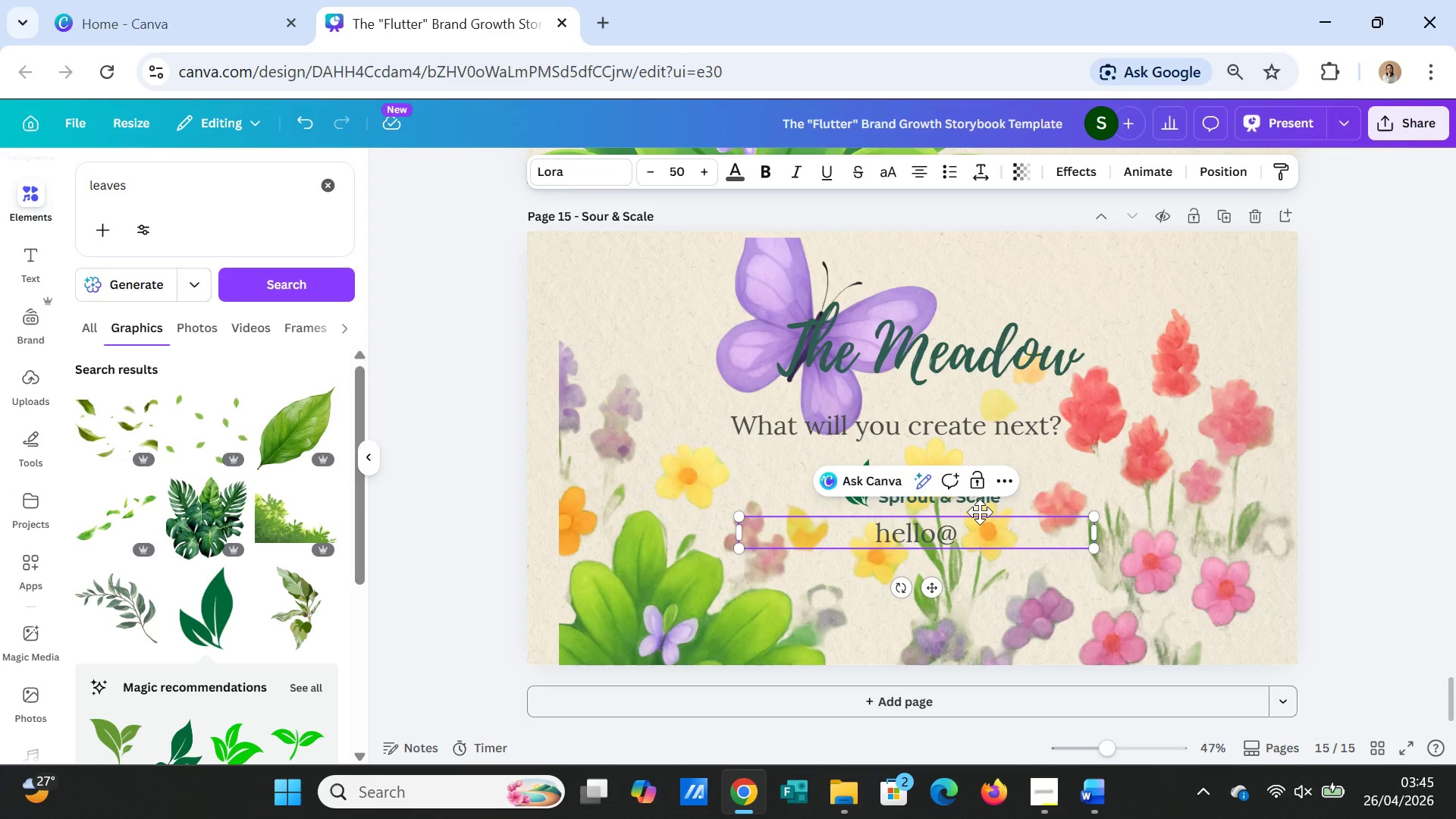 
wait(8.24)
 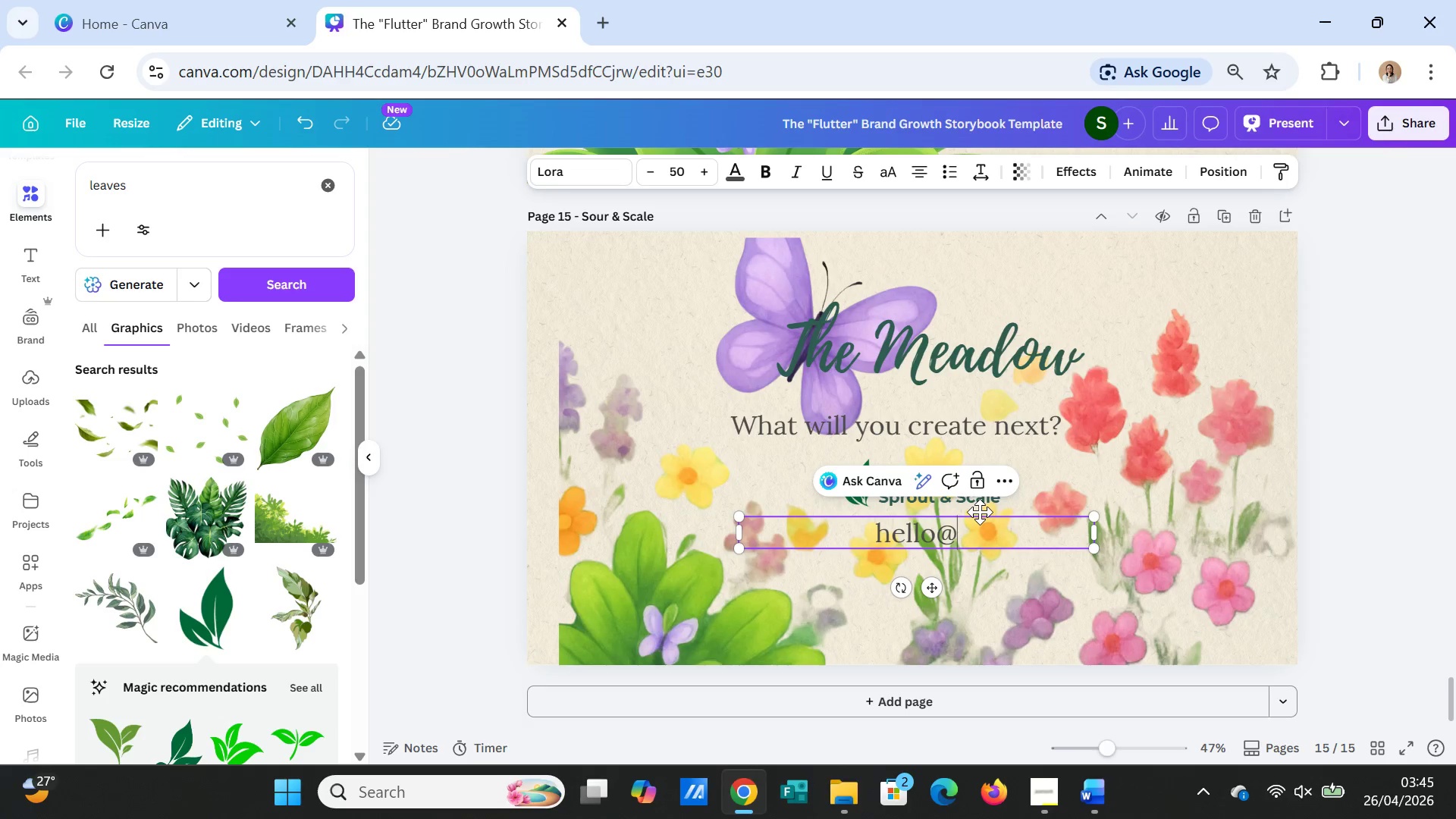 
type(sprou)
 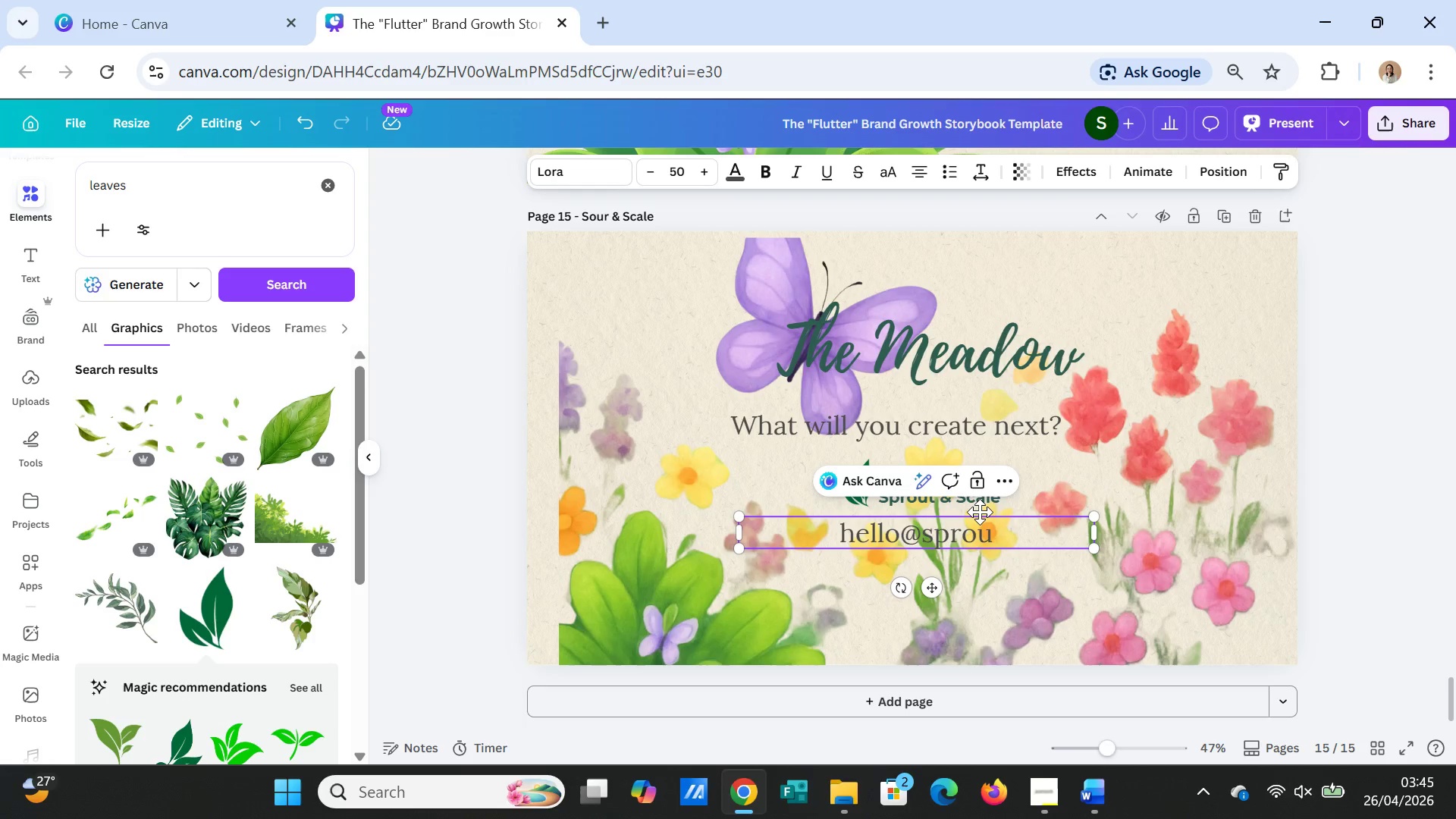 
key(Backspace)
key(Backspace)
type(out)
 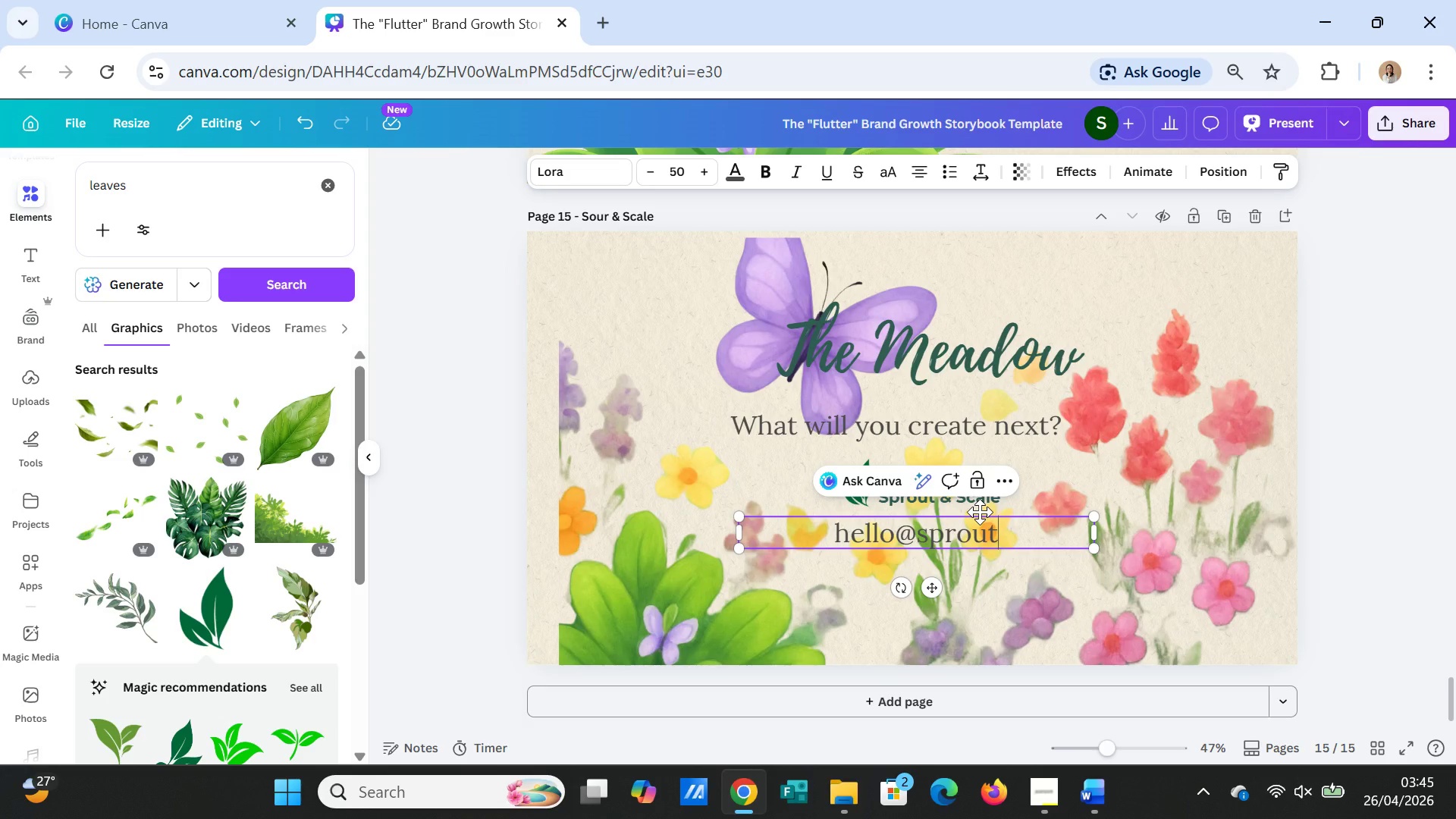 
type(landscale)
 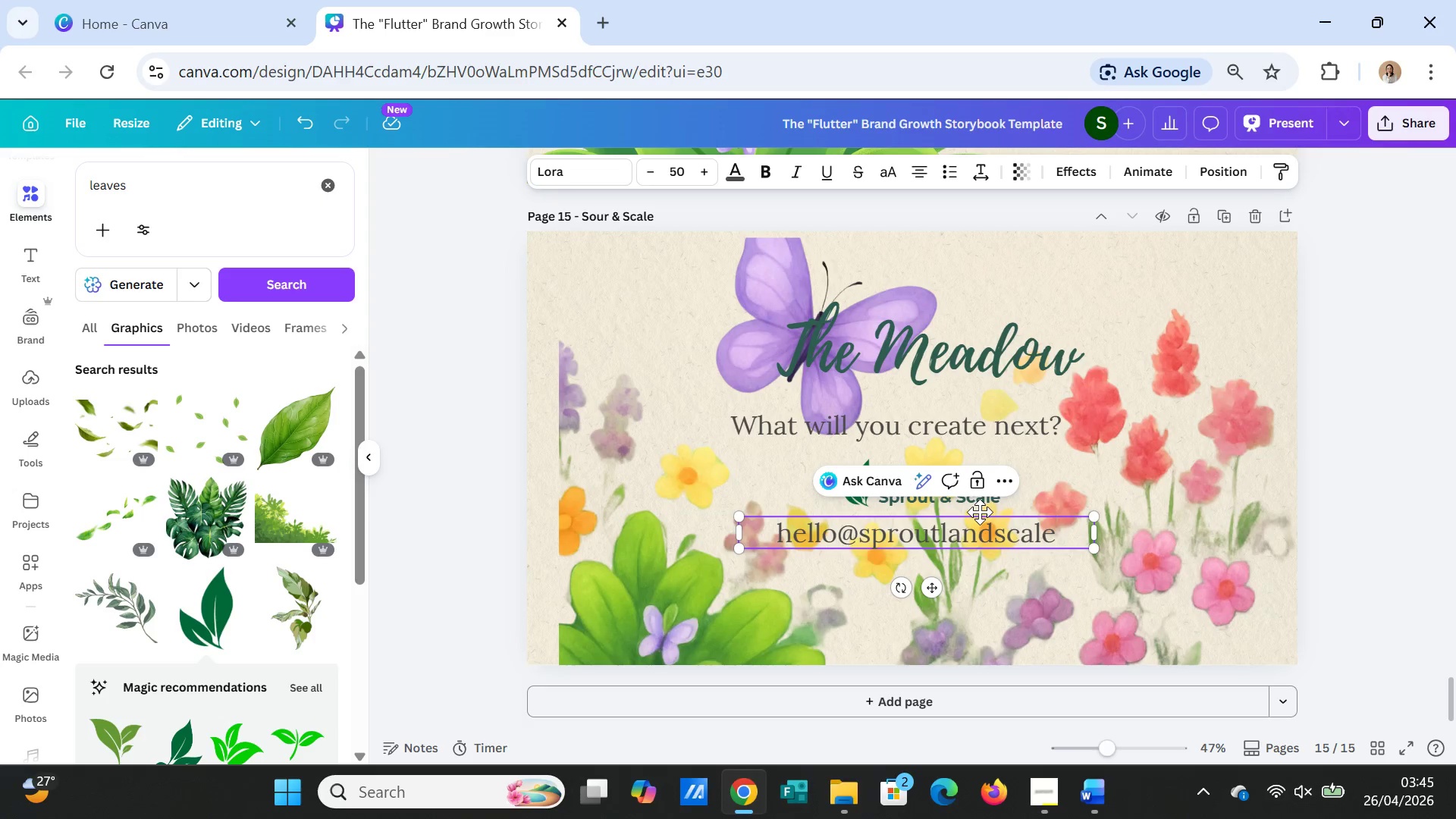 
type(.com)
 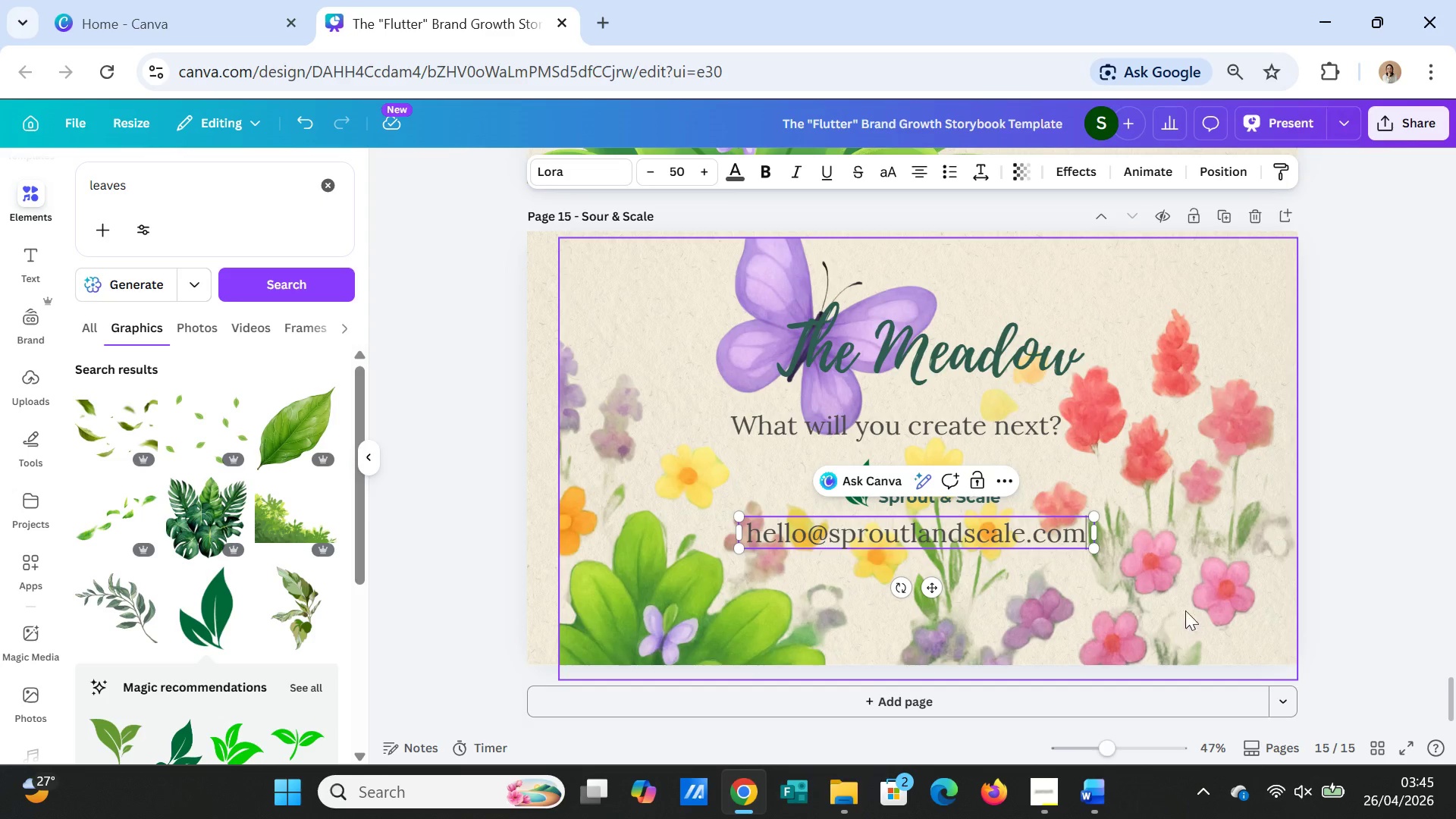 
left_click([1199, 588])
 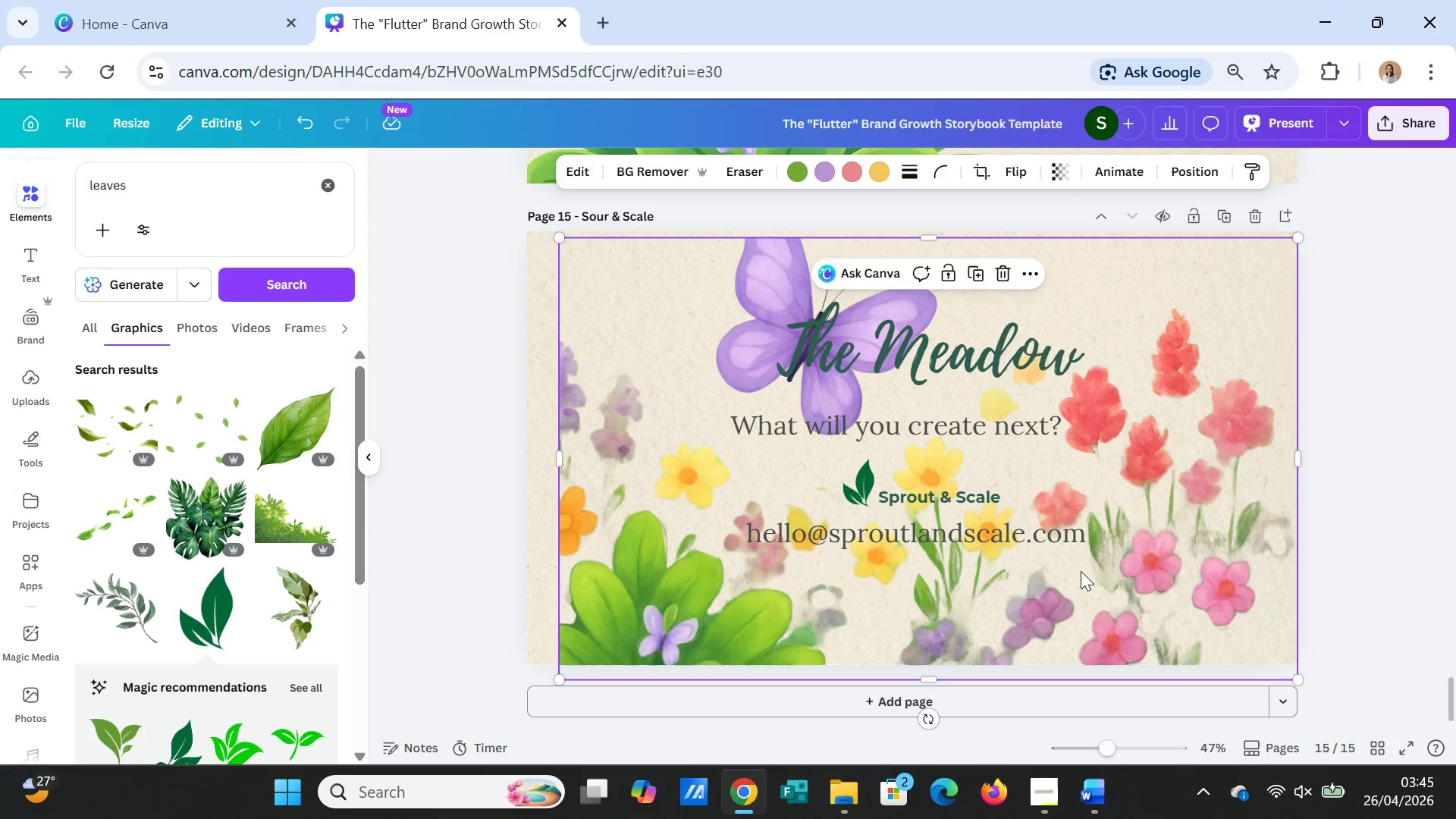 
left_click([1057, 543])
 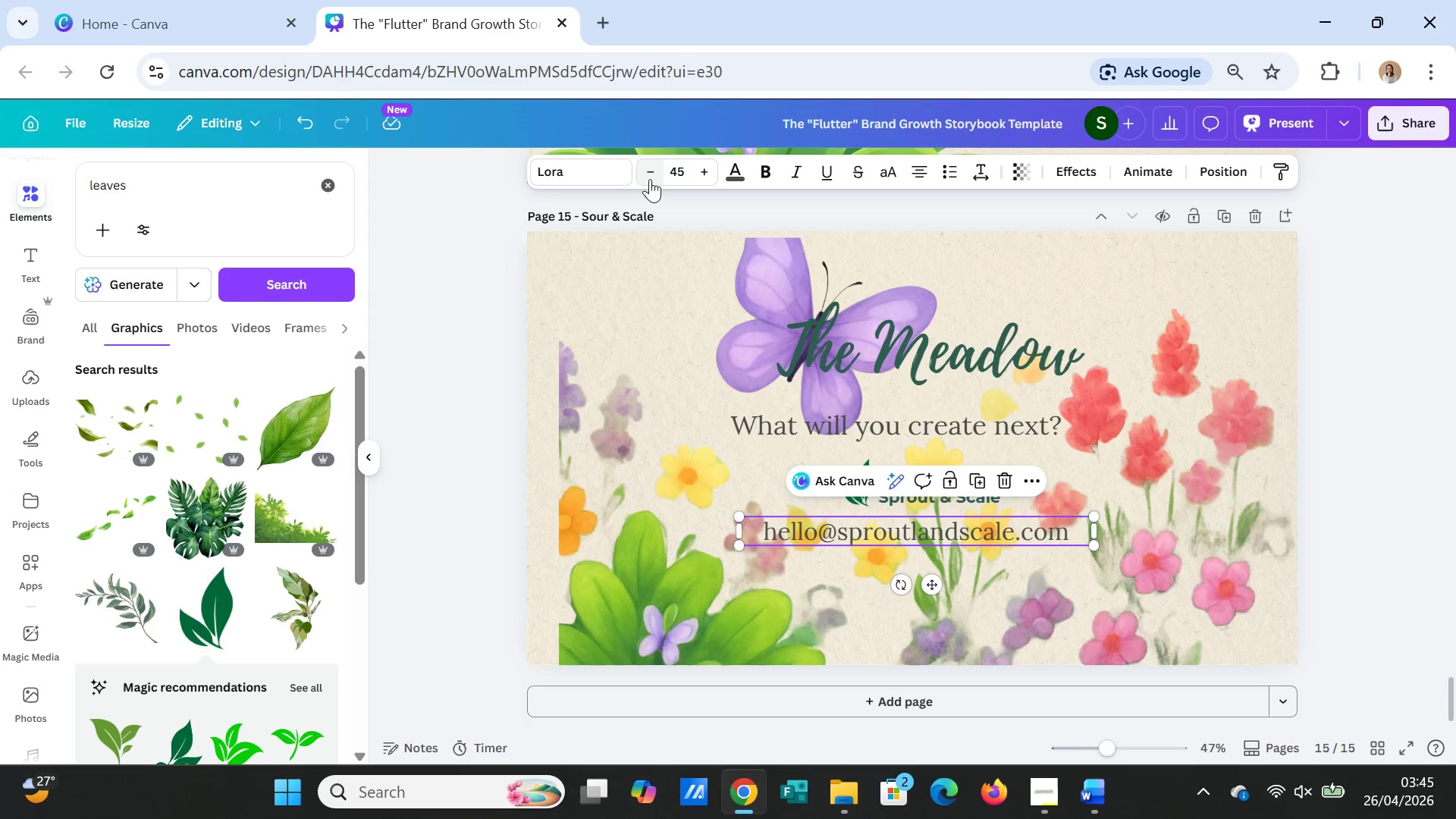 
left_click([650, 179])
 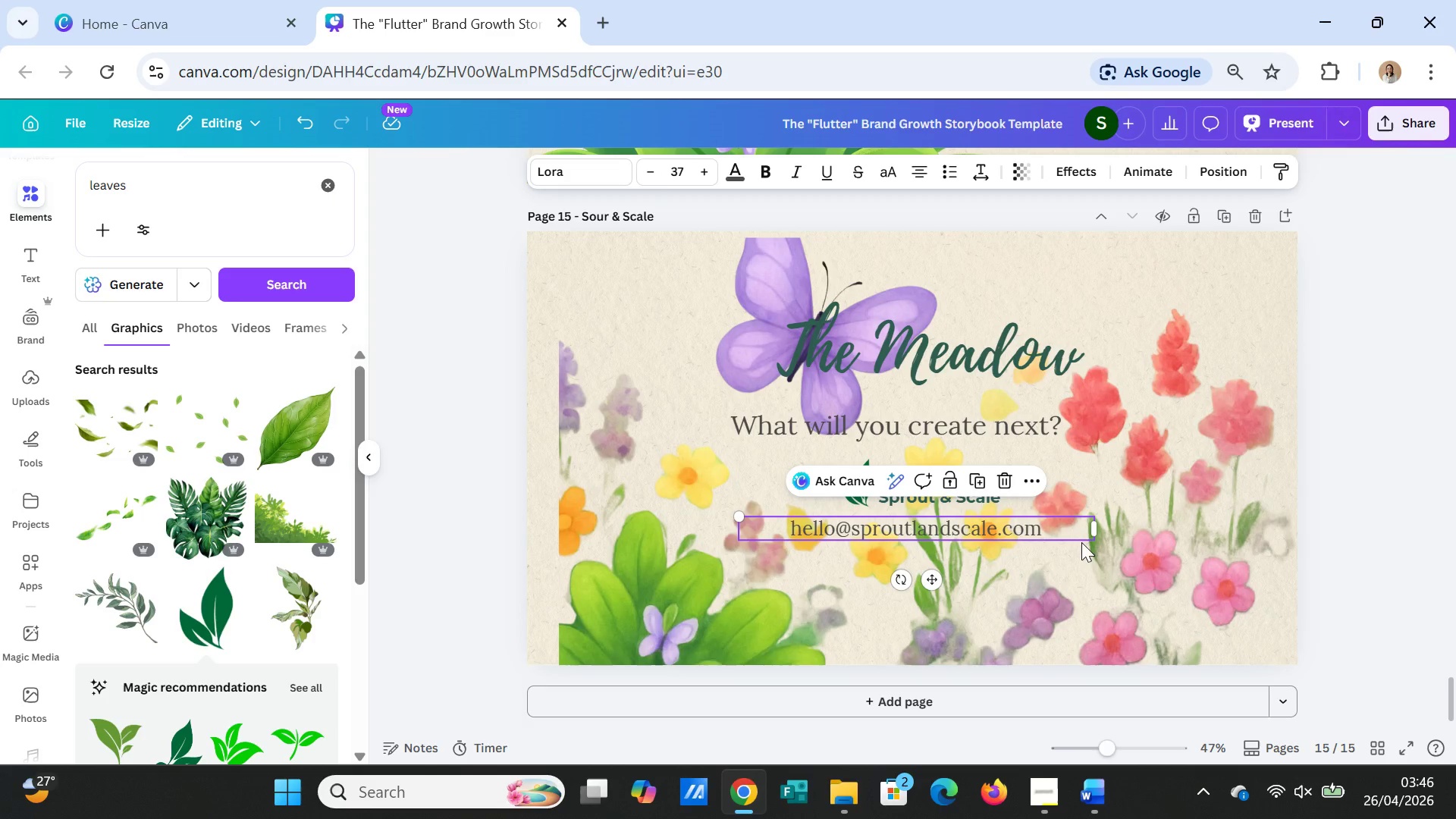 
wait(9.62)
 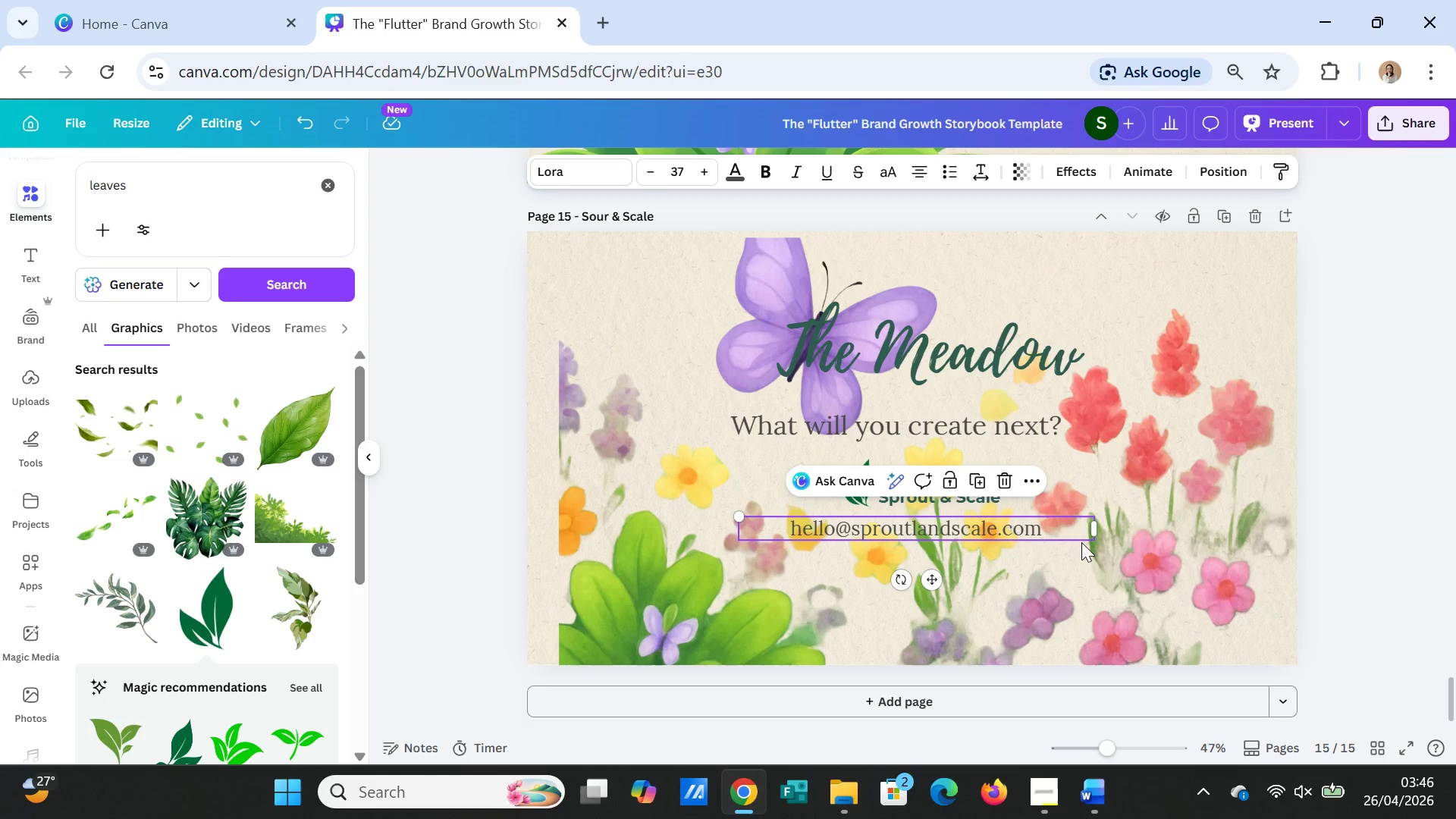 
left_click([659, 175])
 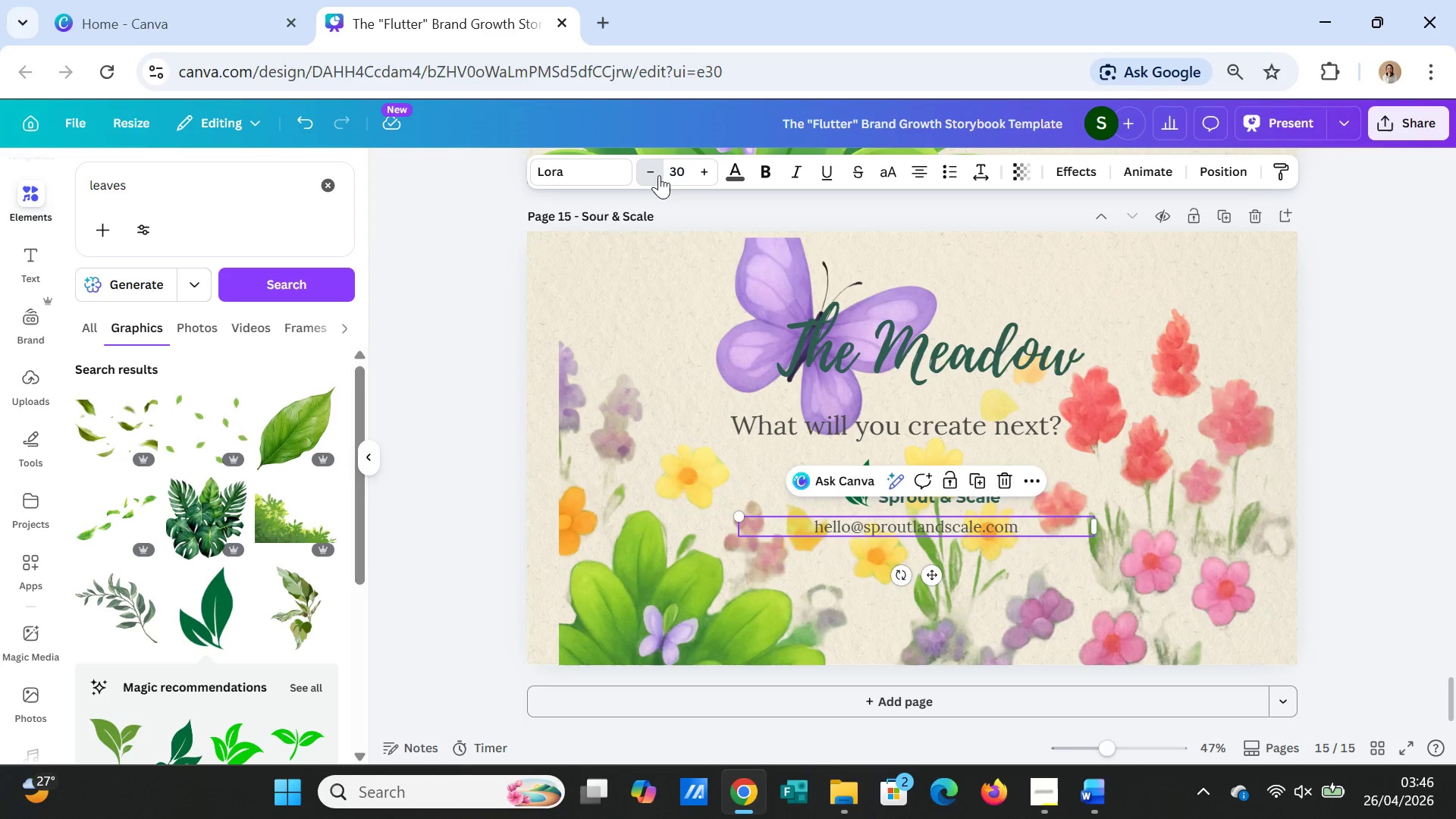 
double_click([659, 175])
 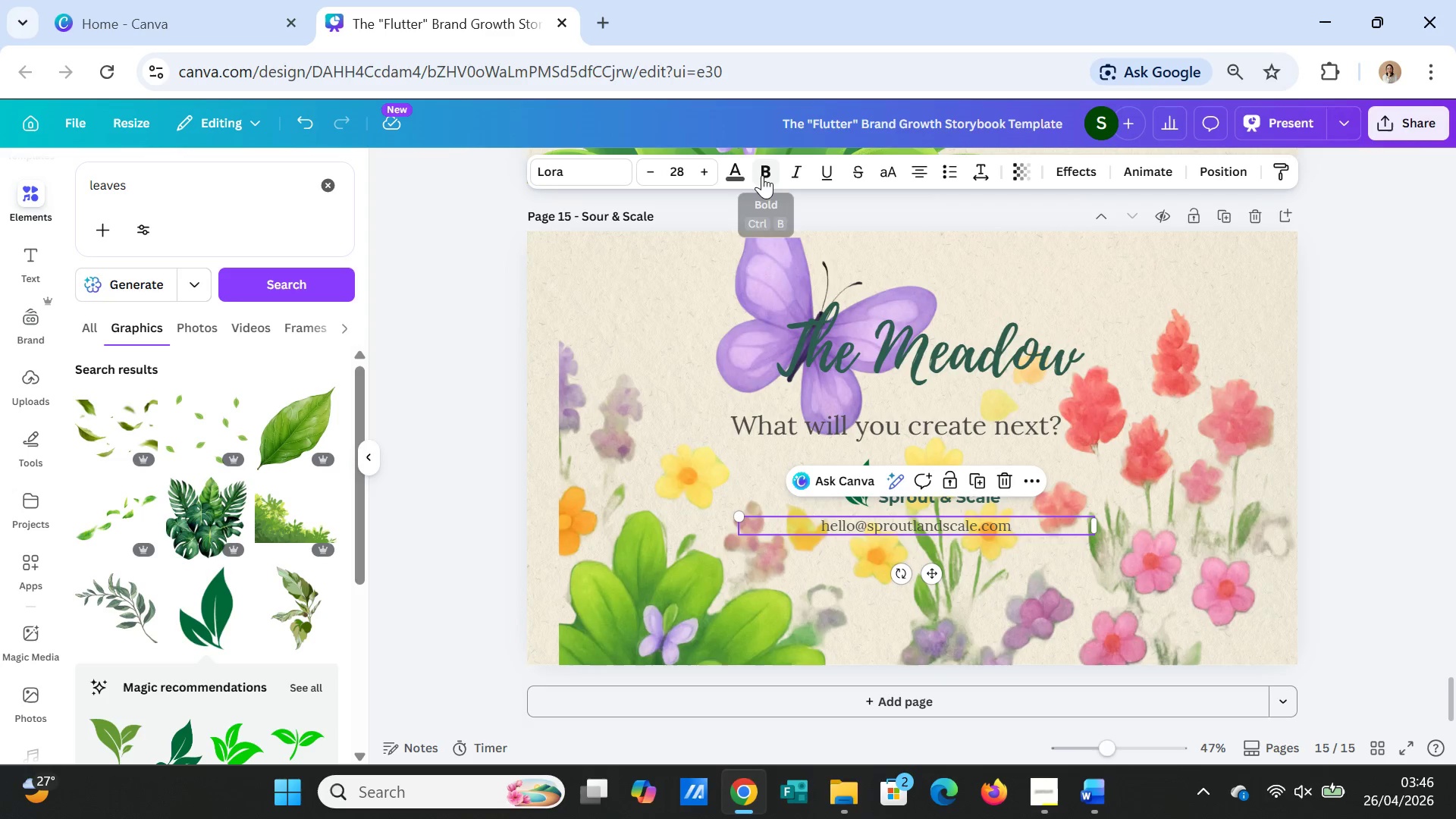 
left_click([762, 175])
 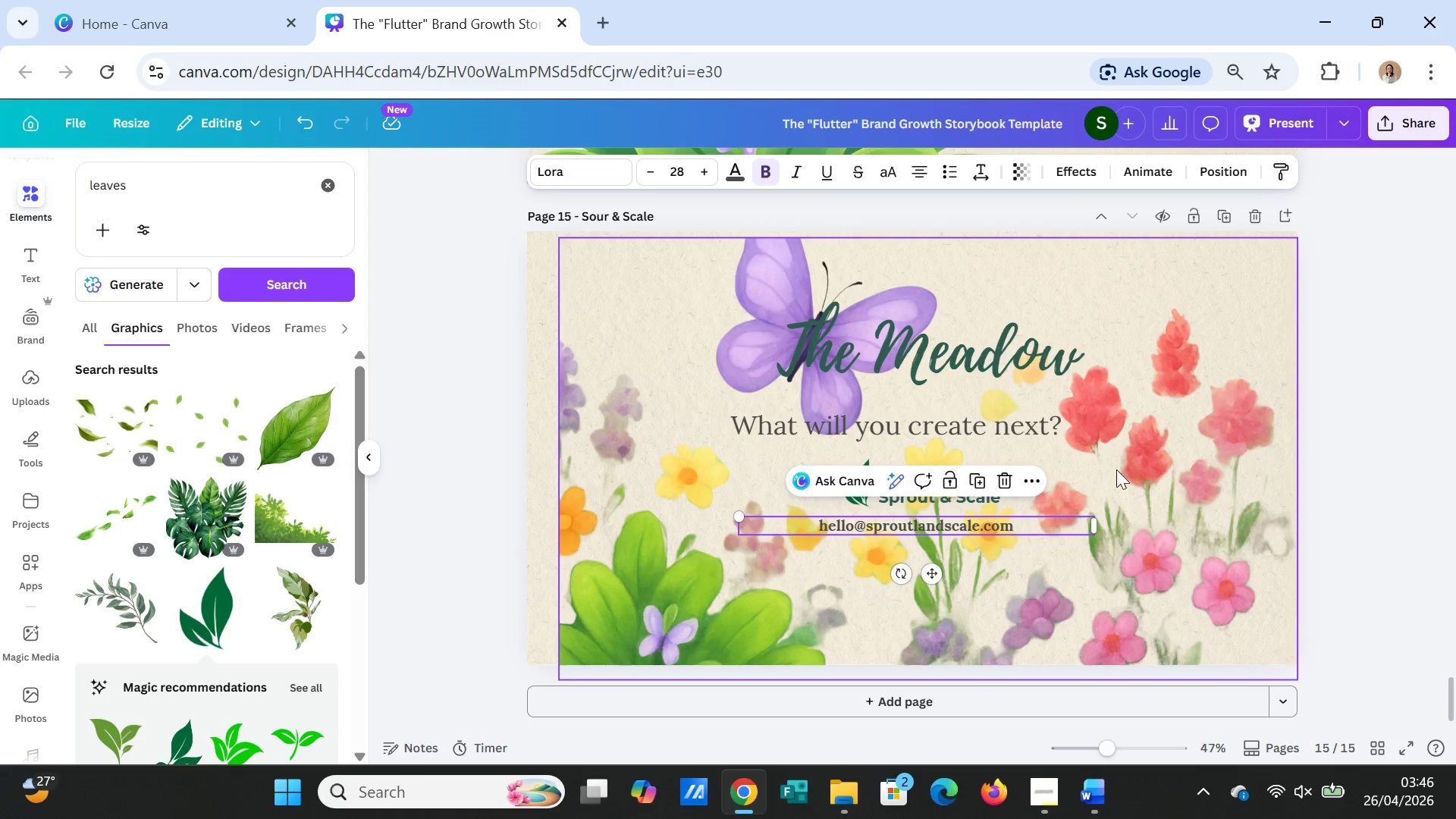 
left_click([1145, 517])
 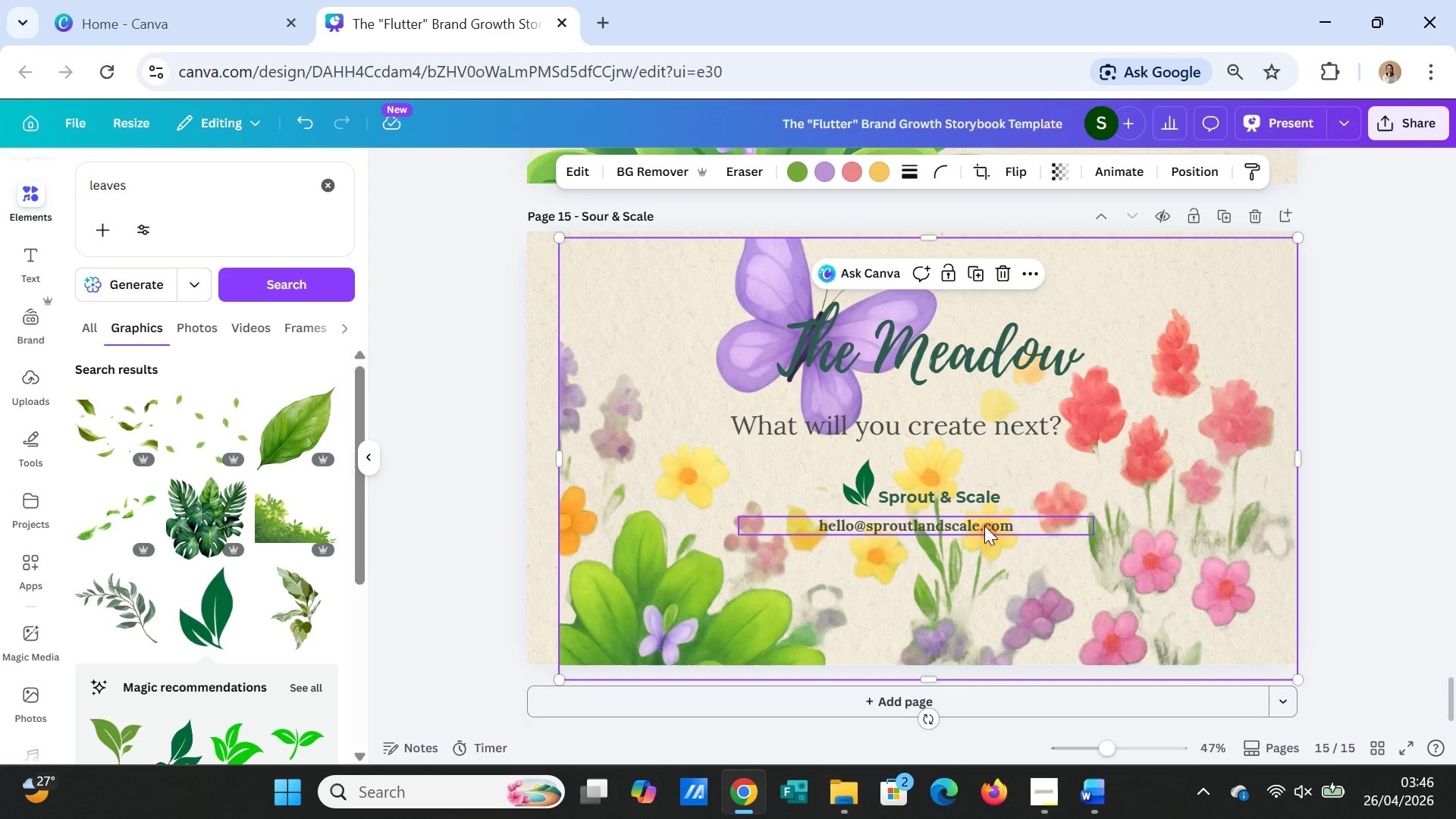 
left_click_drag(start_coordinate=[984, 526], to_coordinate=[996, 526])
 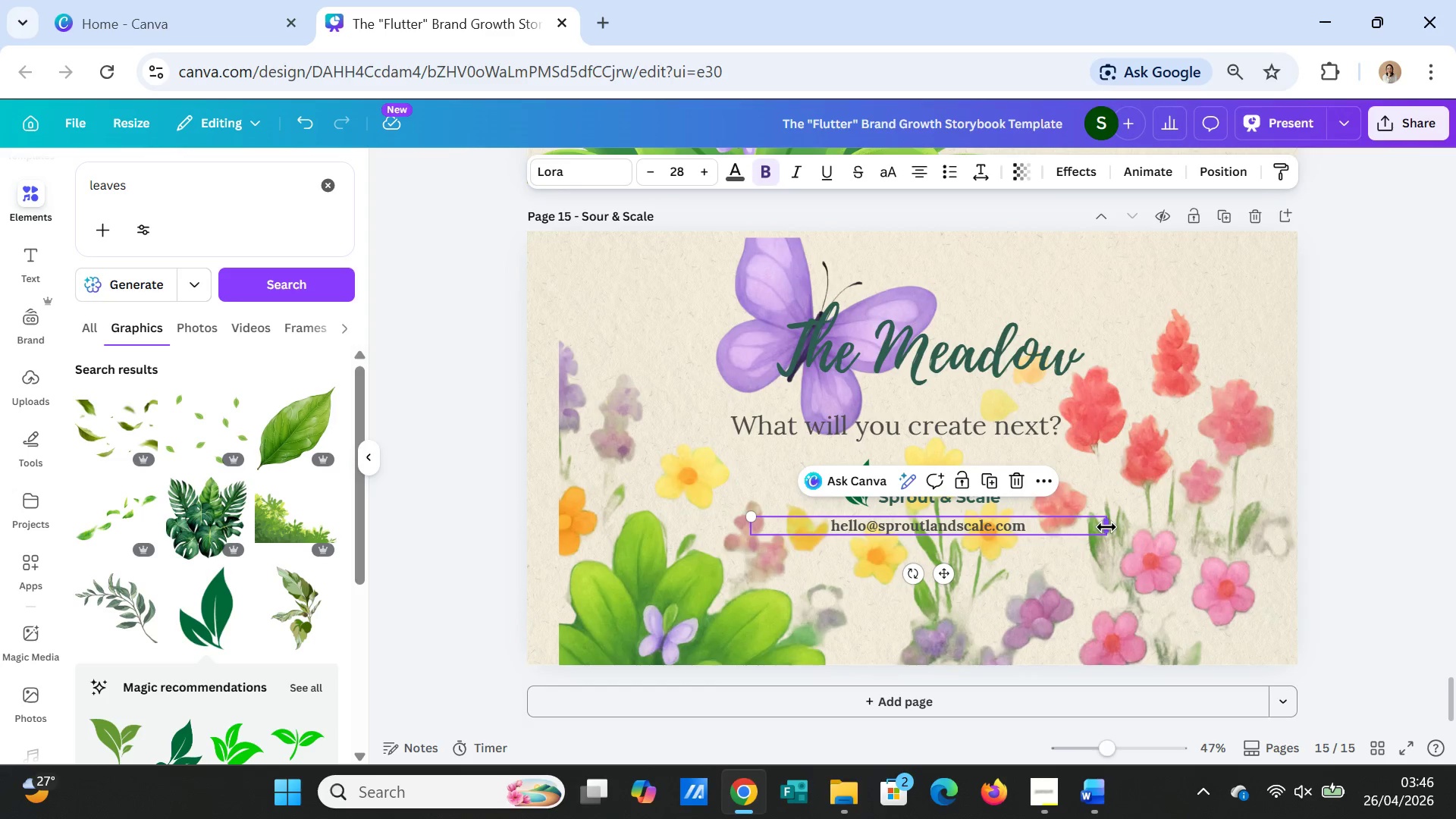 
left_click_drag(start_coordinate=[1106, 527], to_coordinate=[957, 520])
 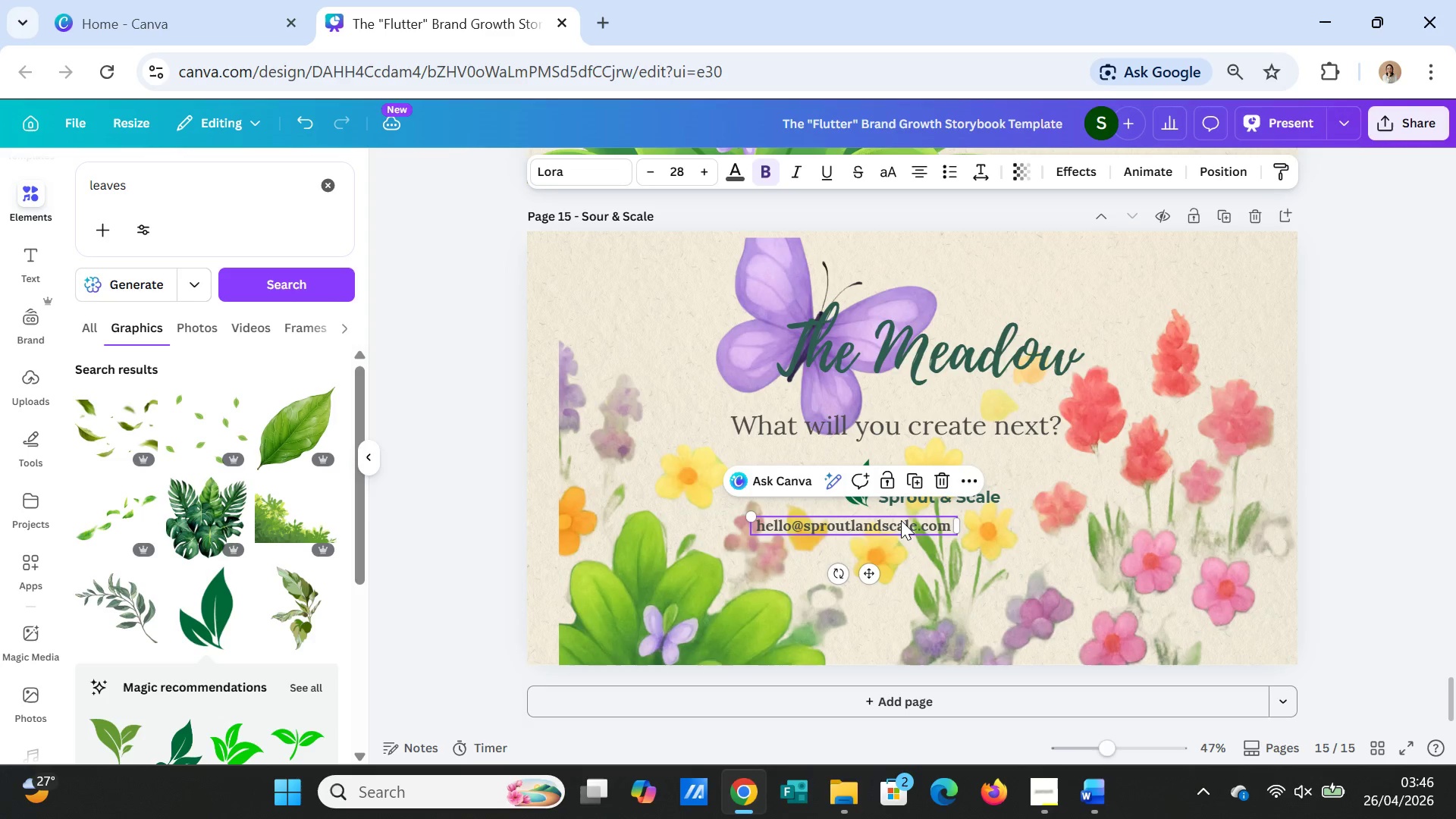 
left_click_drag(start_coordinate=[901, 520], to_coordinate=[971, 516])
 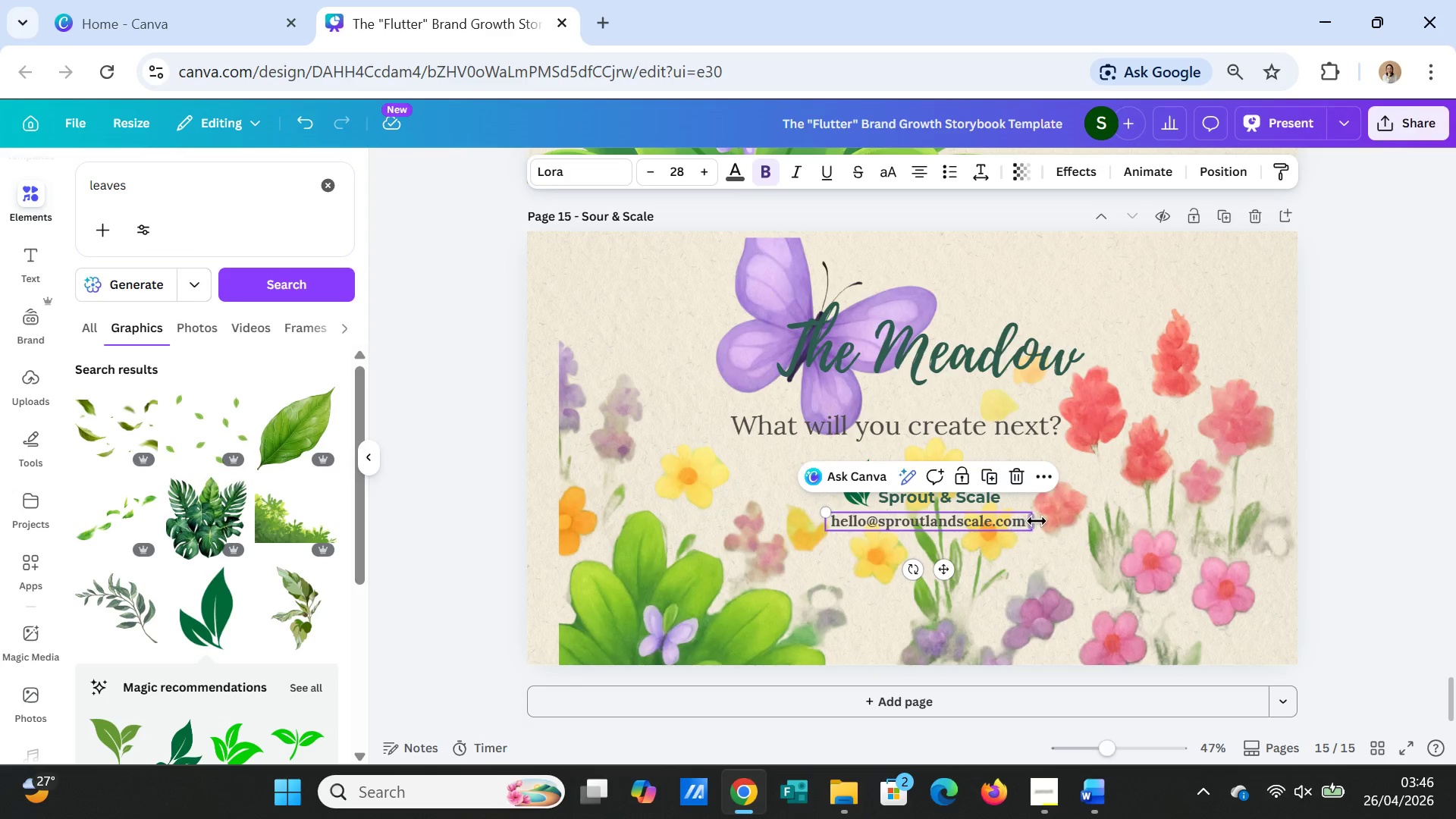 
left_click([1065, 530])
 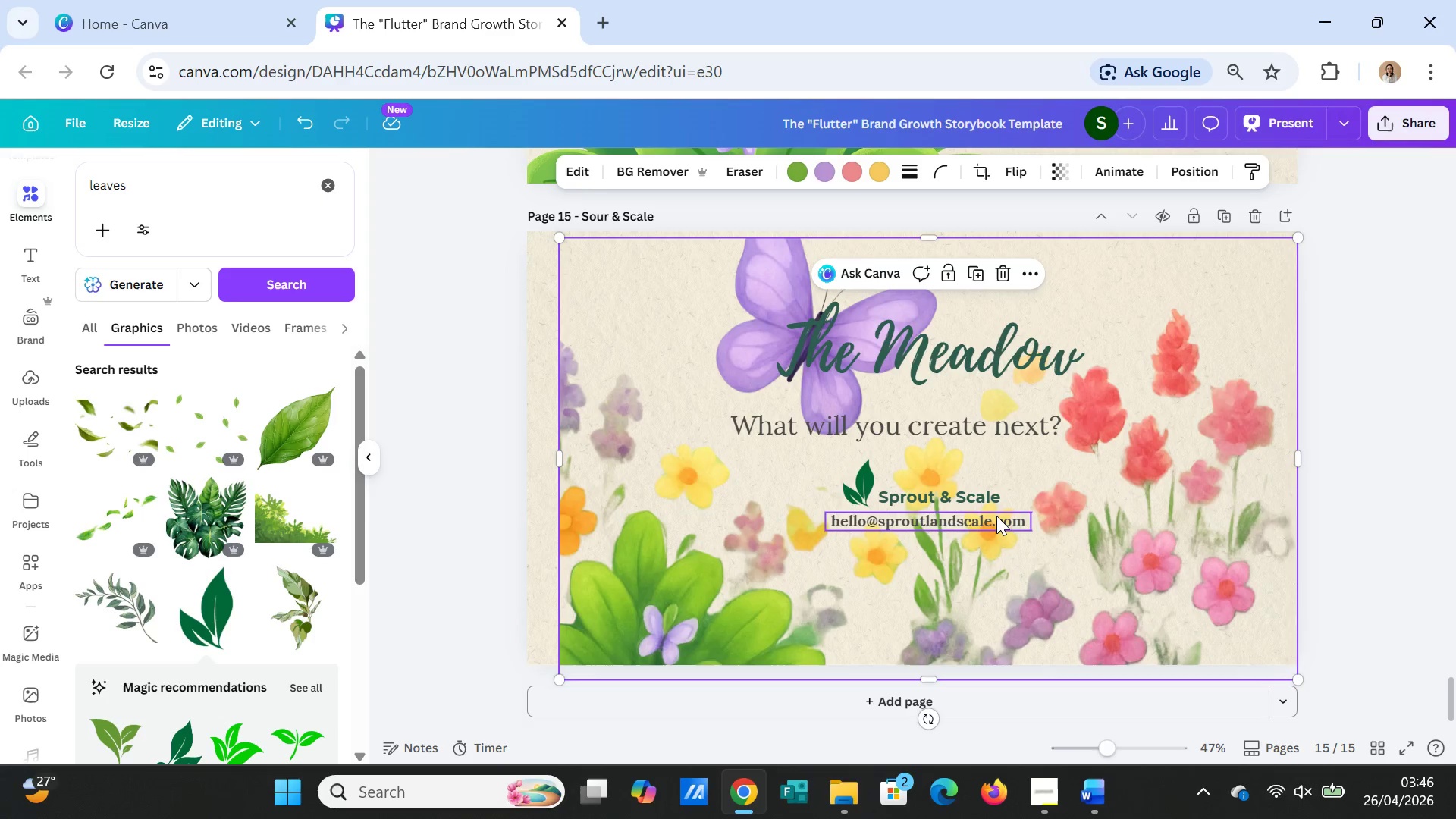 
double_click([990, 517])
 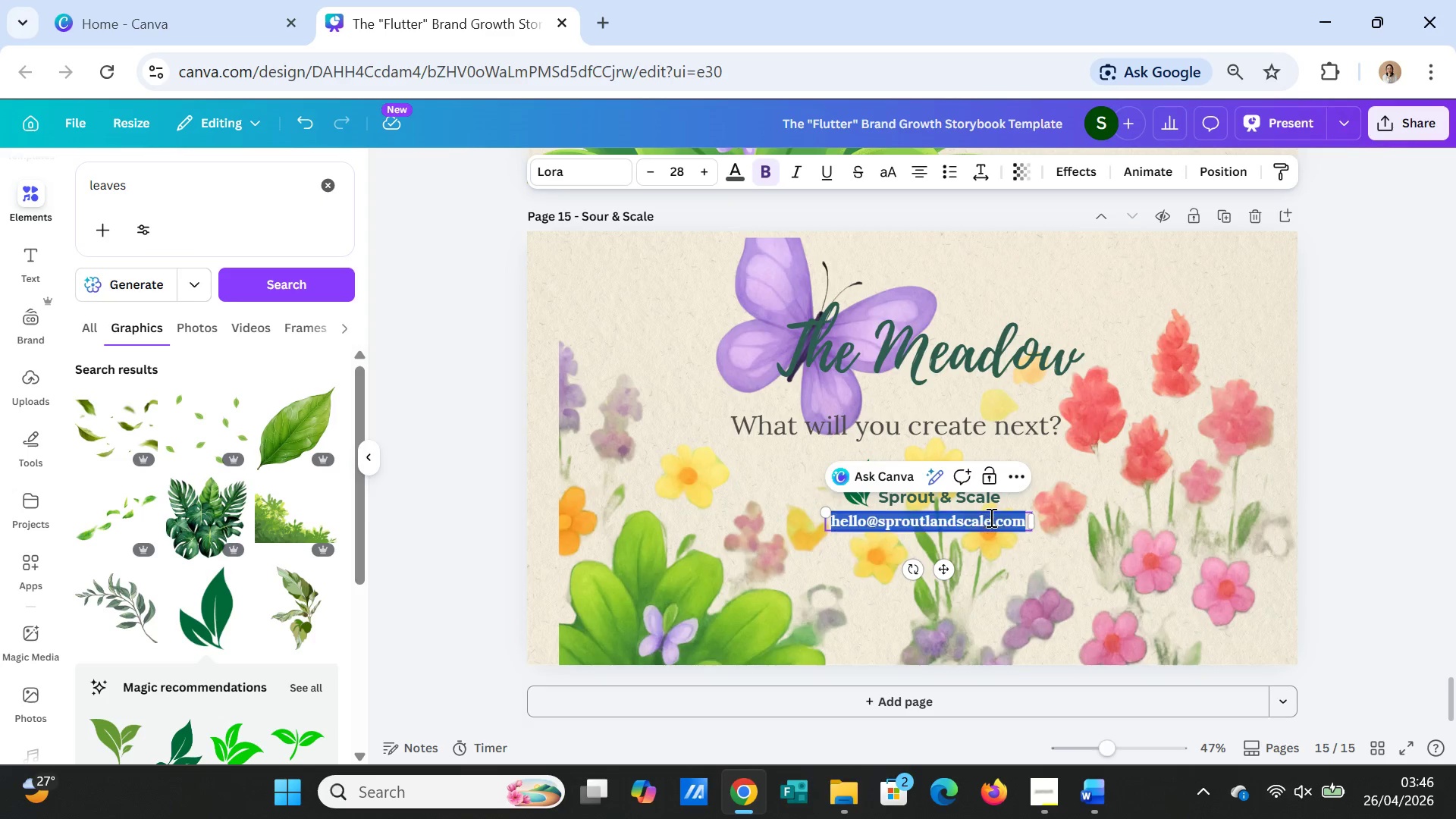 
triple_click([990, 517])
 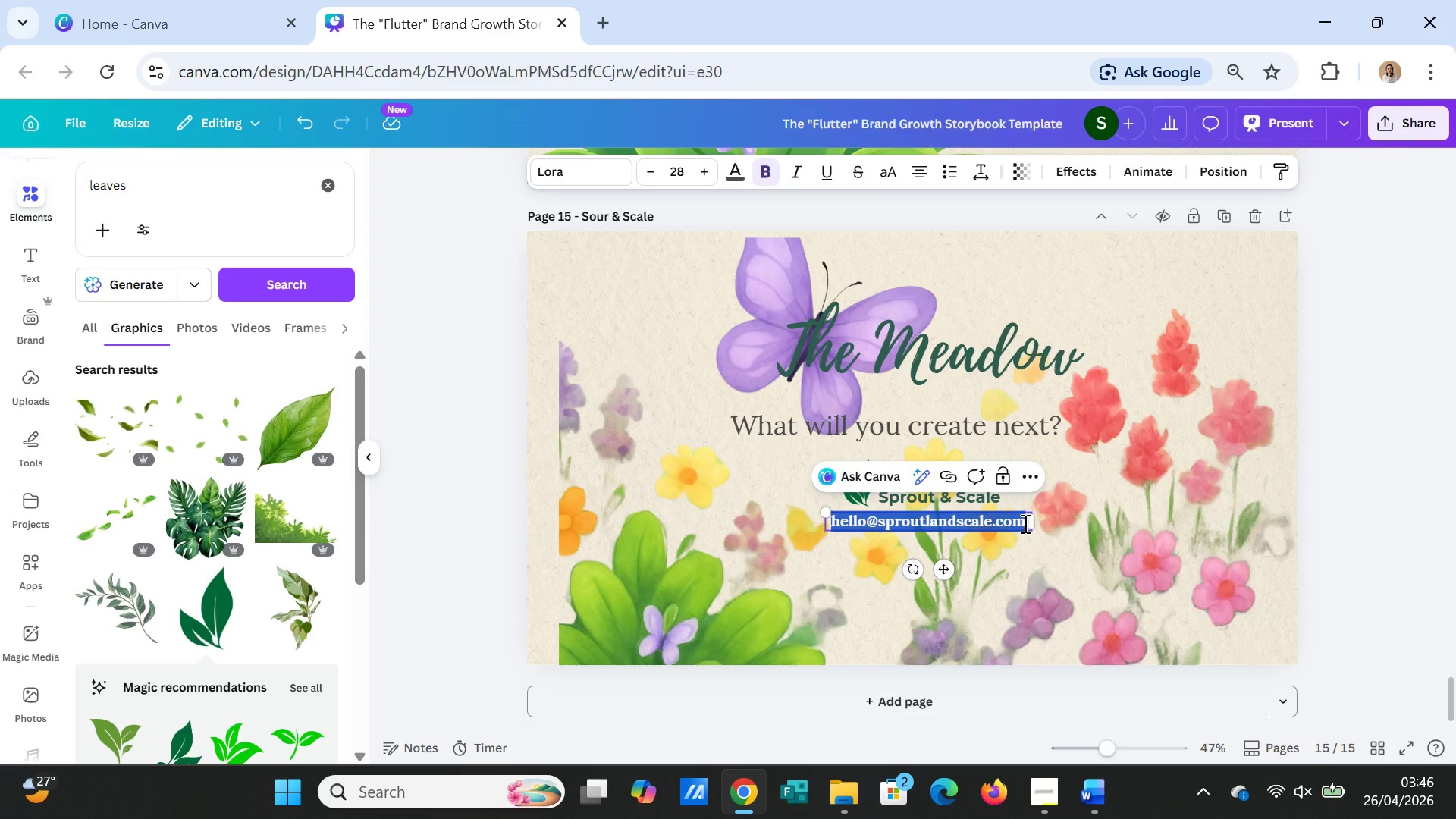 
hold_key(key=ControlLeft, duration=0.64)
 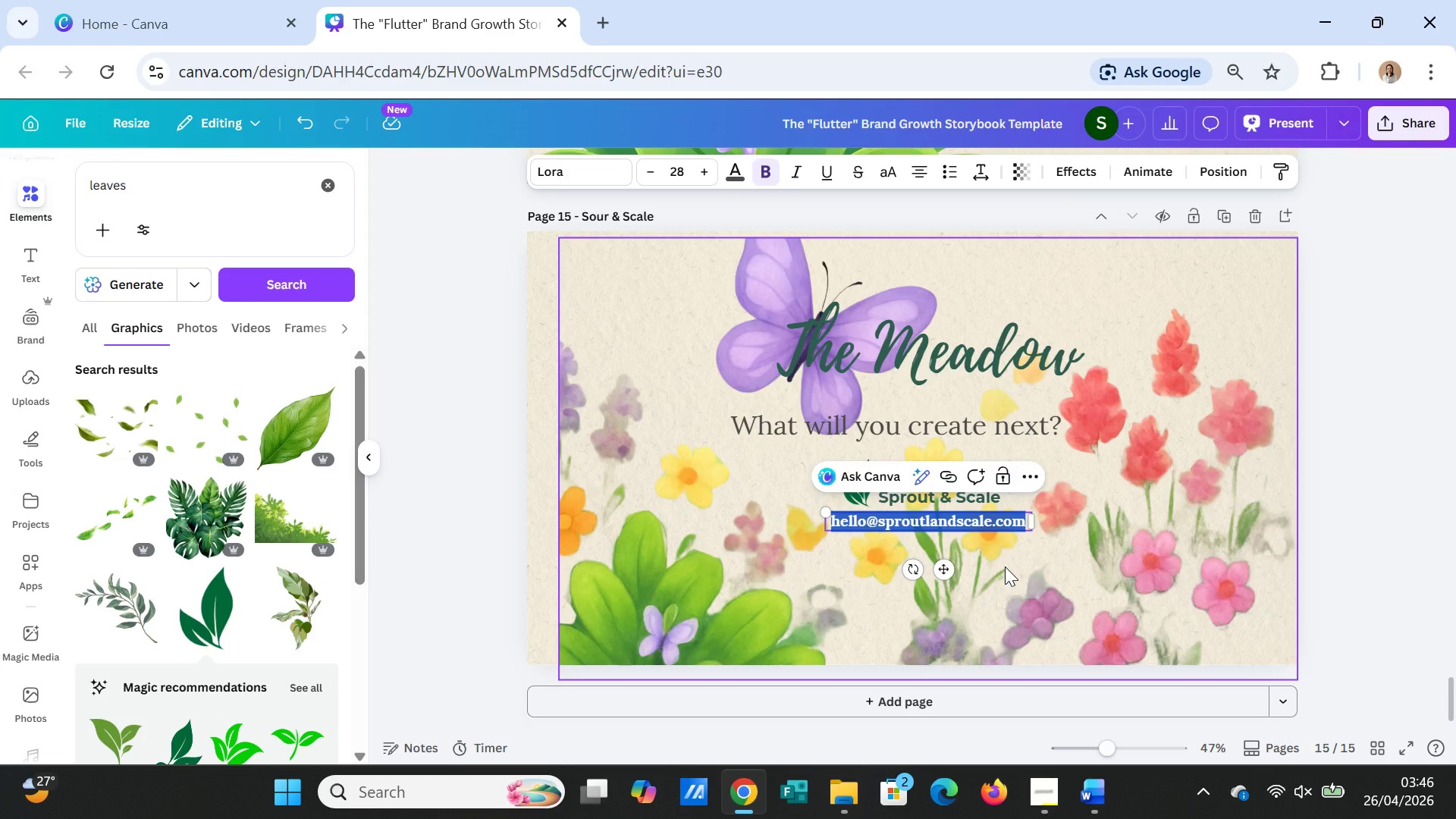 
left_click([1005, 566])
 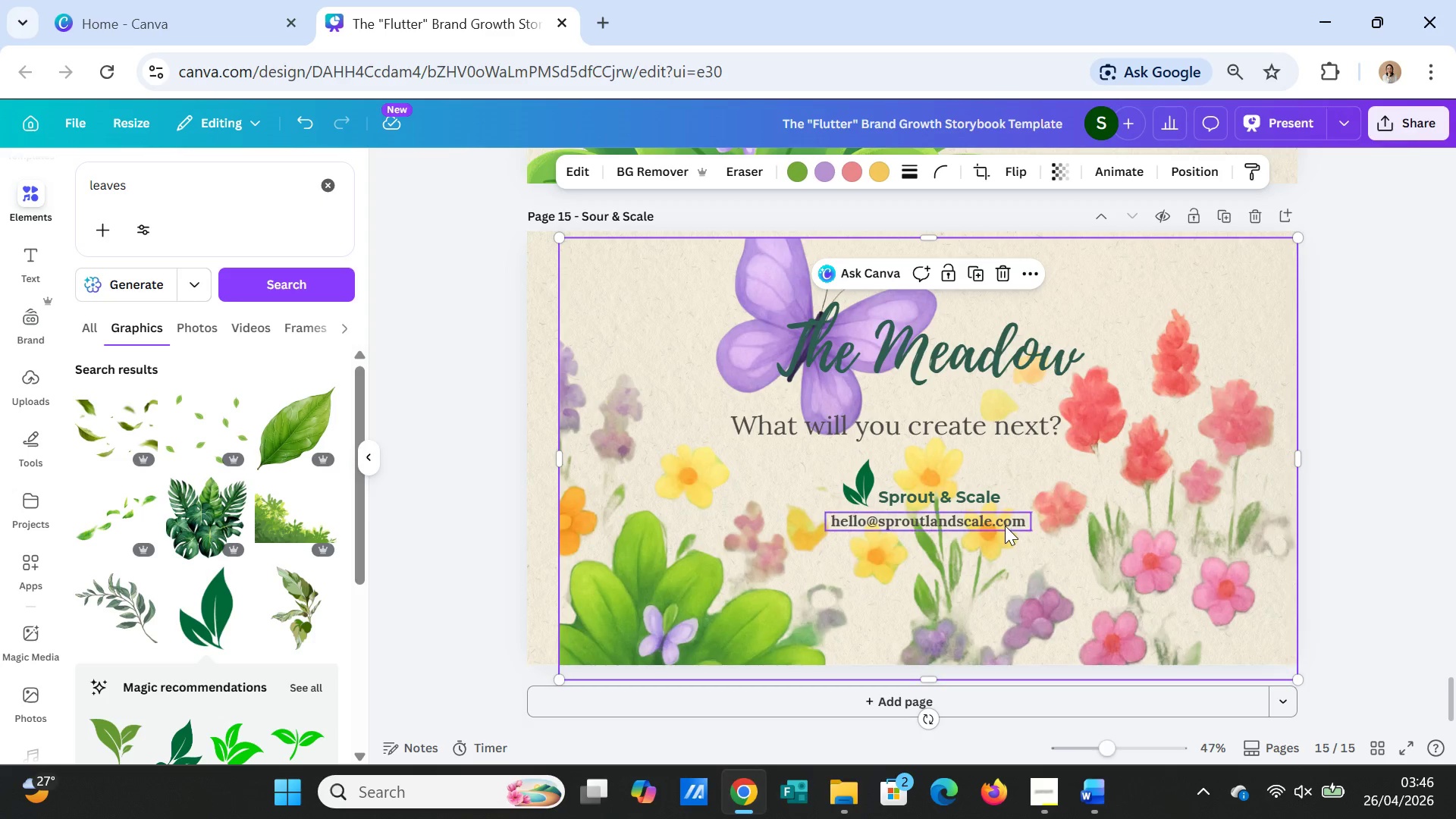 
left_click([1005, 526])
 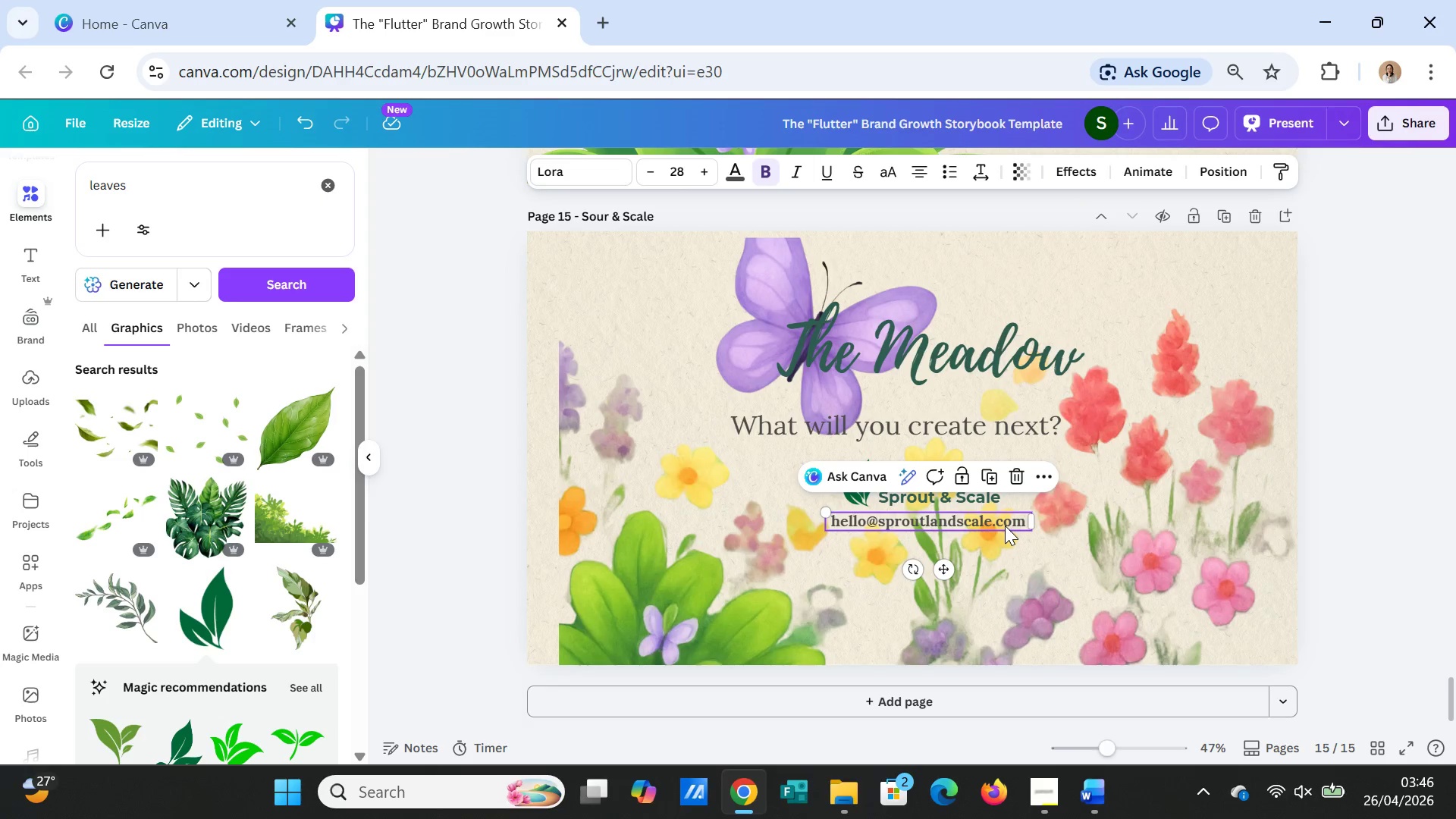 
key(Control+C)
 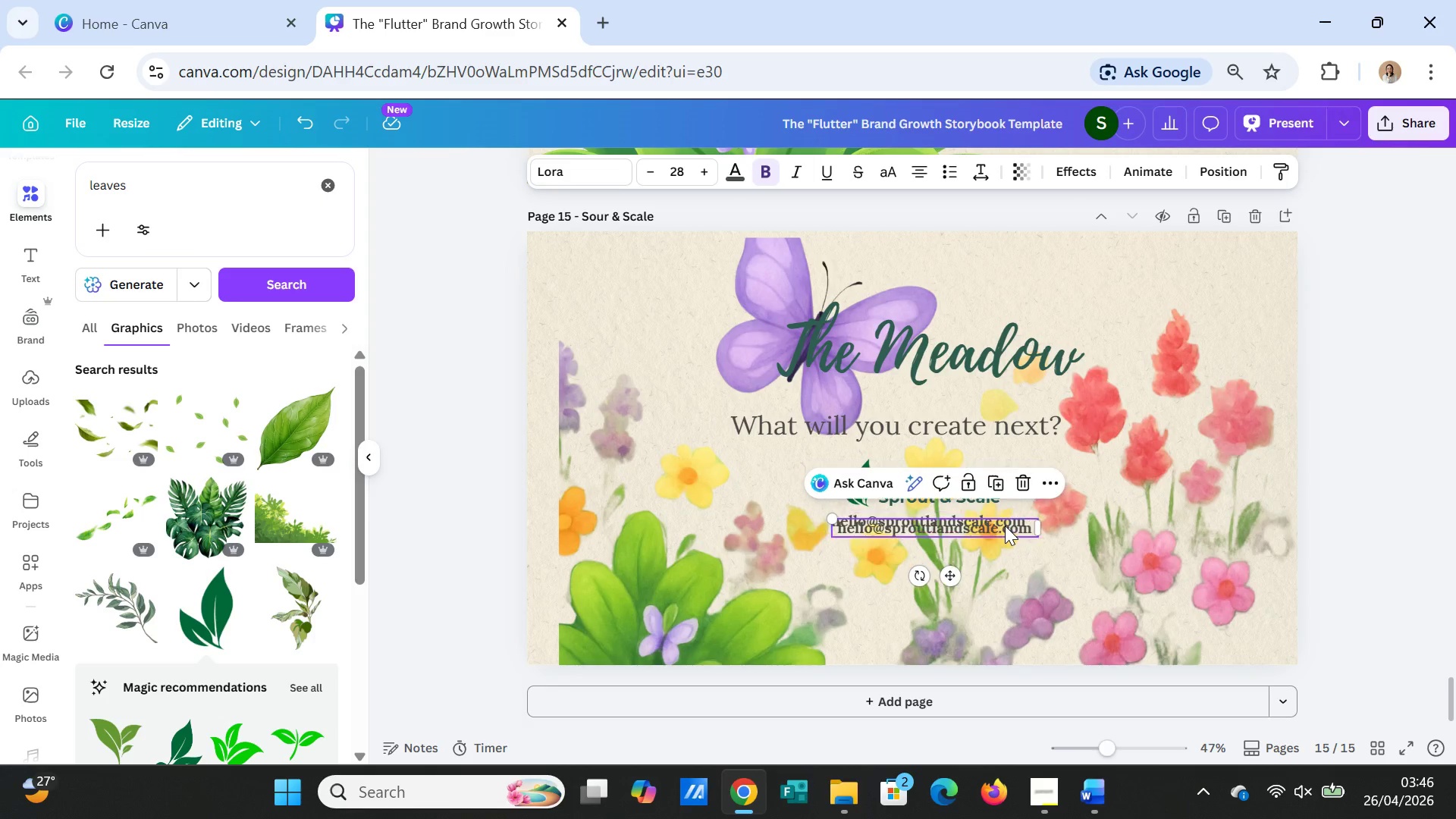 
key(Control+V)
 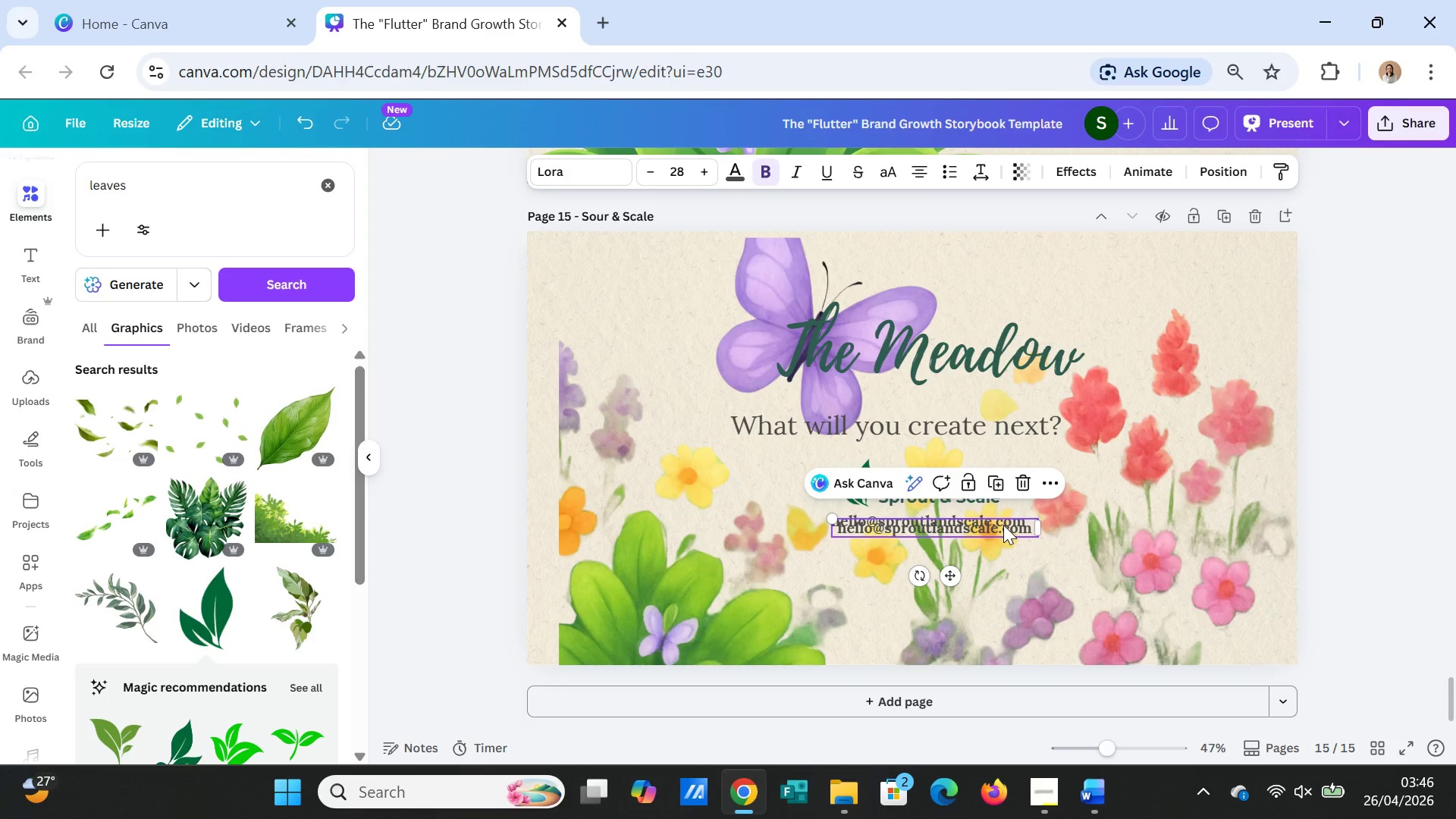 
left_click_drag(start_coordinate=[1003, 525], to_coordinate=[1002, 538])
 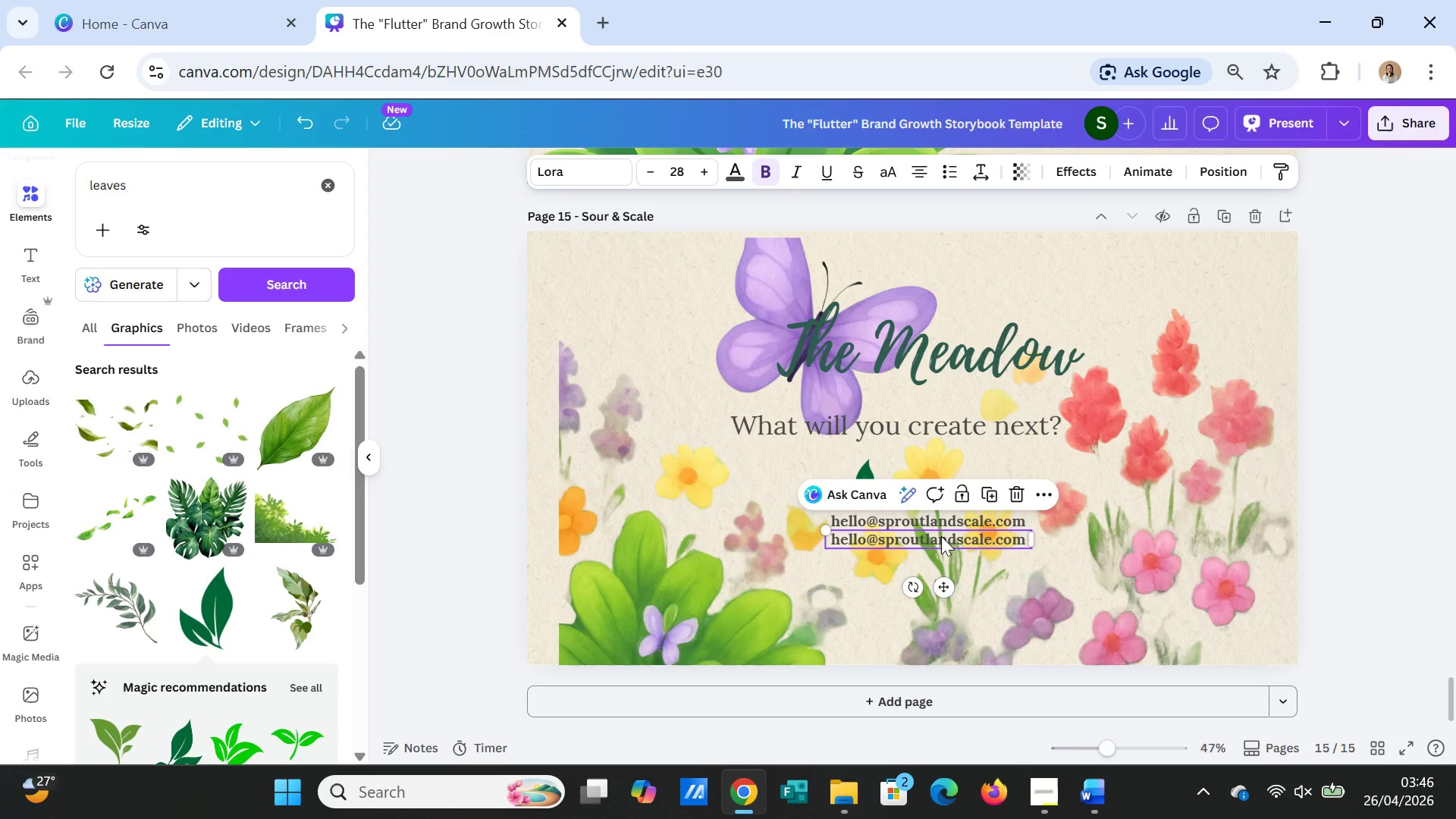 
left_click([941, 536])
 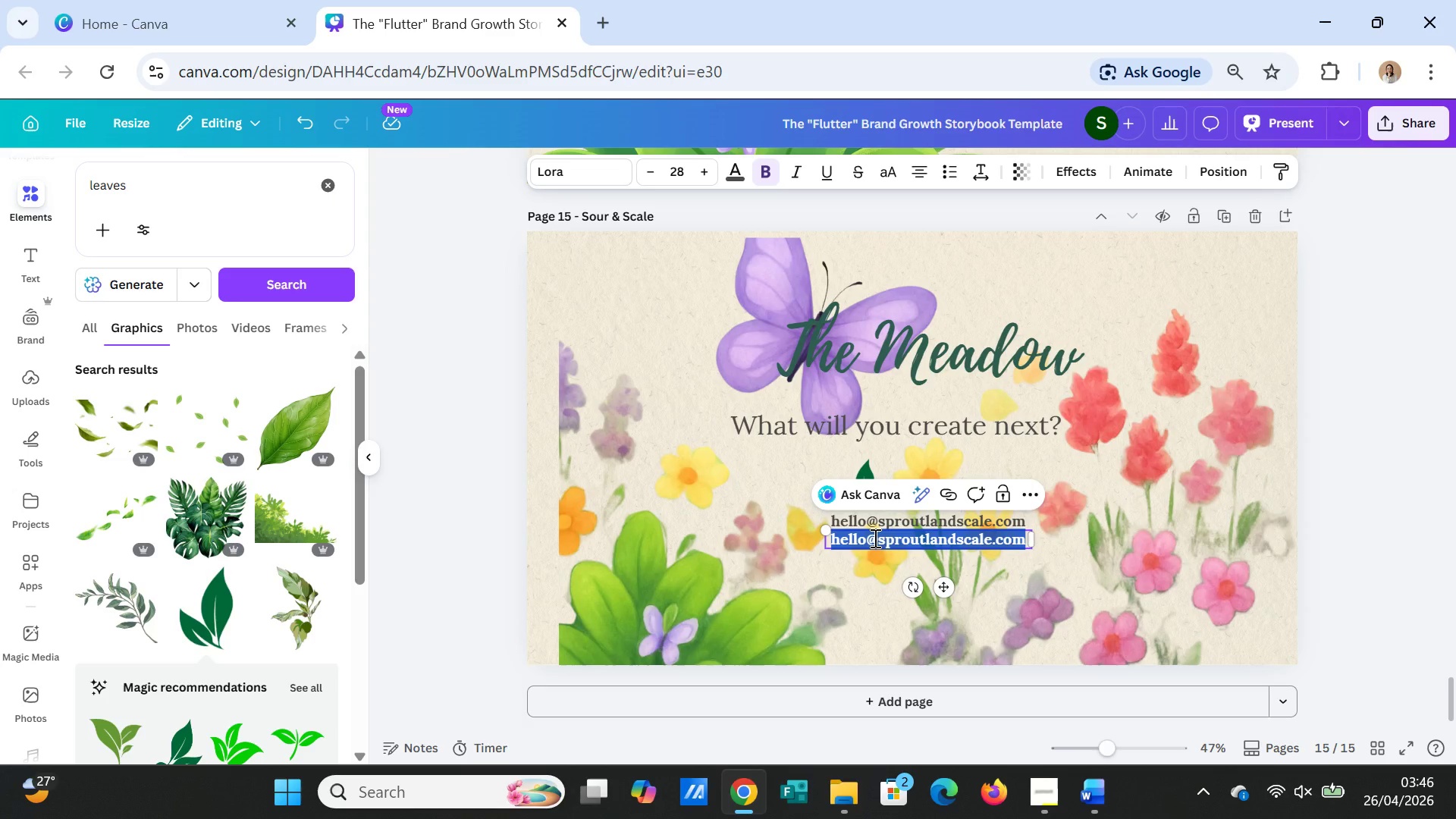 
left_click_drag(start_coordinate=[874, 538], to_coordinate=[834, 536])
 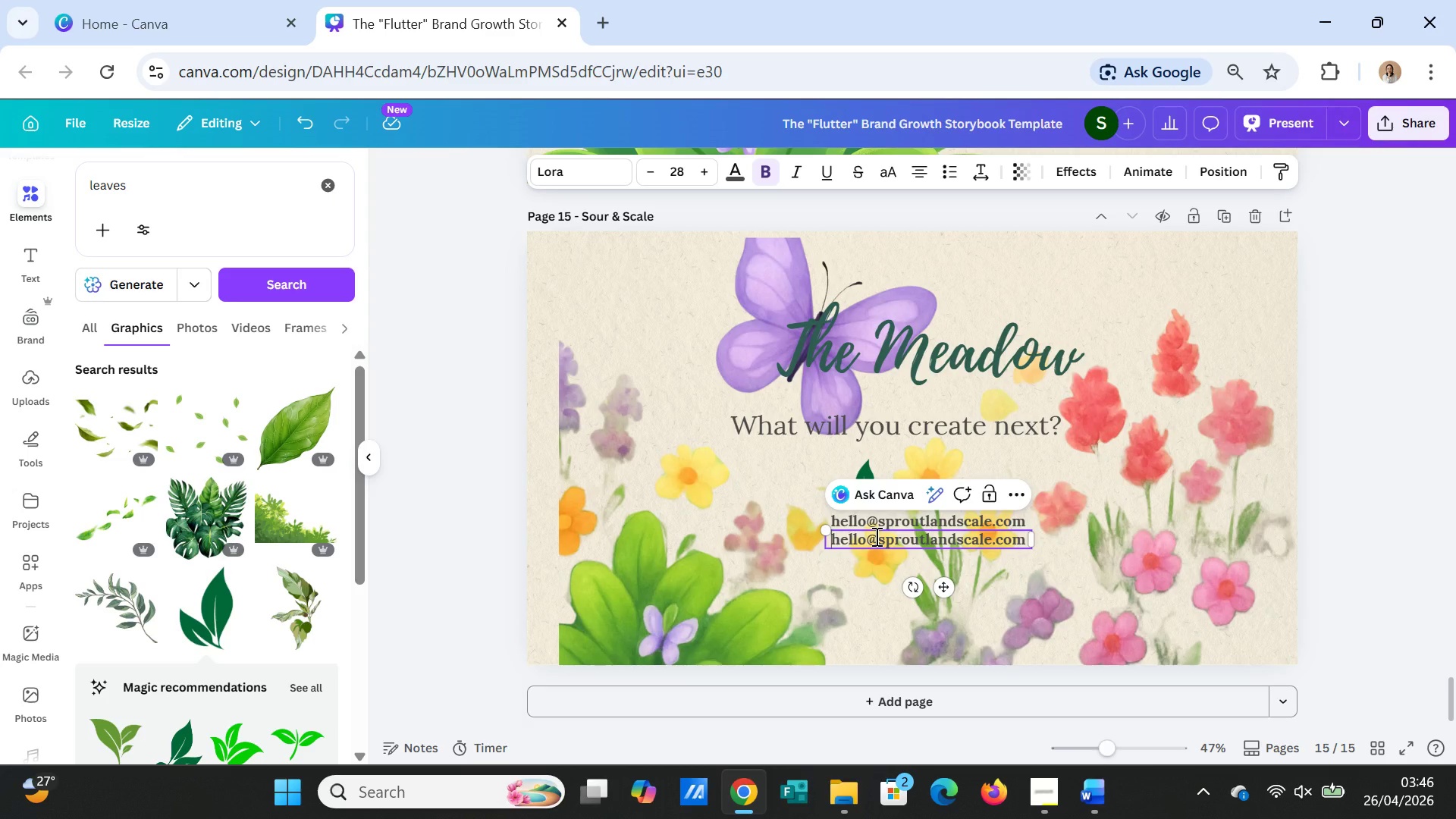 
left_click_drag(start_coordinate=[875, 536], to_coordinate=[833, 534])
 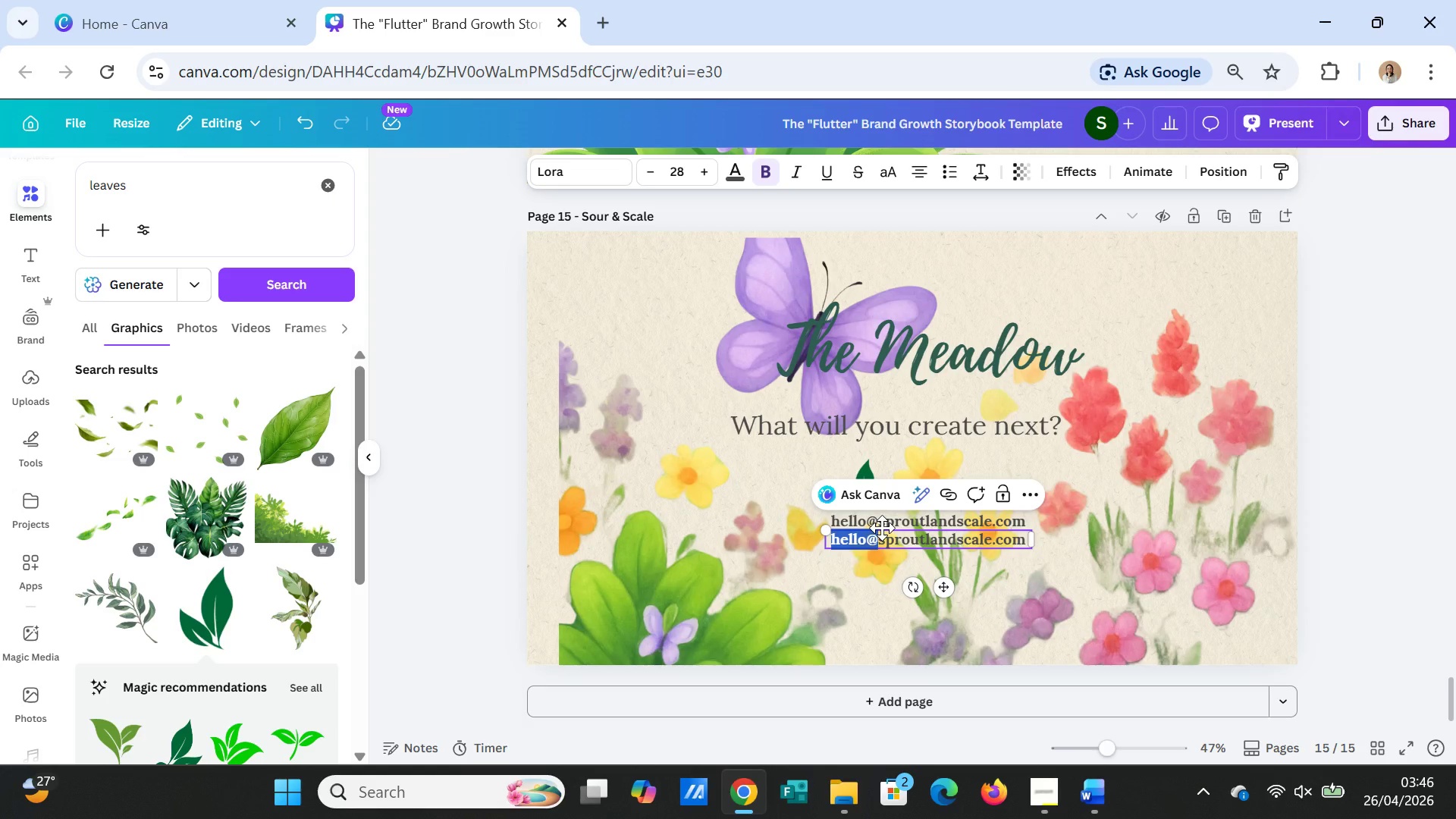 
type(https;)
key(Backspace)
type(://)
 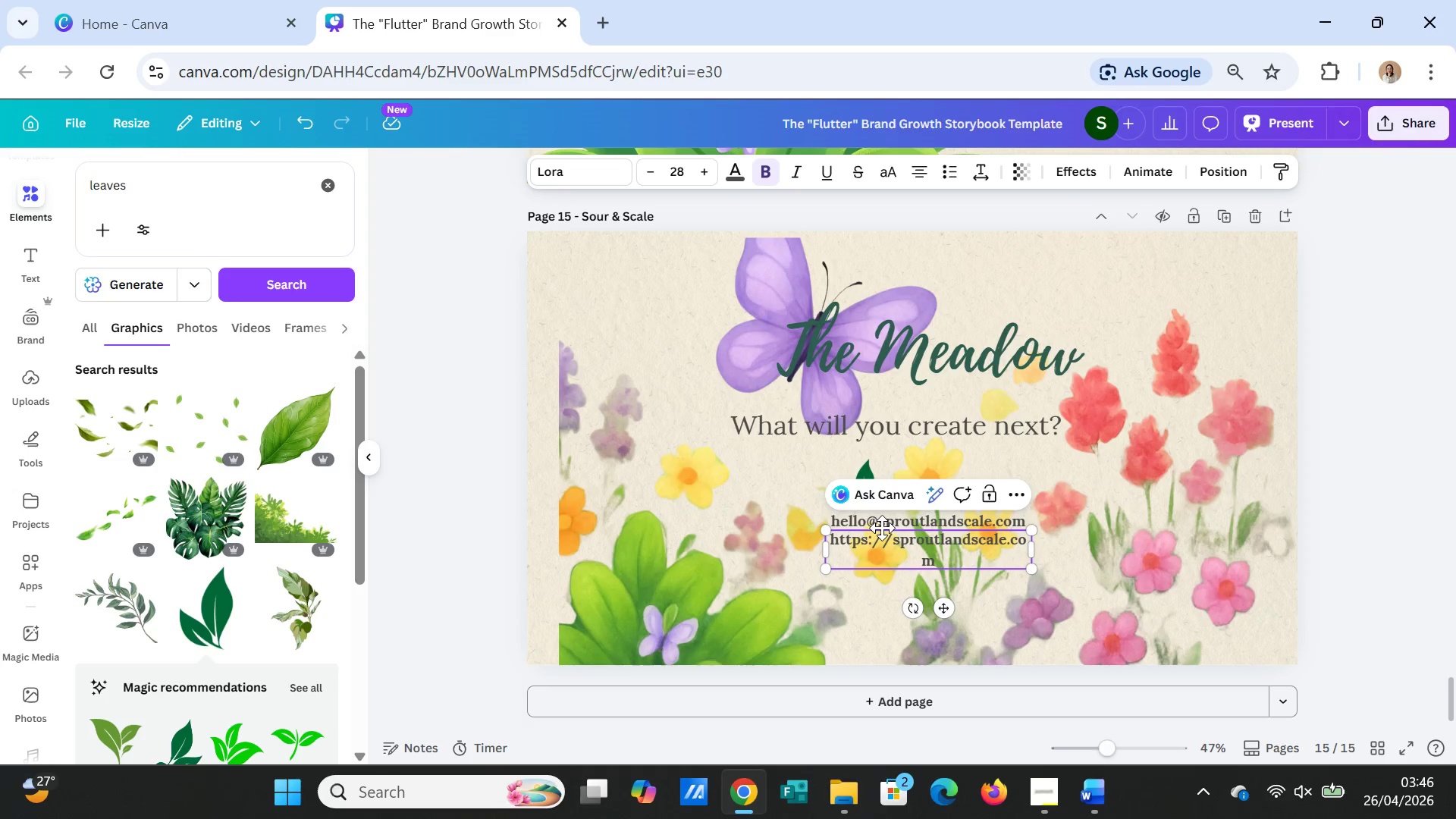 
left_click_drag(start_coordinate=[1040, 548], to_coordinate=[1053, 542])
 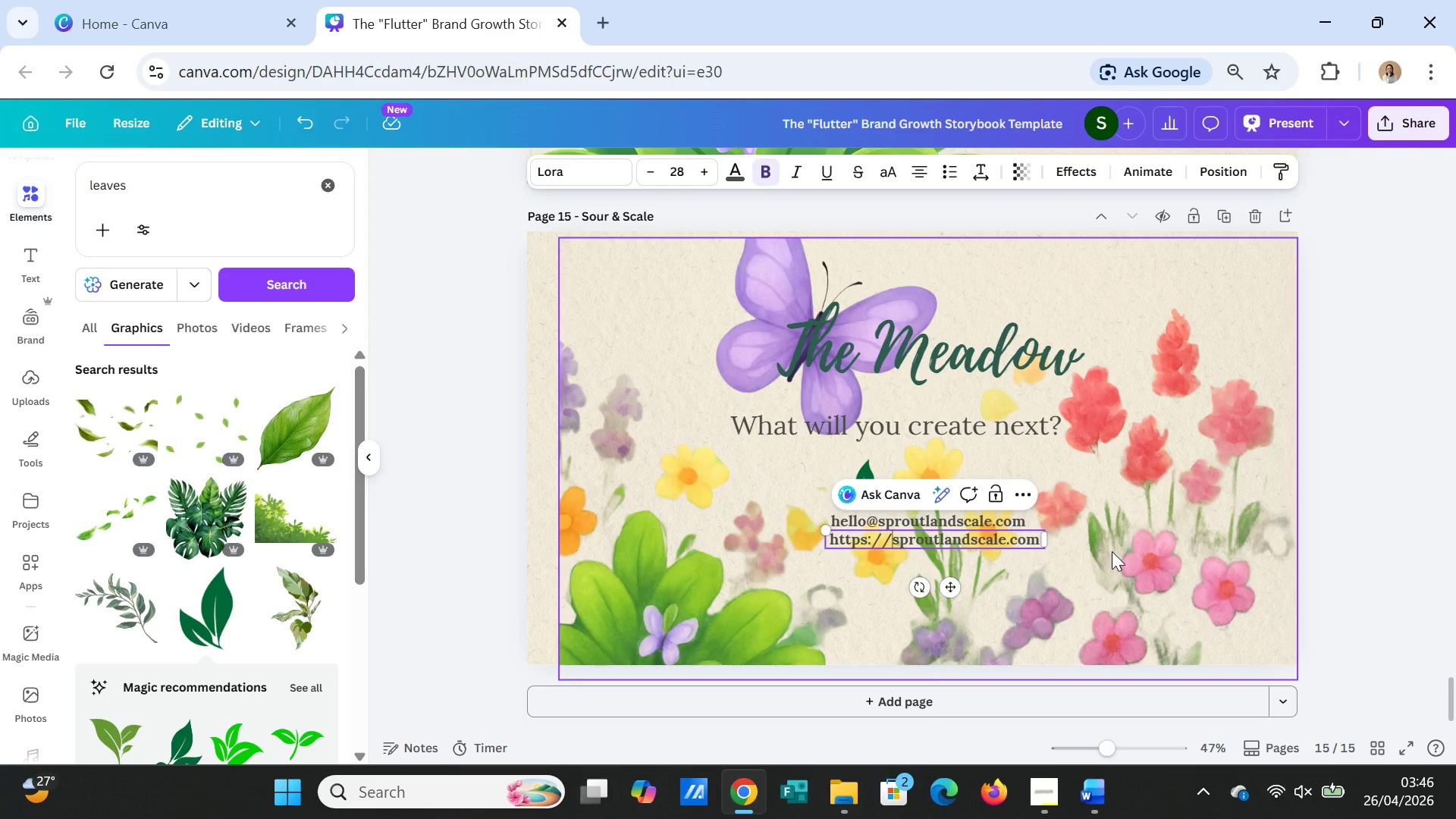 
left_click([1112, 551])
 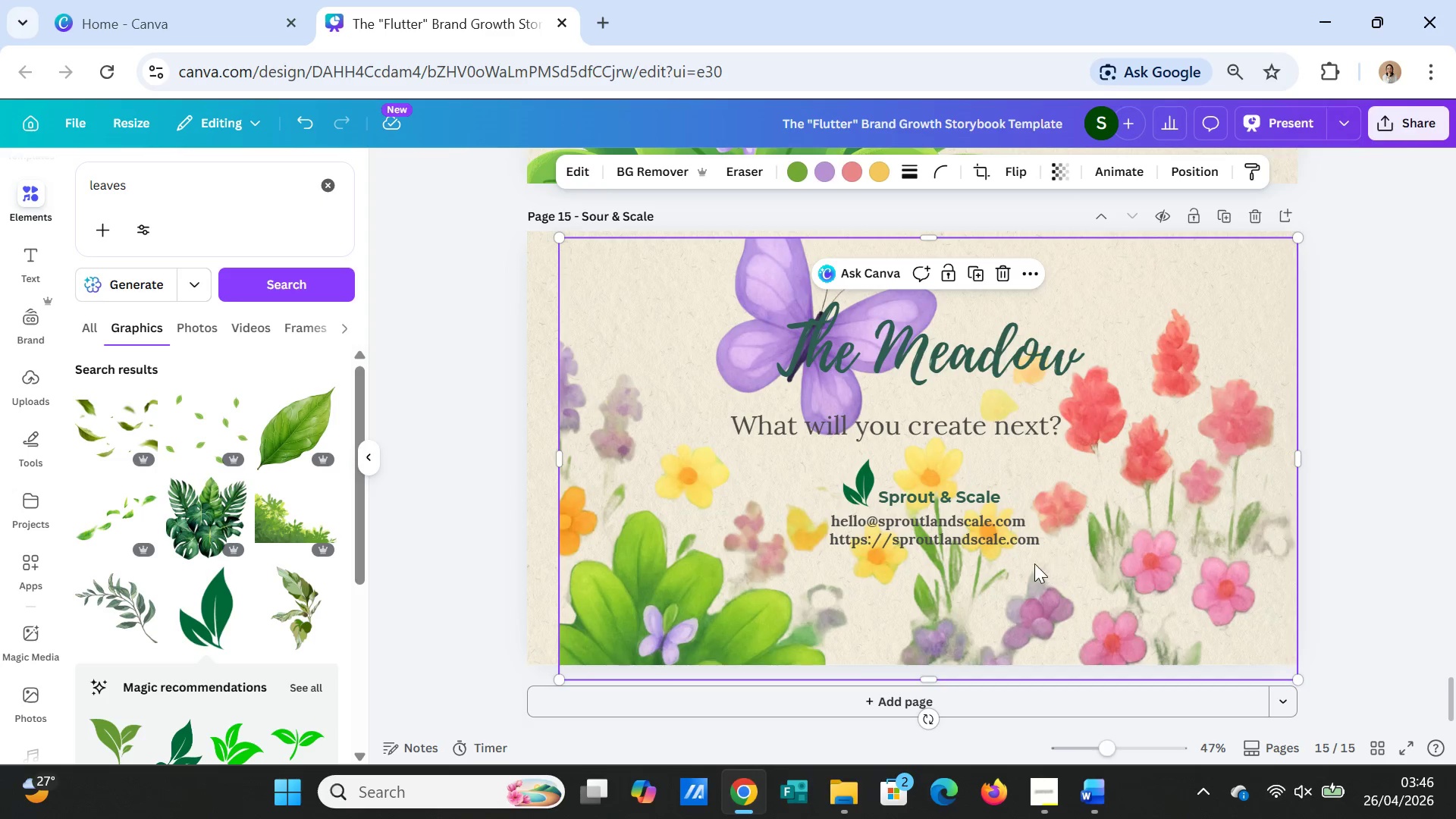 
left_click_drag(start_coordinate=[1021, 541], to_coordinate=[1013, 541])
 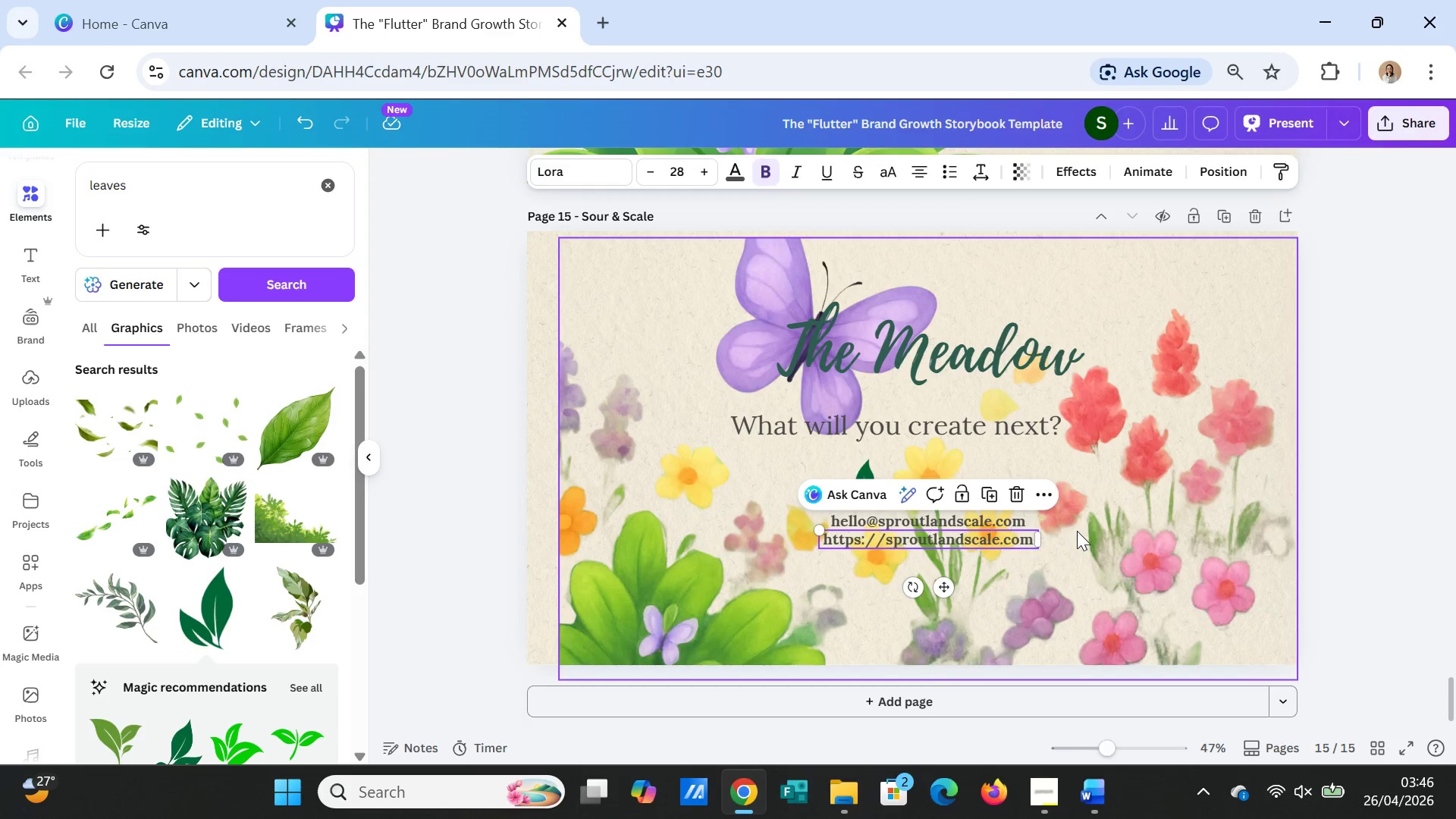 
left_click([1077, 531])
 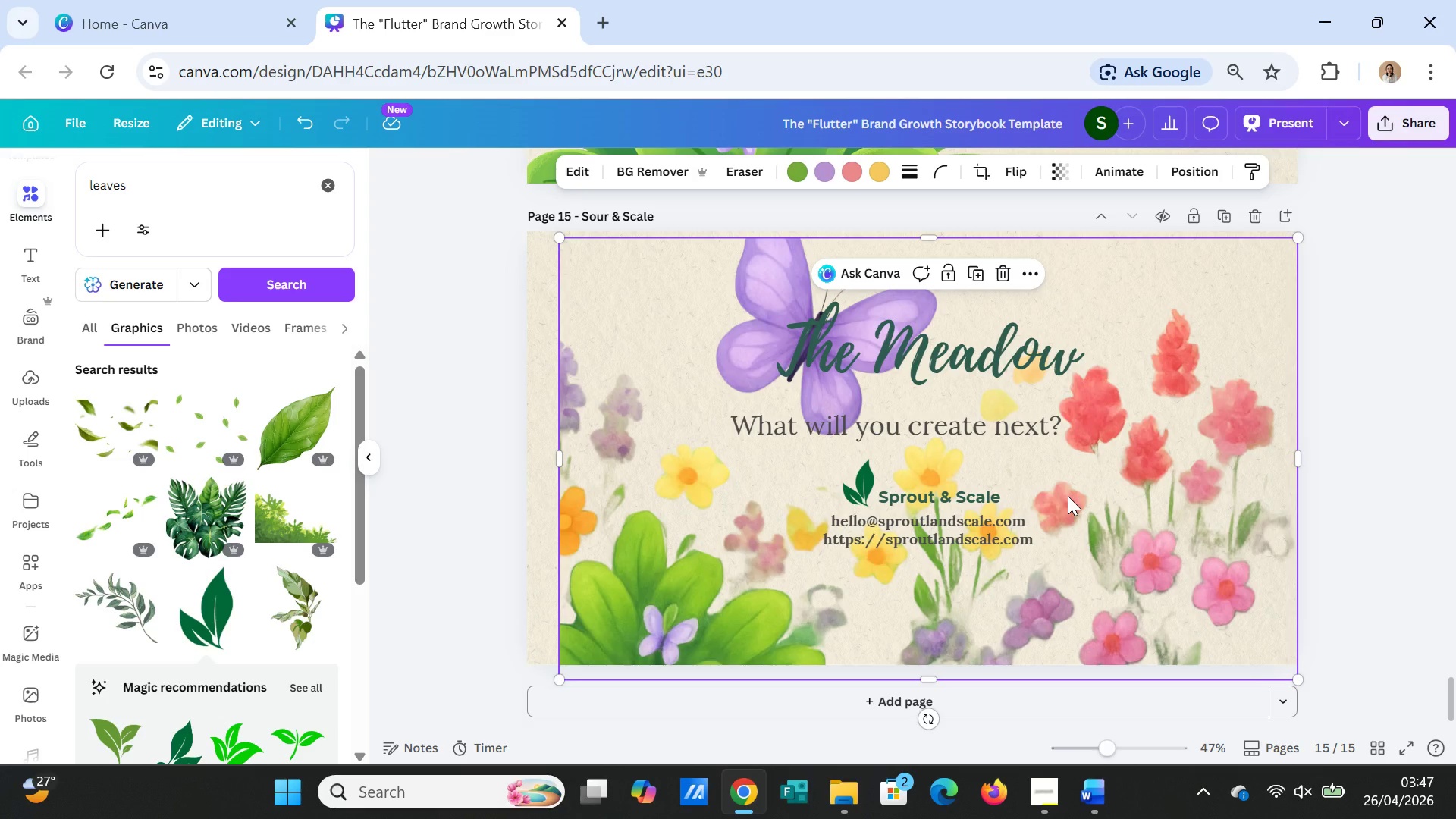 
wait(6.28)
 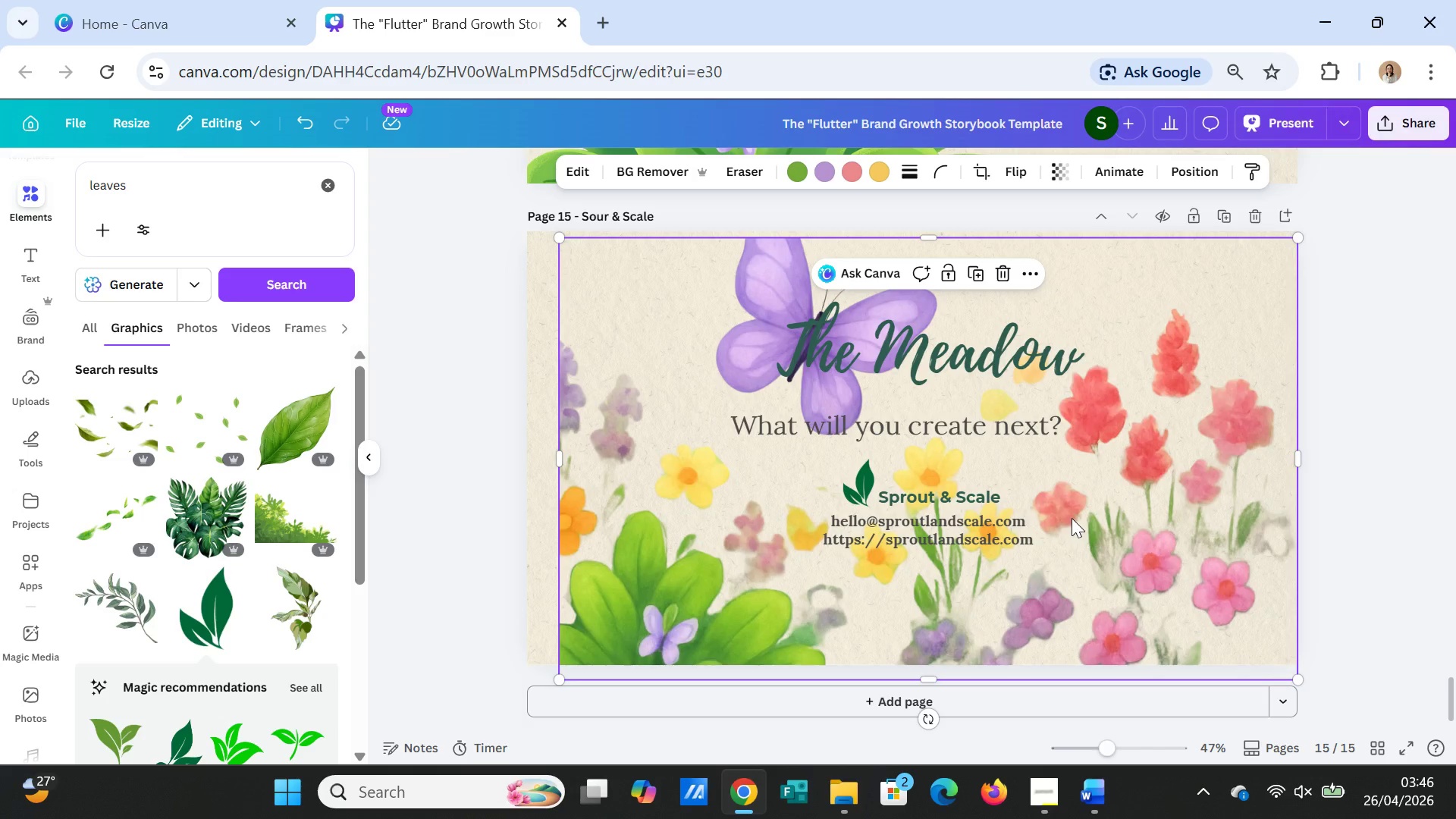 
left_click([1172, 564])
 